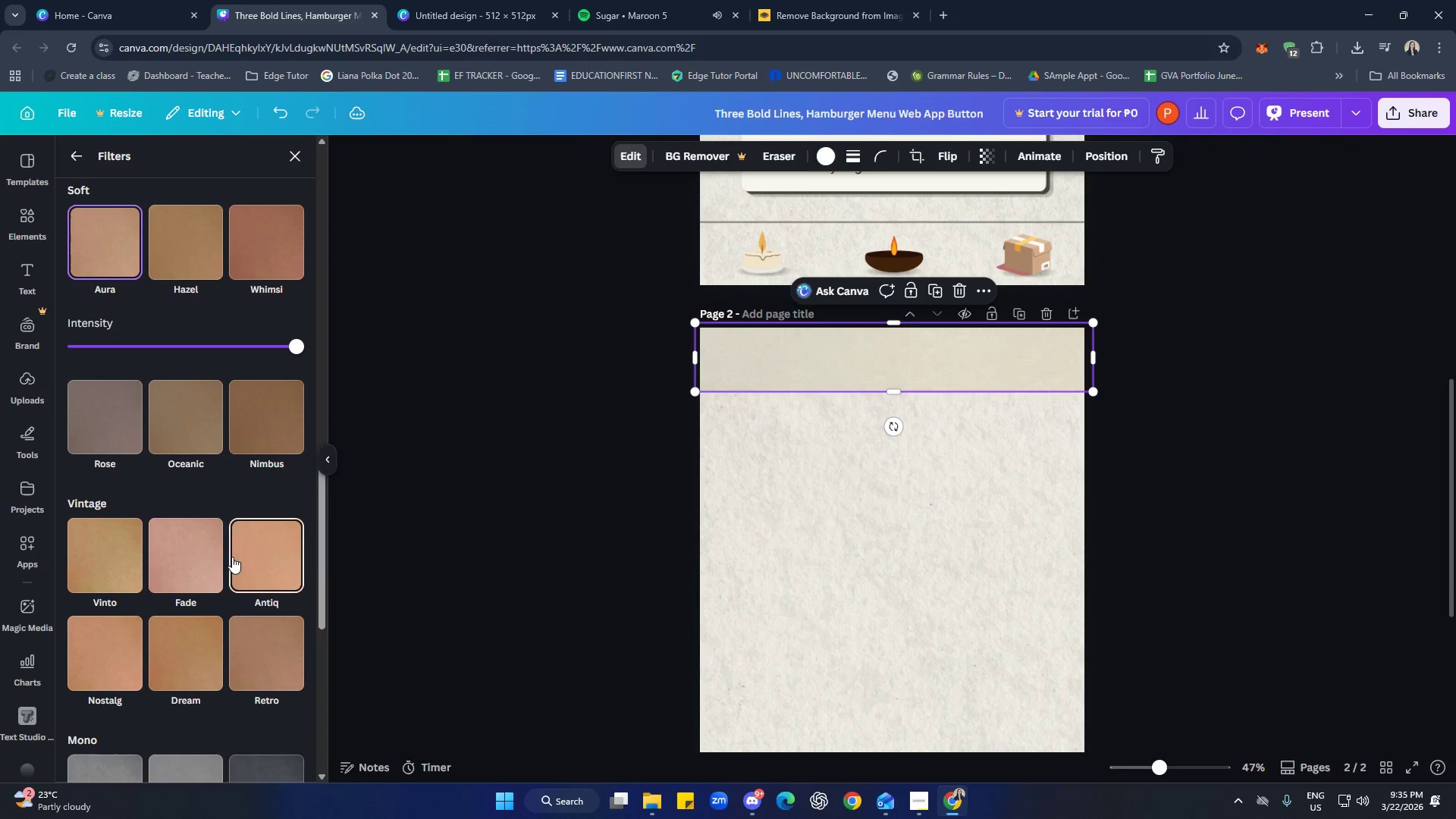 
left_click([200, 554])
 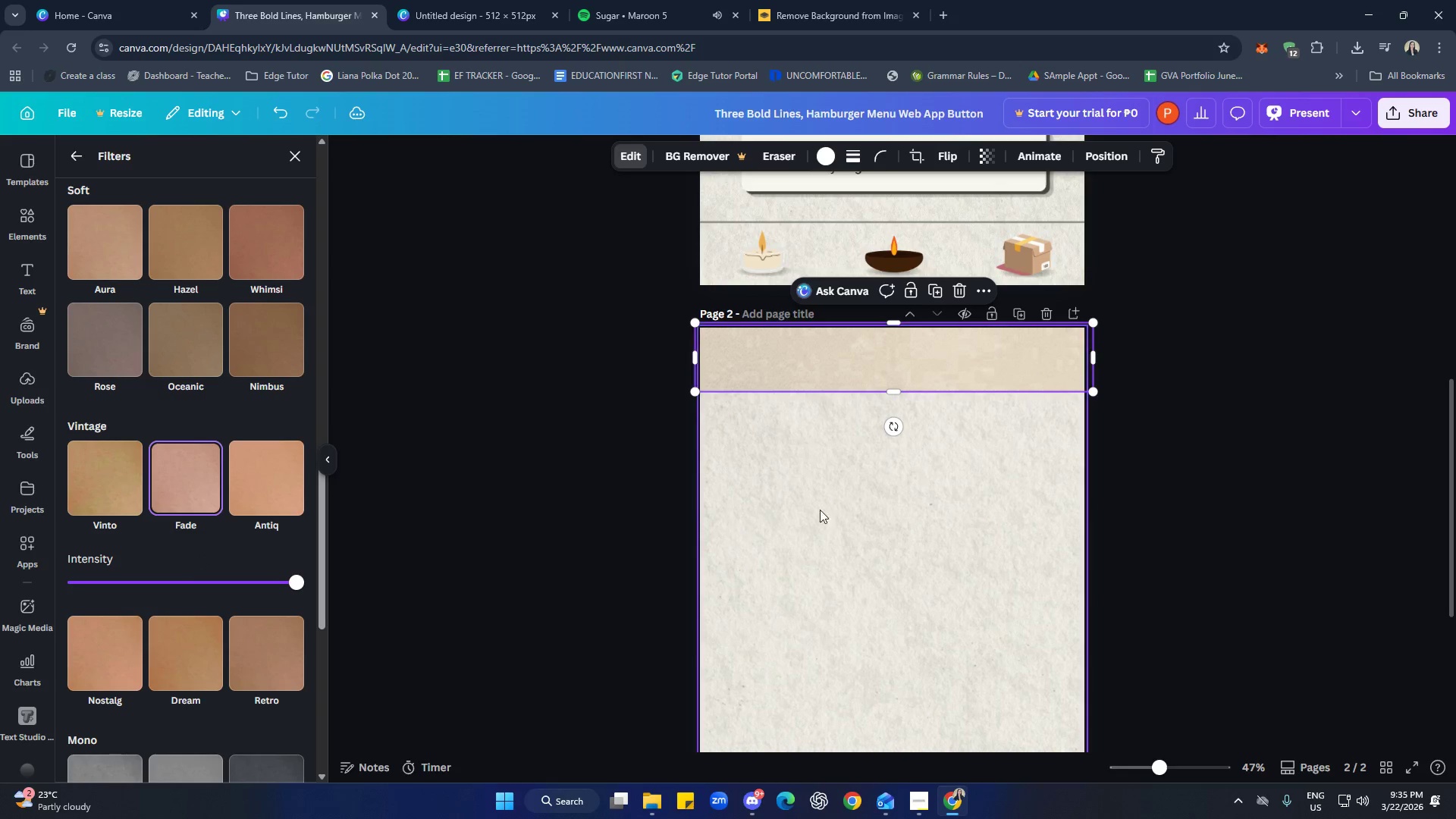 
double_click([848, 488])
 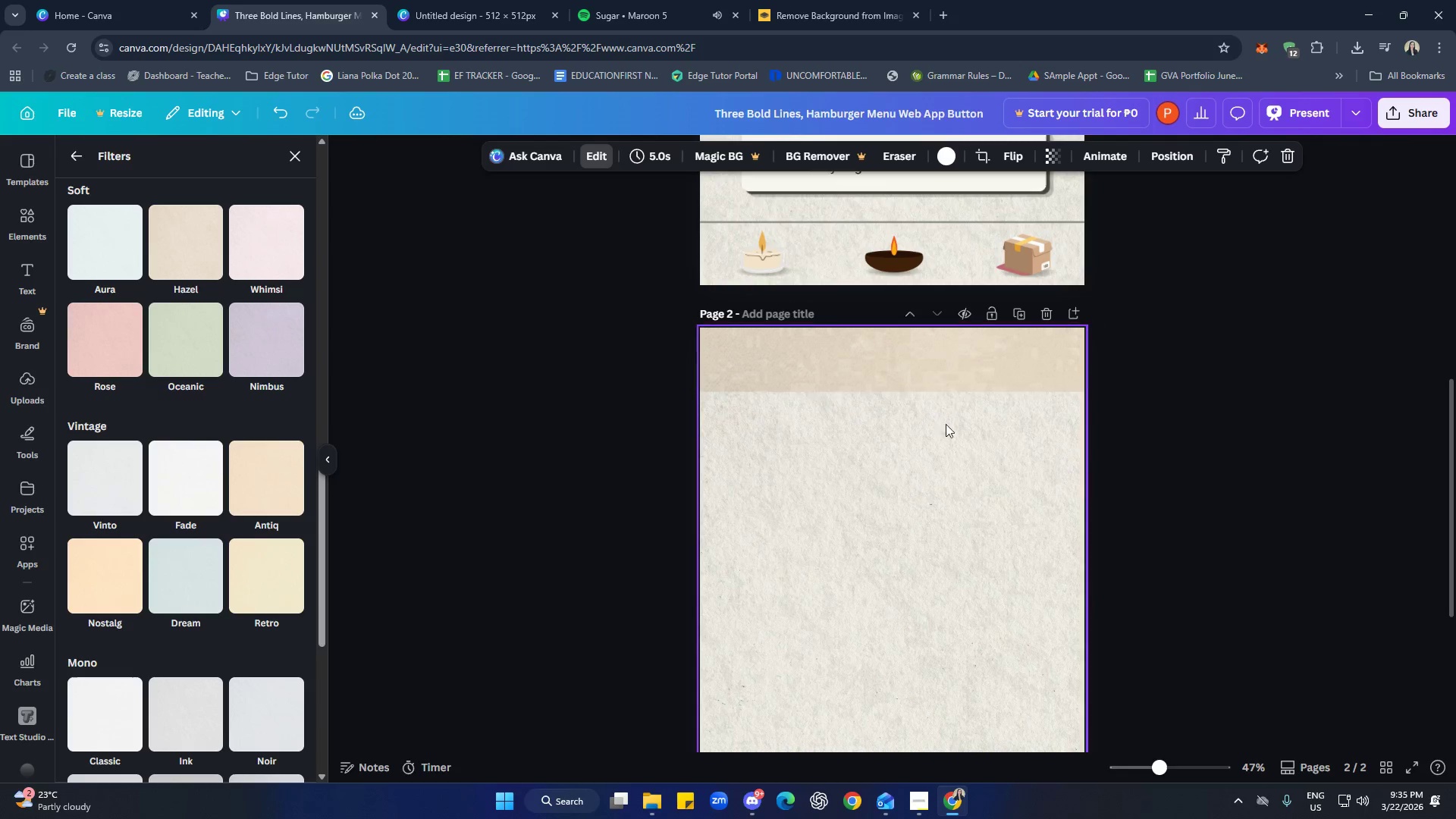 
scroll: coordinate [1196, 406], scroll_direction: up, amount: 9.0
 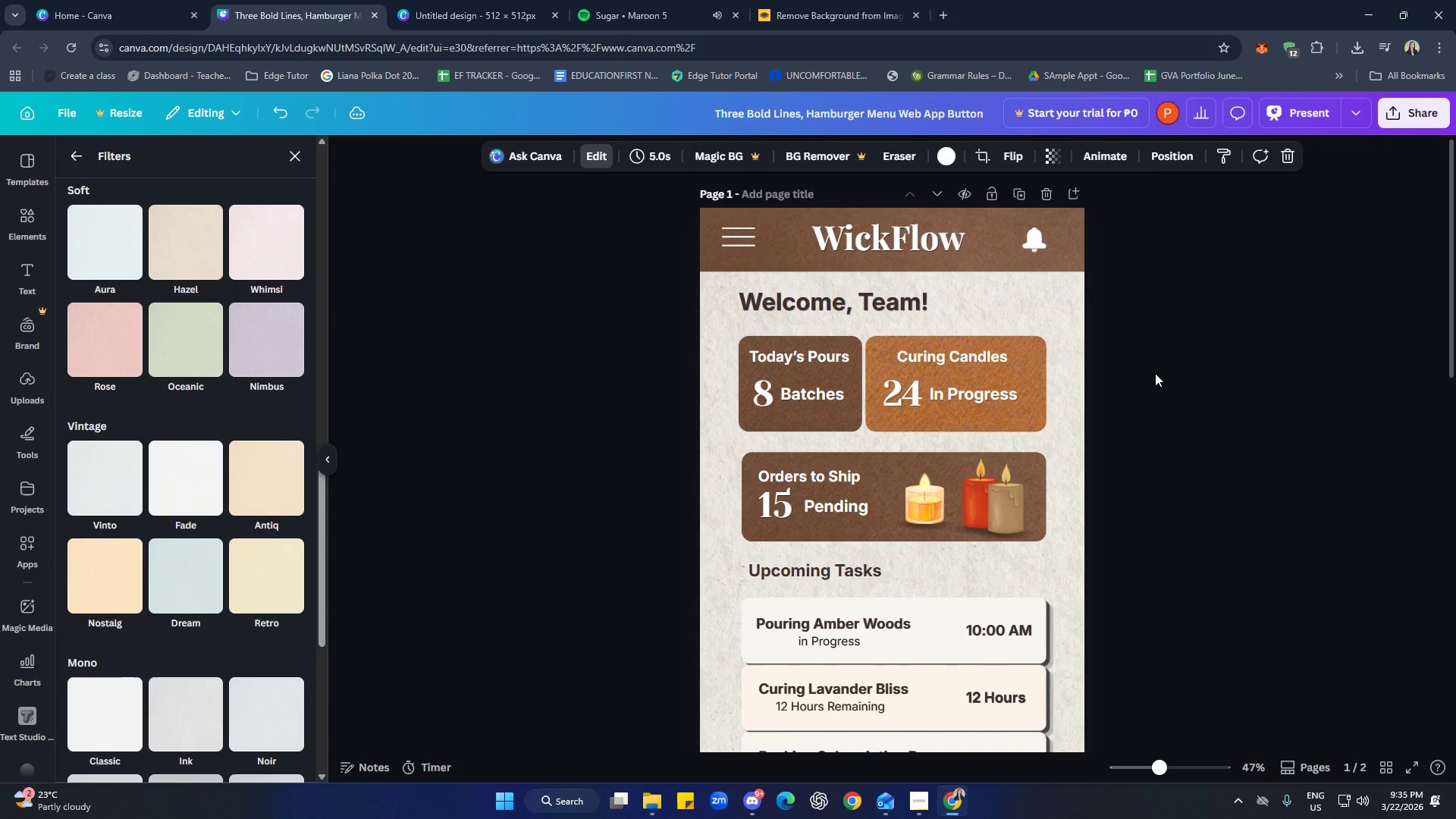 
scroll: coordinate [1152, 482], scroll_direction: down, amount: 9.0
 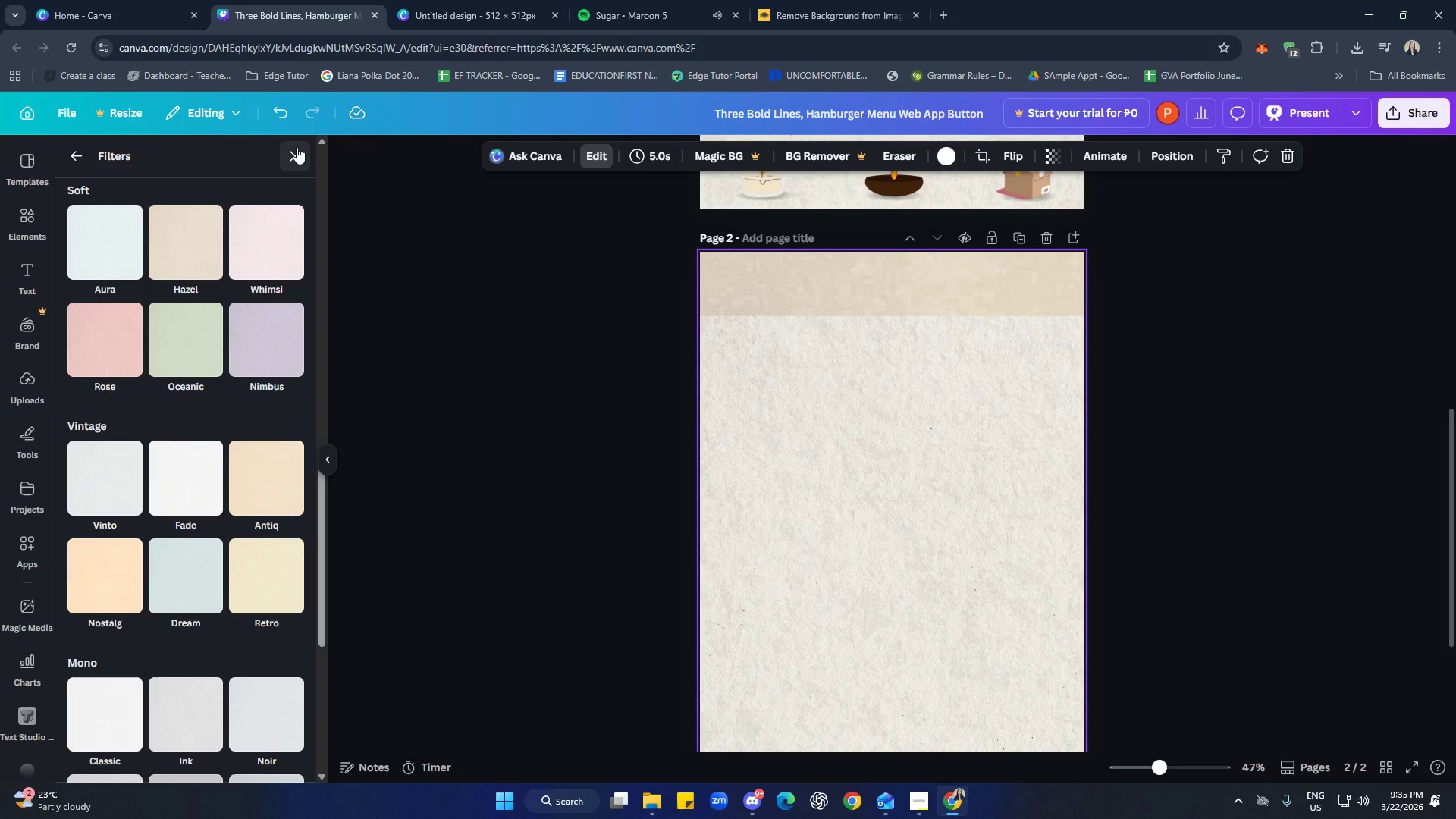 
left_click([297, 147])
 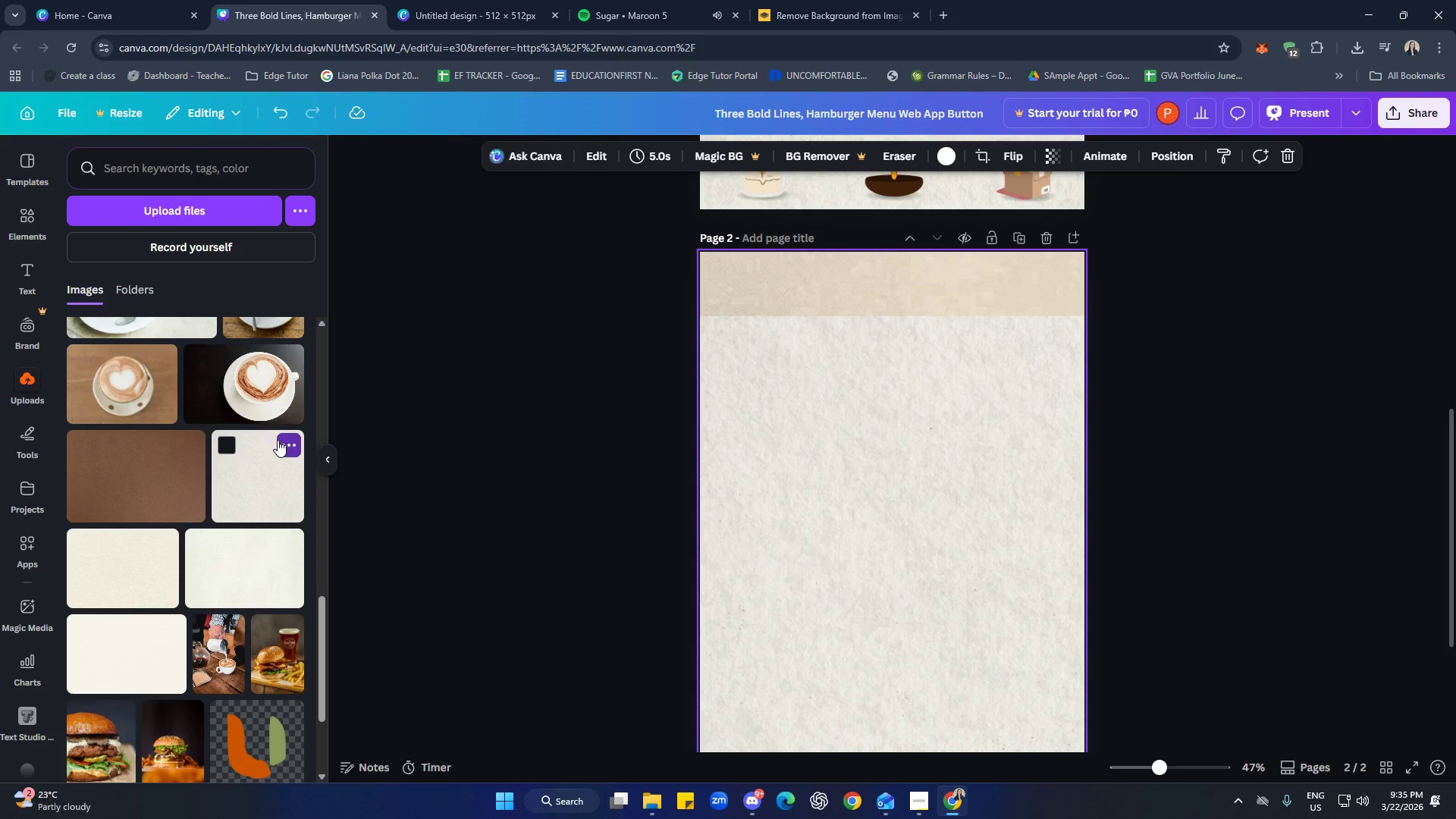 
scroll: coordinate [1252, 466], scroll_direction: up, amount: 30.0
 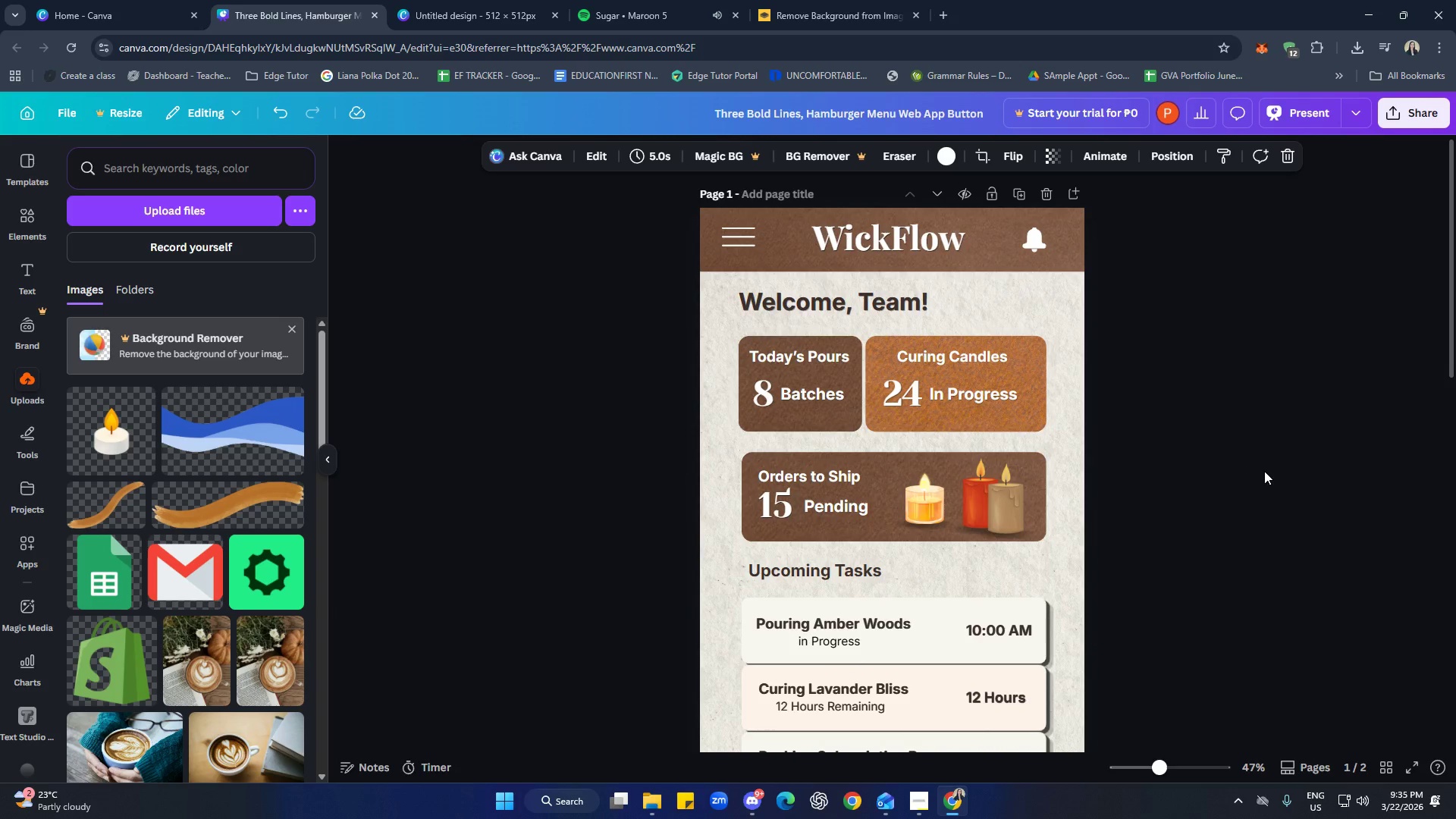 
scroll: coordinate [1219, 444], scroll_direction: down, amount: 1.0
 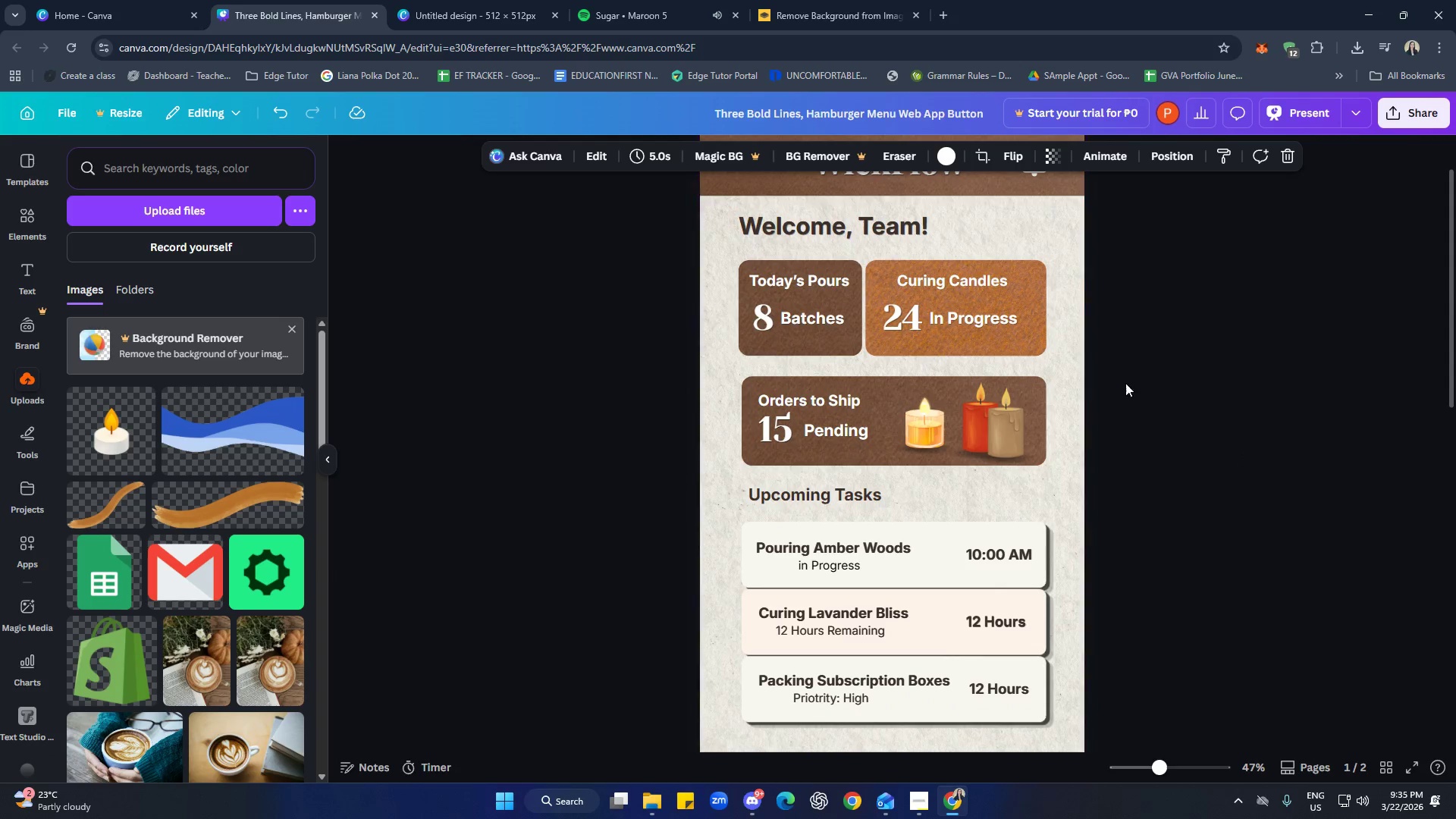 
scroll: coordinate [1166, 422], scroll_direction: up, amount: 1.0
 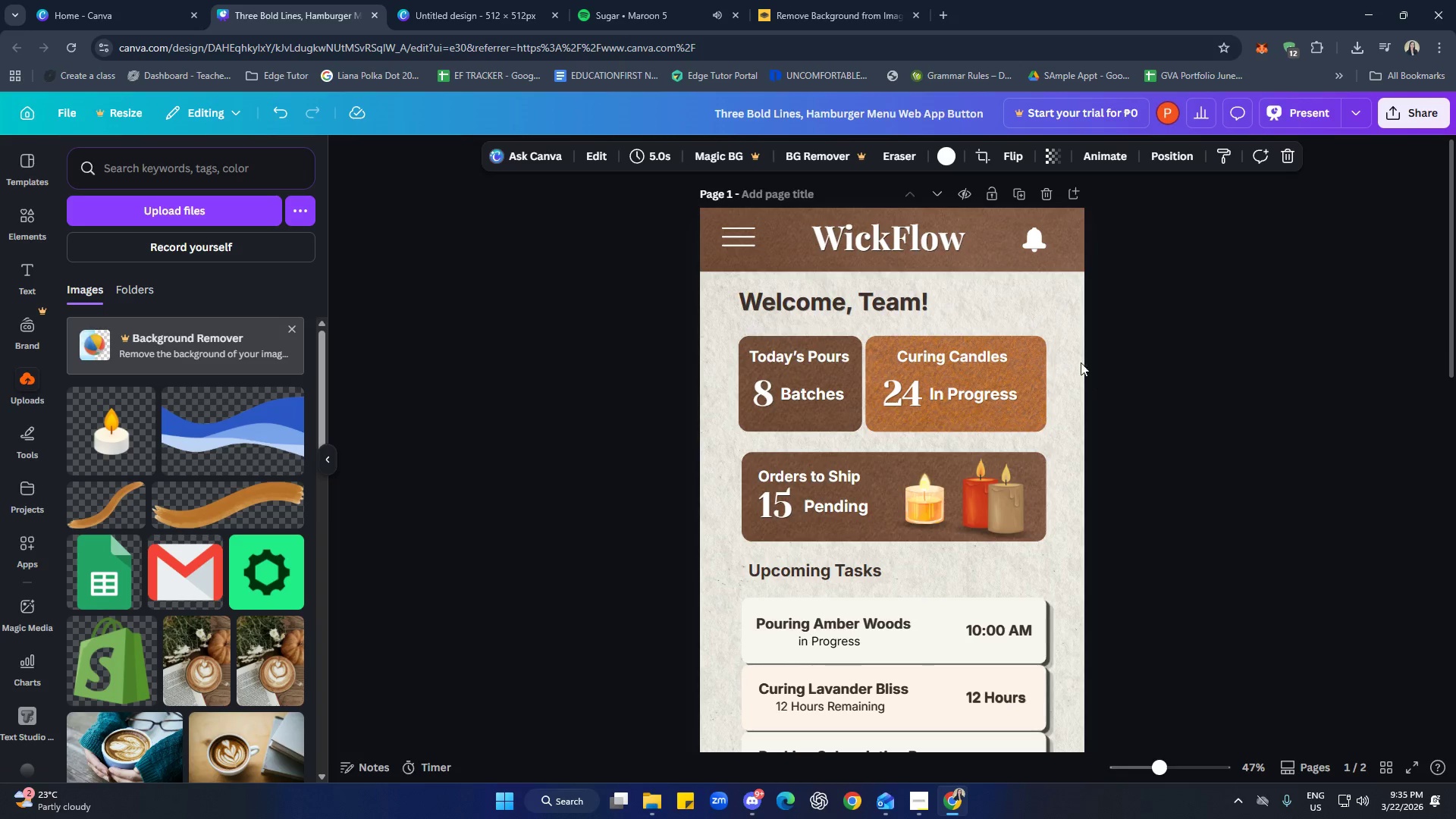 
left_click([942, 249])
 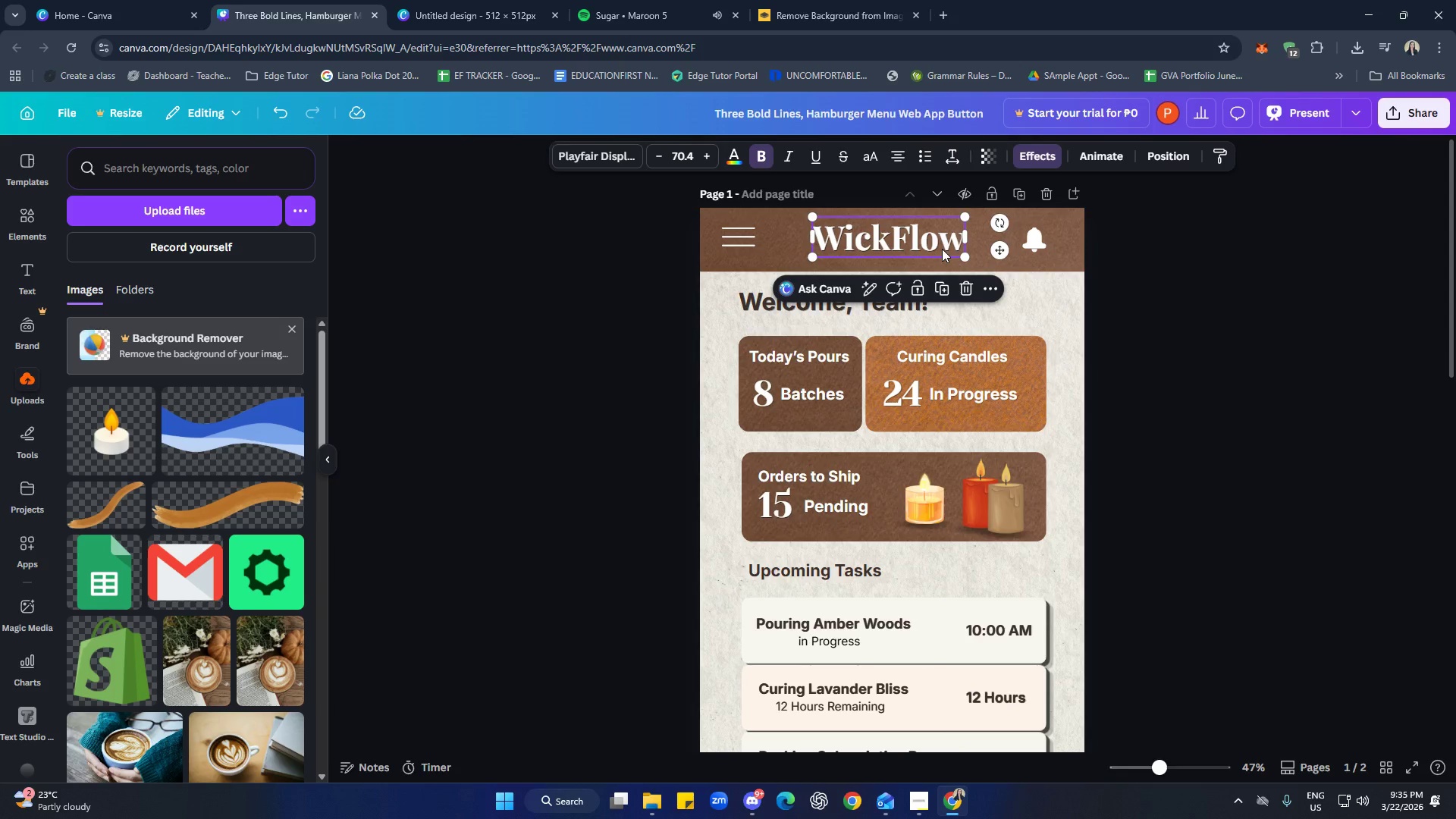 
key(Control+C)
 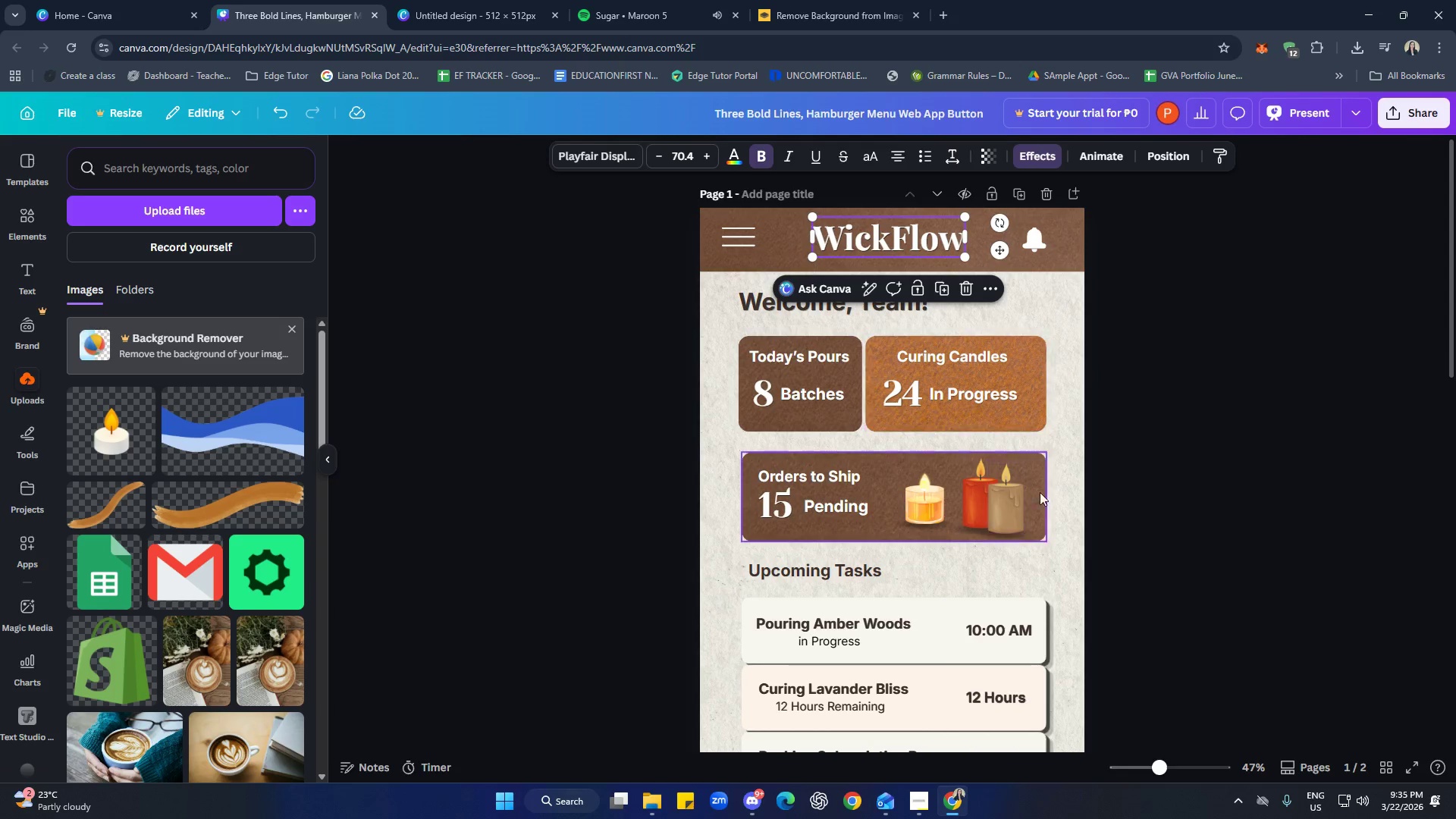 
scroll: coordinate [1035, 541], scroll_direction: down, amount: 5.0
 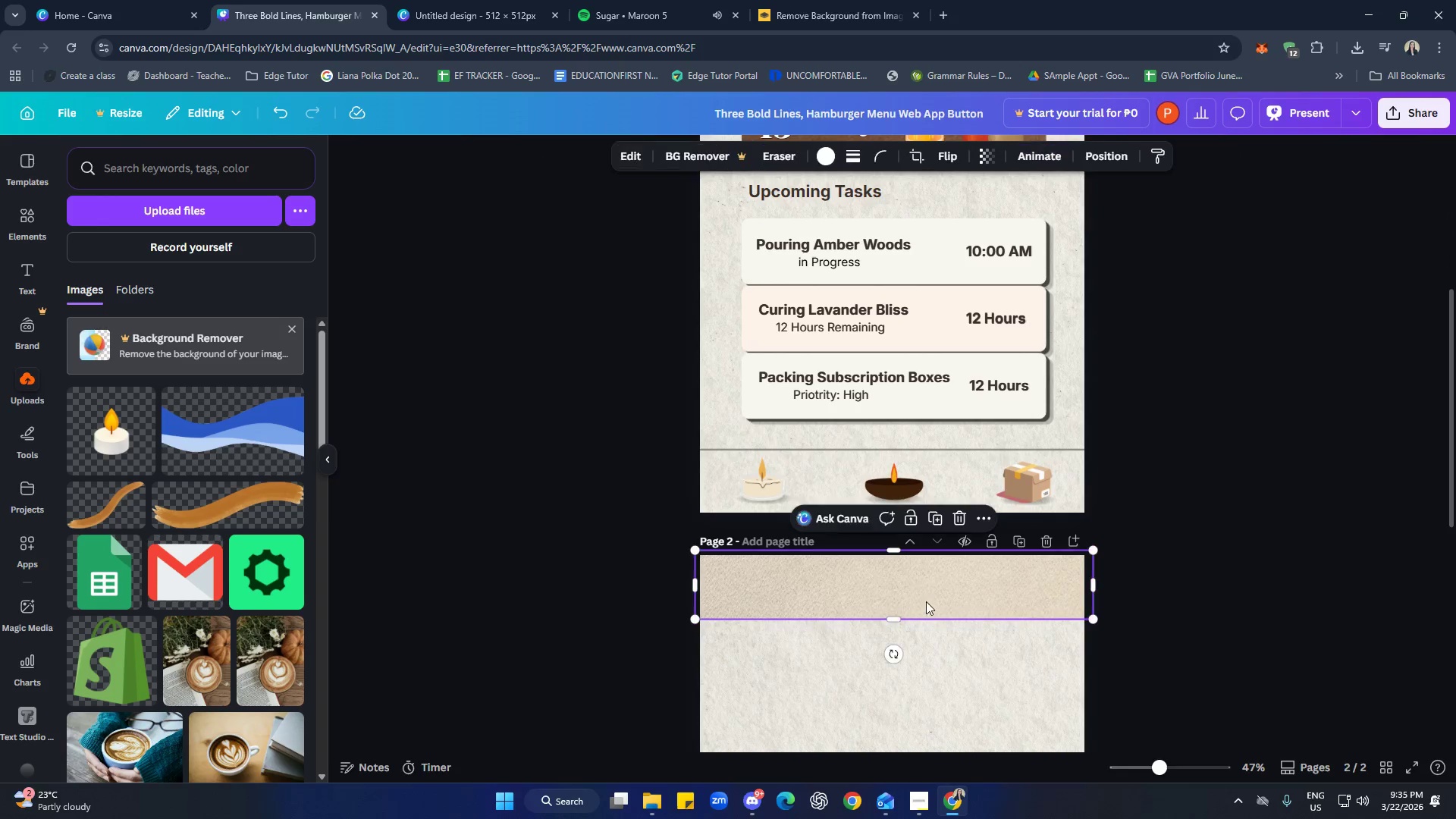 
key(Control+V)
 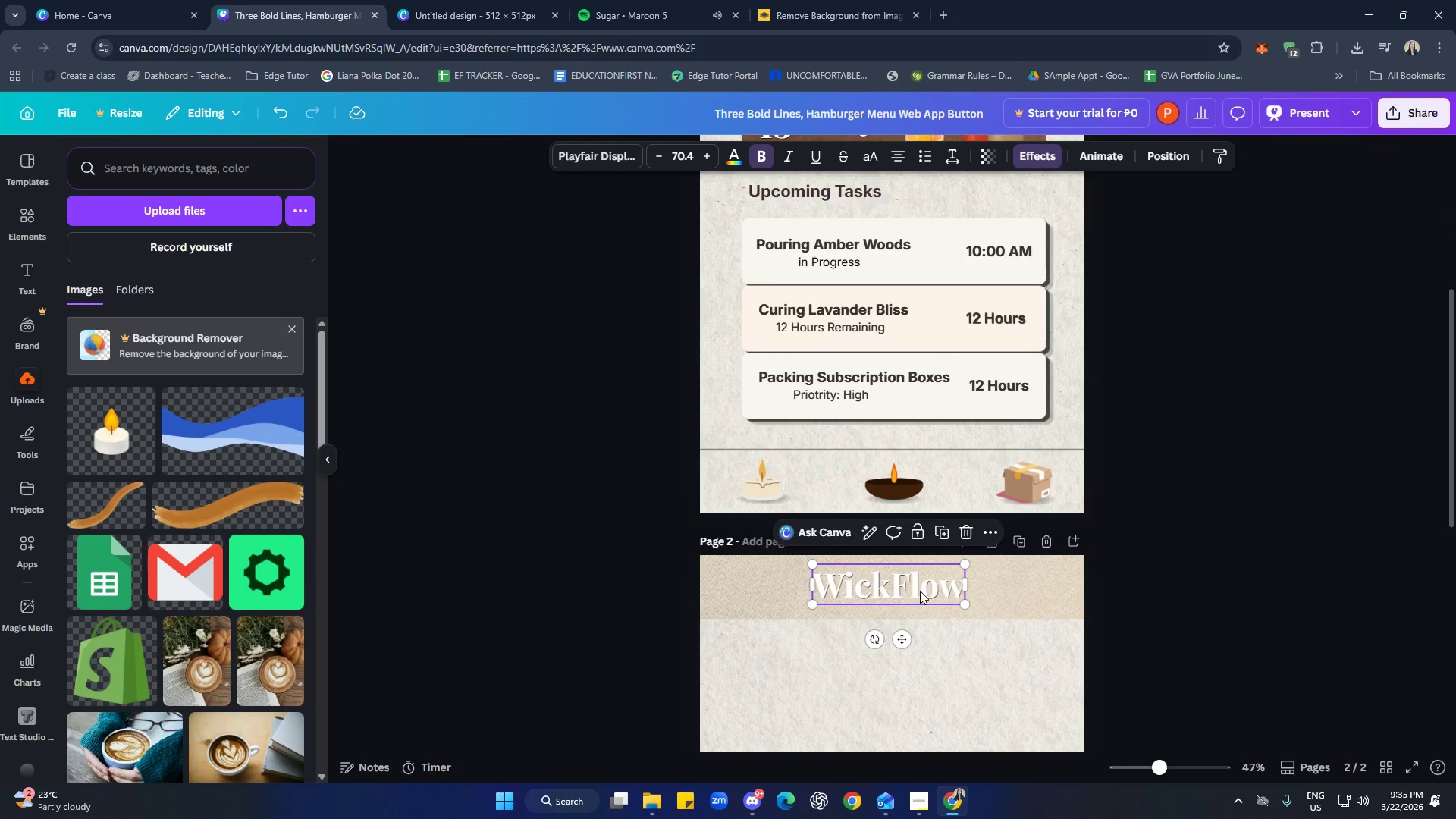 
left_click([921, 592])
 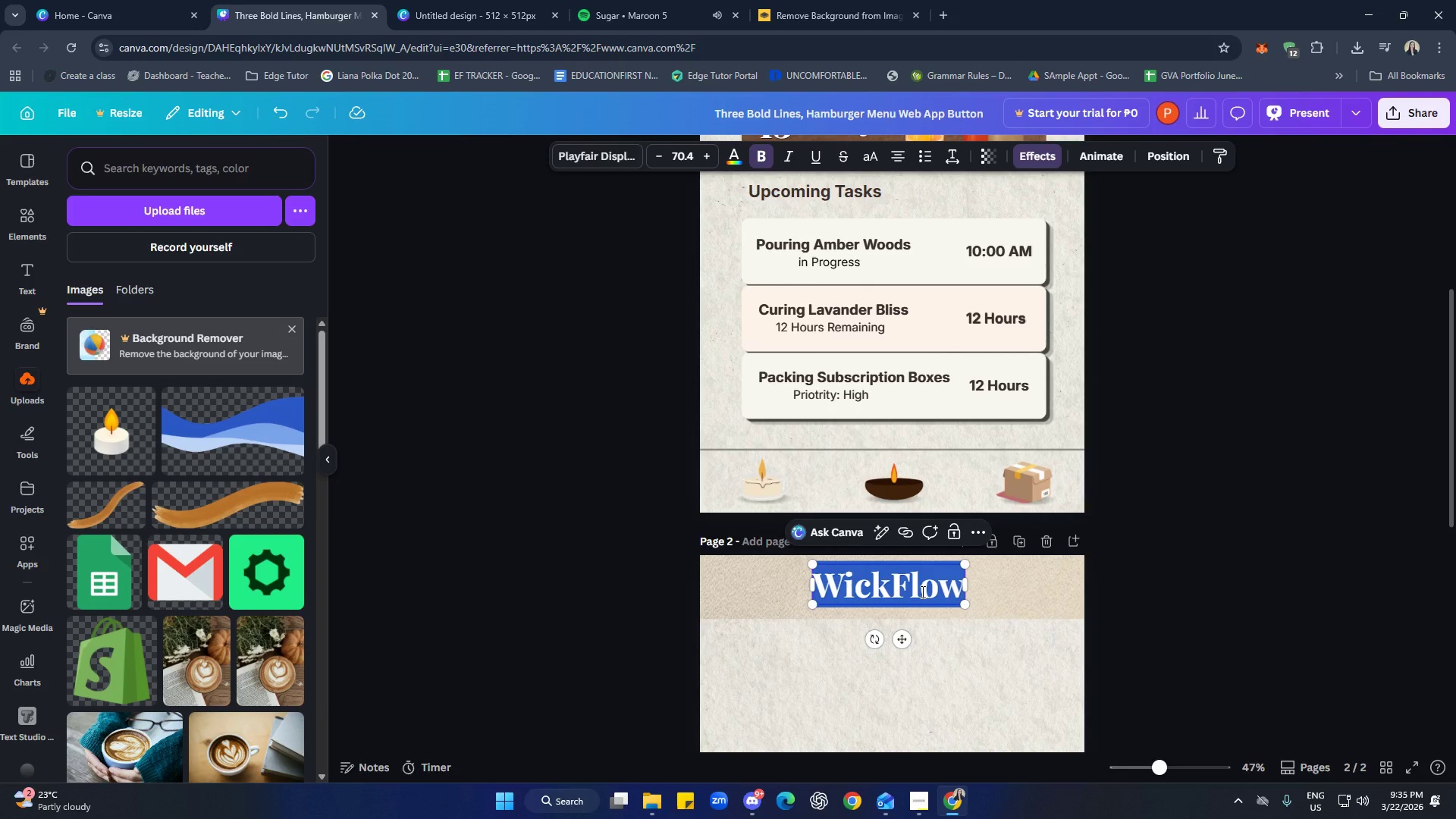 
type(Daily Pouring)
 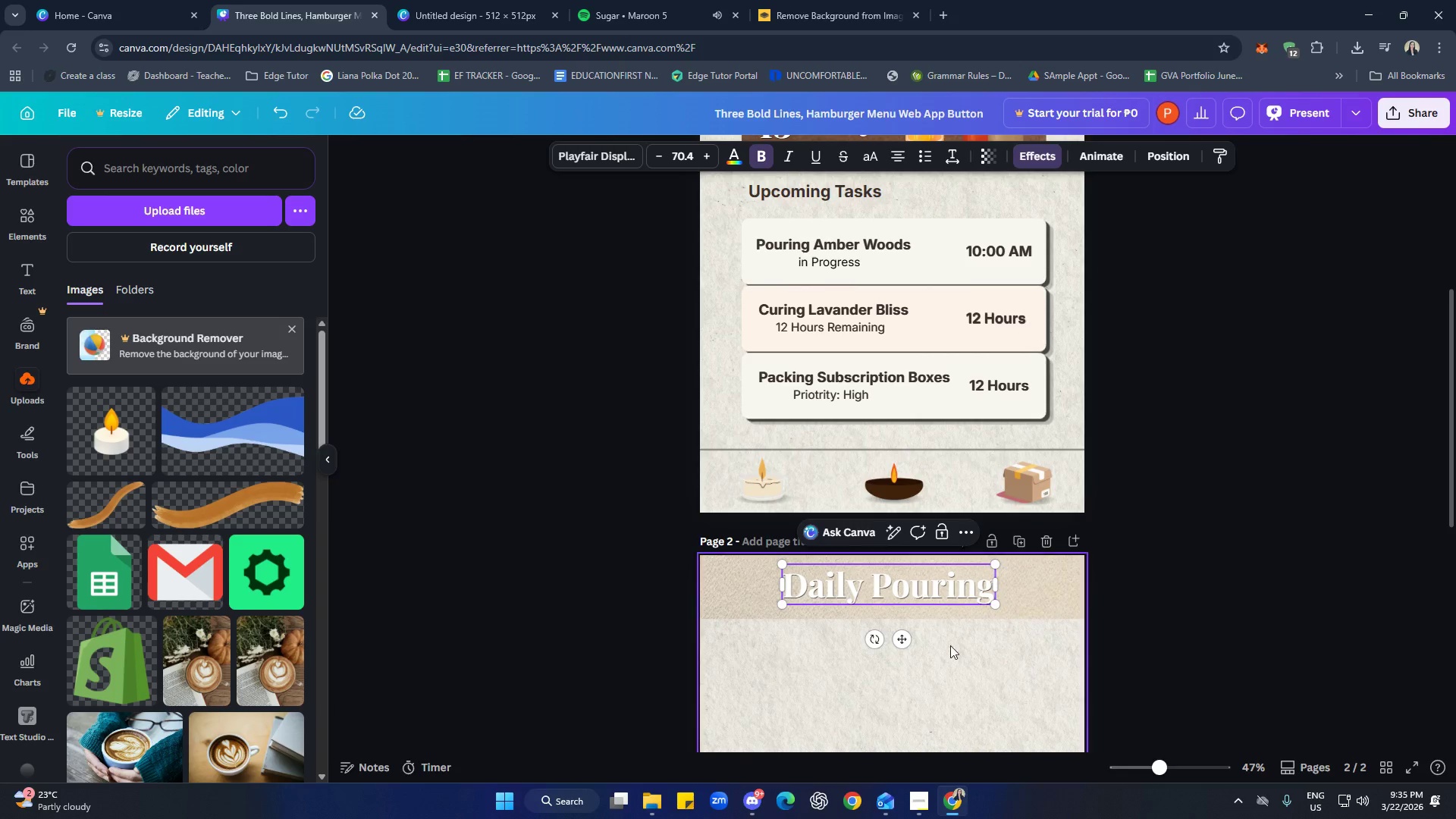 
left_click([1030, 714])
 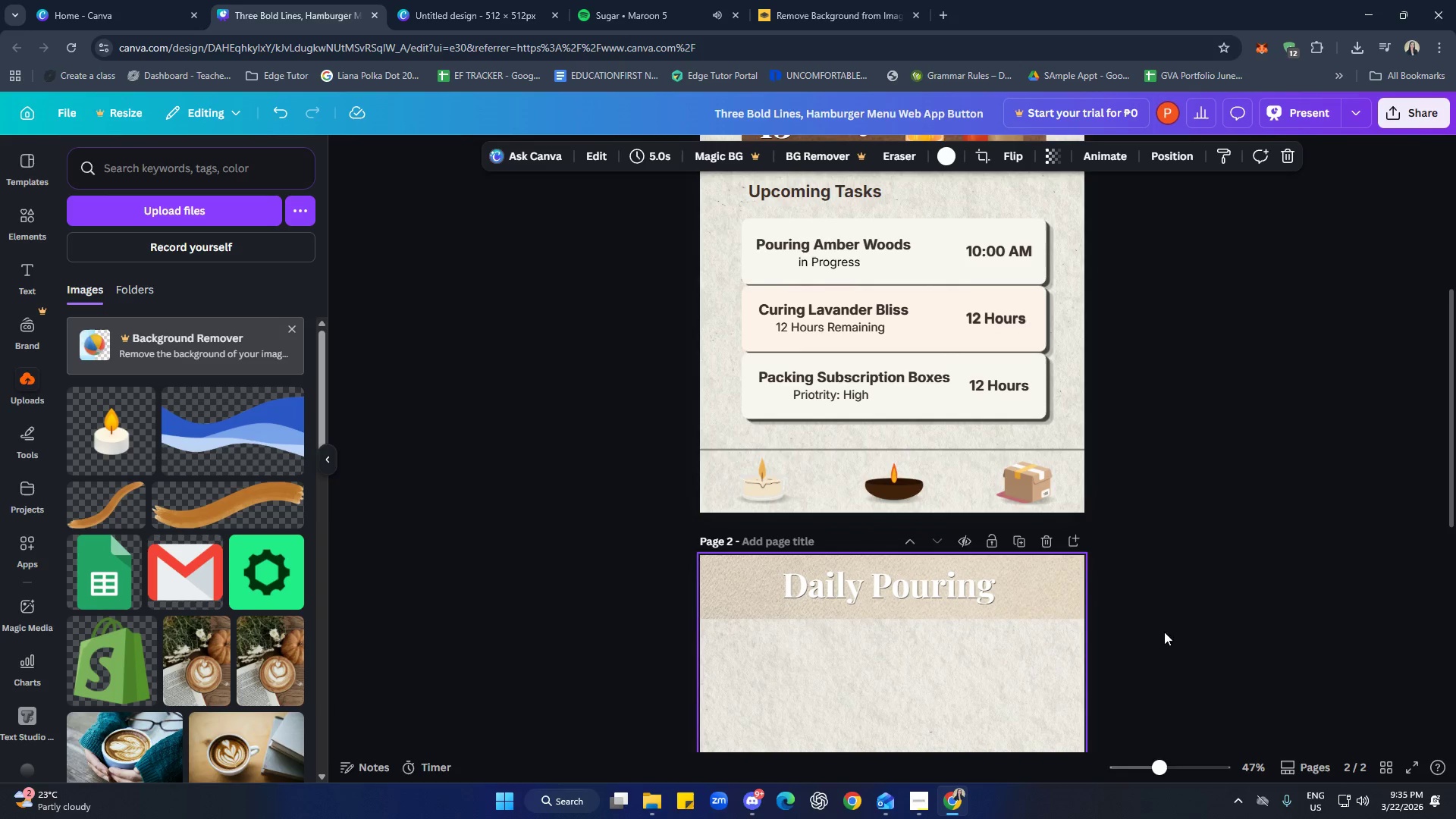 
scroll: coordinate [1276, 646], scroll_direction: down, amount: 7.0
 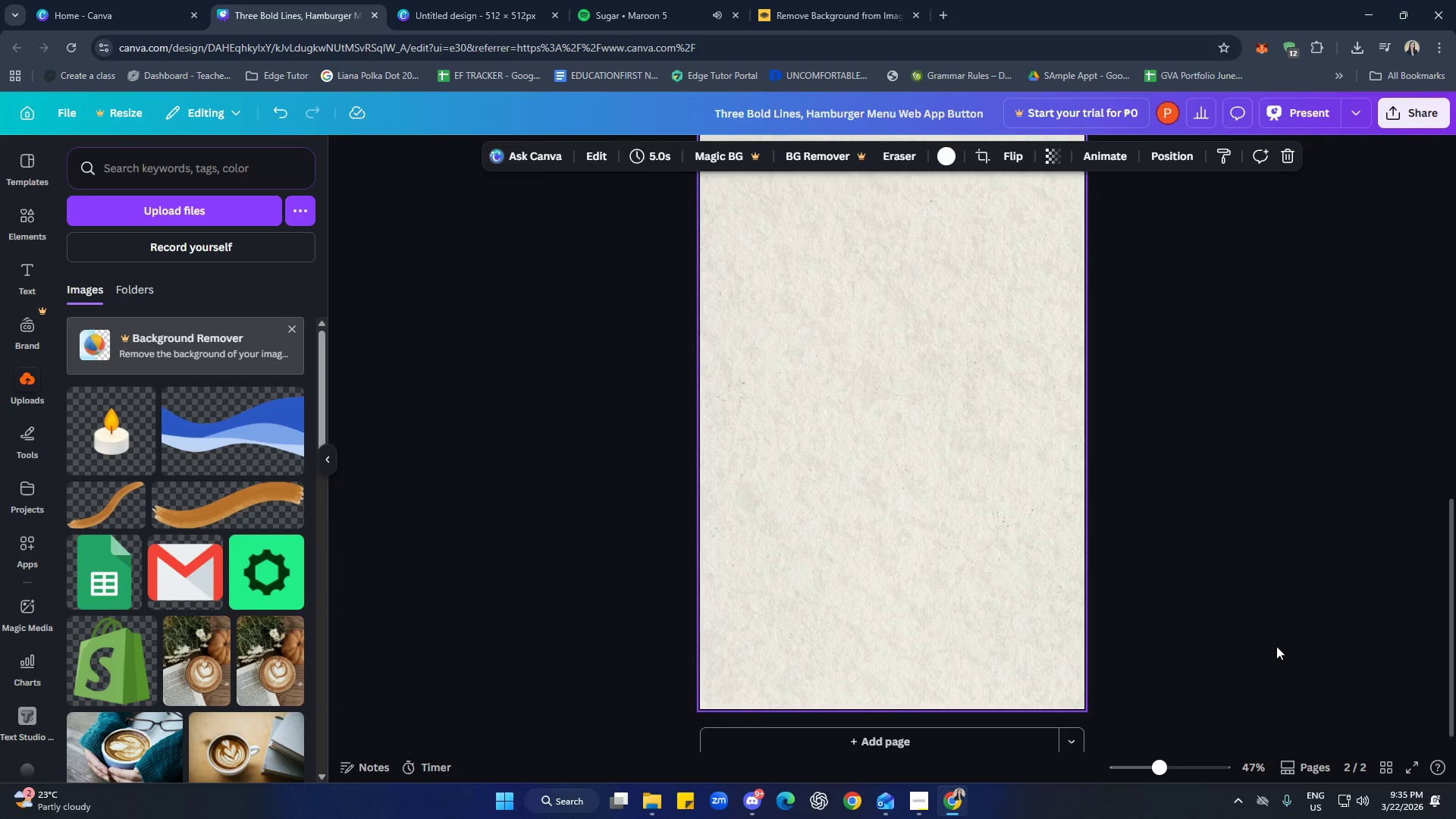 
scroll: coordinate [1219, 632], scroll_direction: up, amount: 25.0
 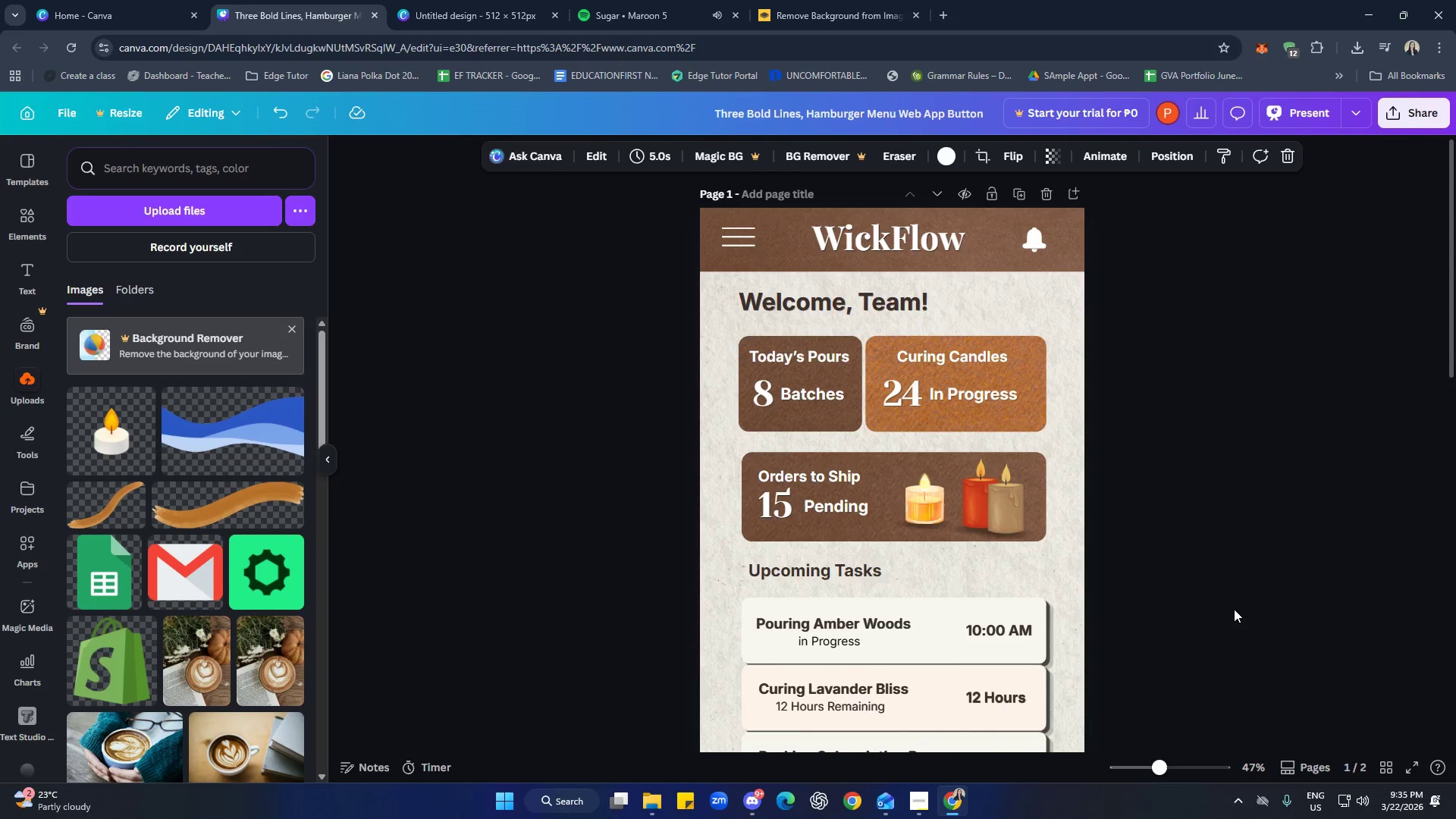 
scroll: coordinate [1305, 605], scroll_direction: down, amount: 11.0
 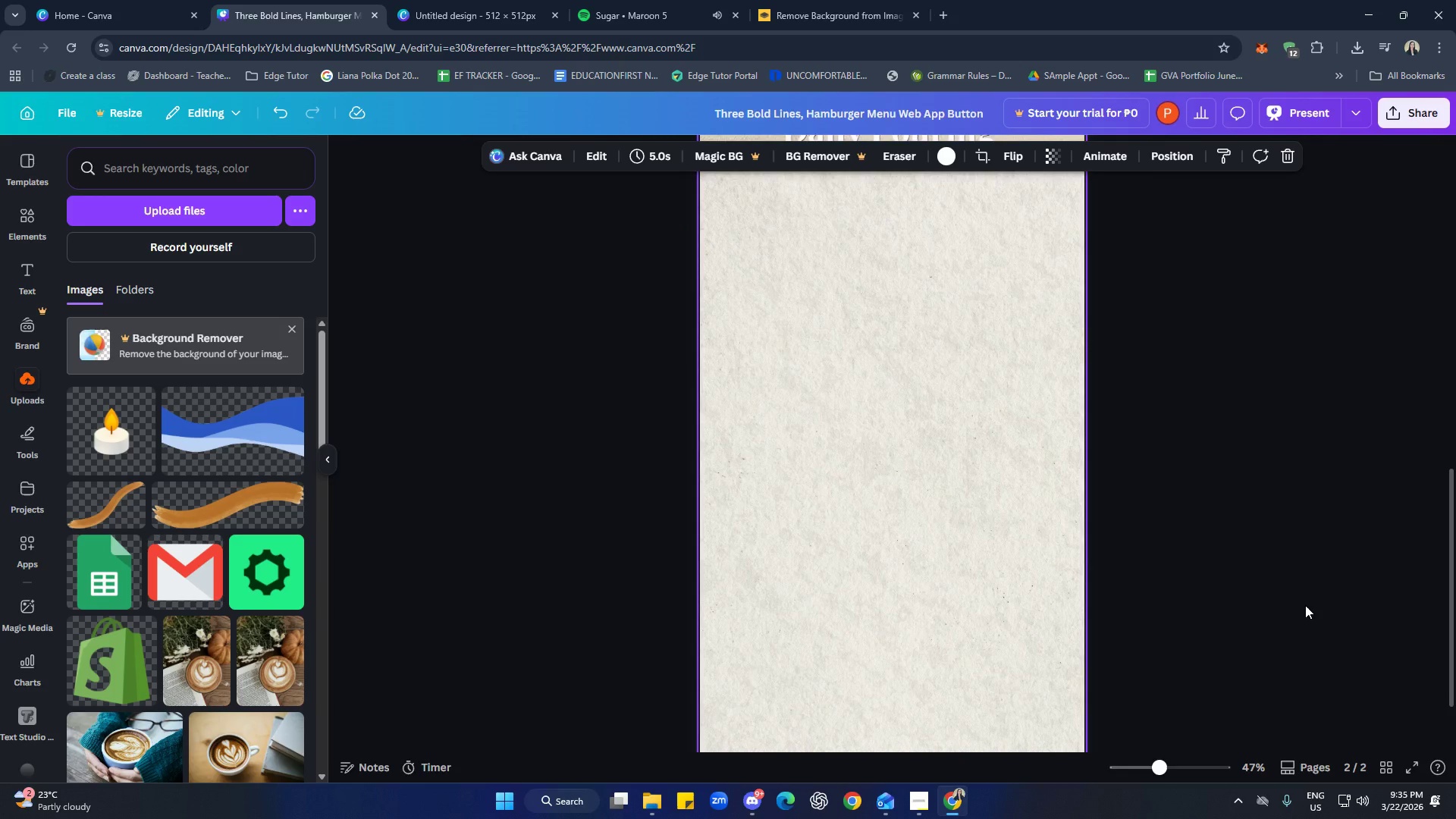 
scroll: coordinate [1305, 605], scroll_direction: up, amount: 2.0
 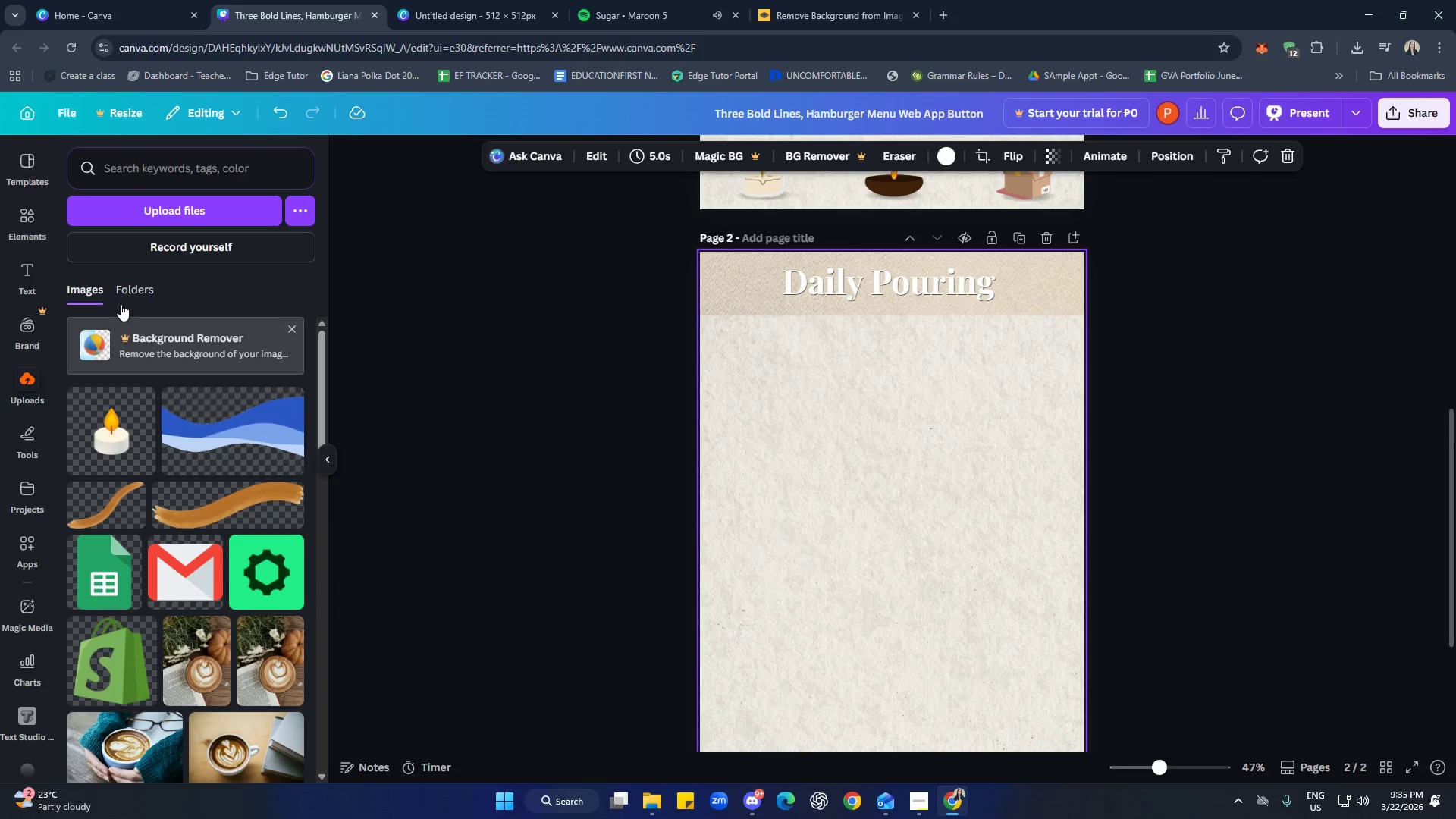 
left_click([22, 217])
 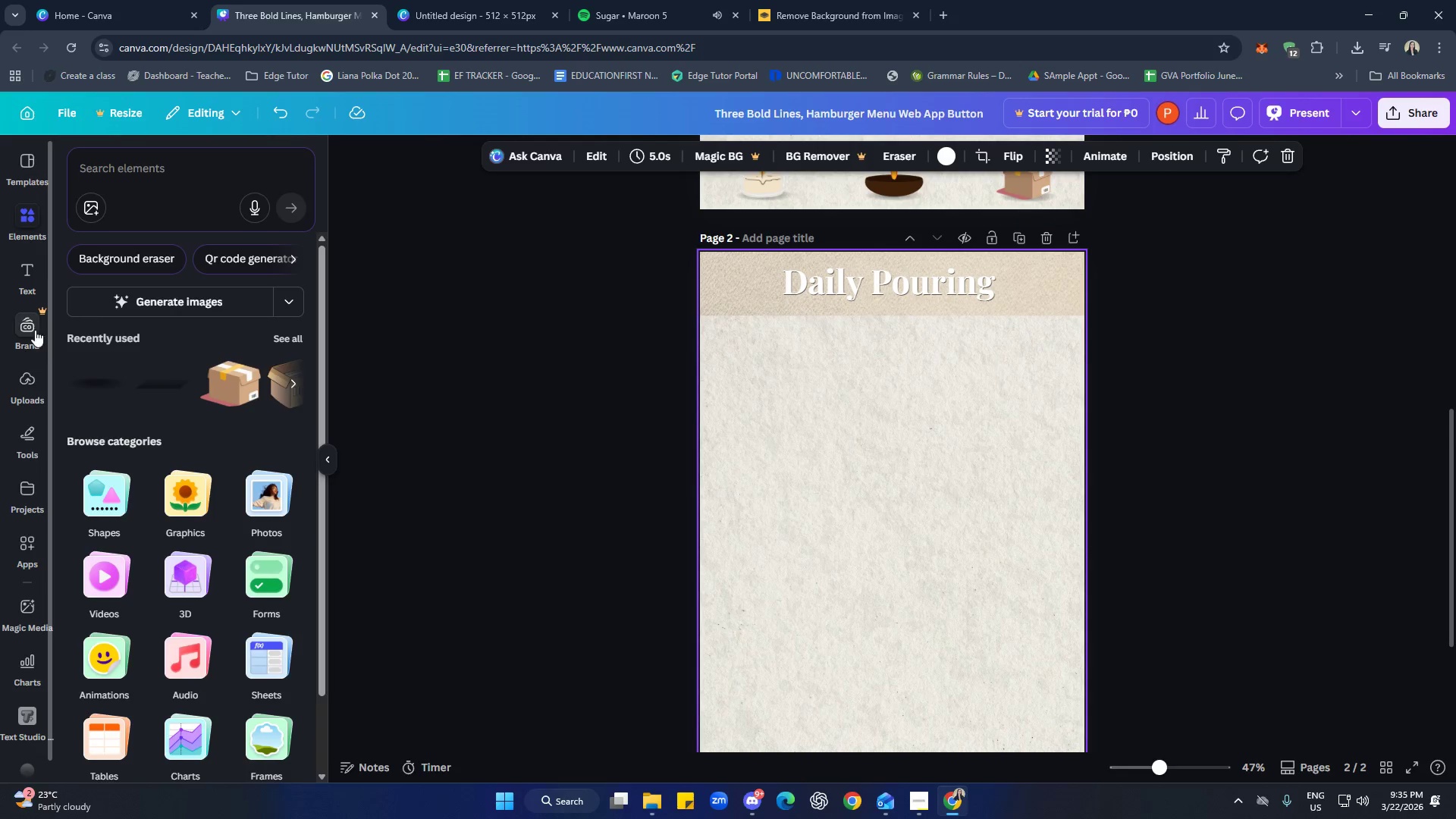 
left_click([26, 283])
 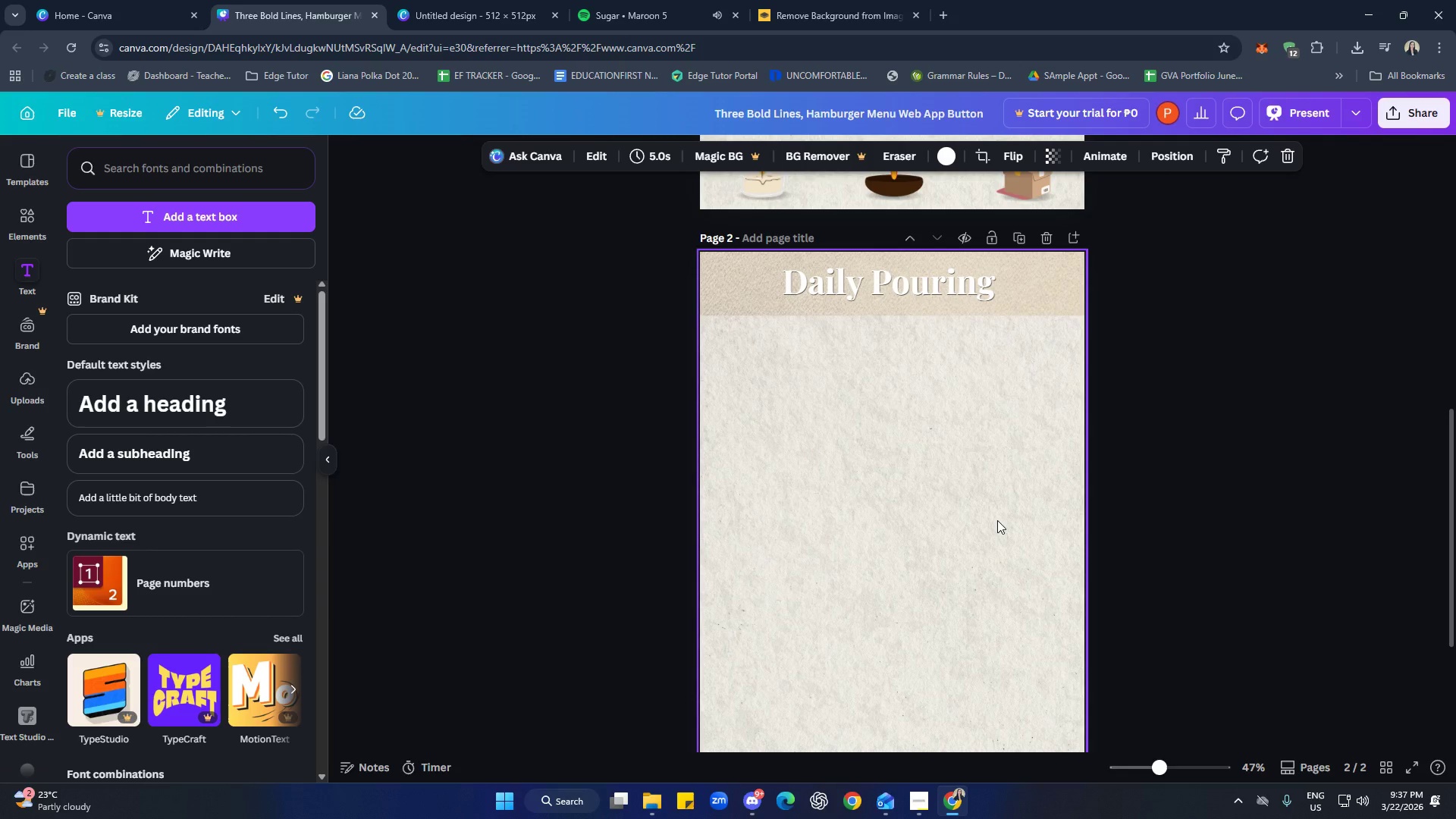 
wait(92.2)
 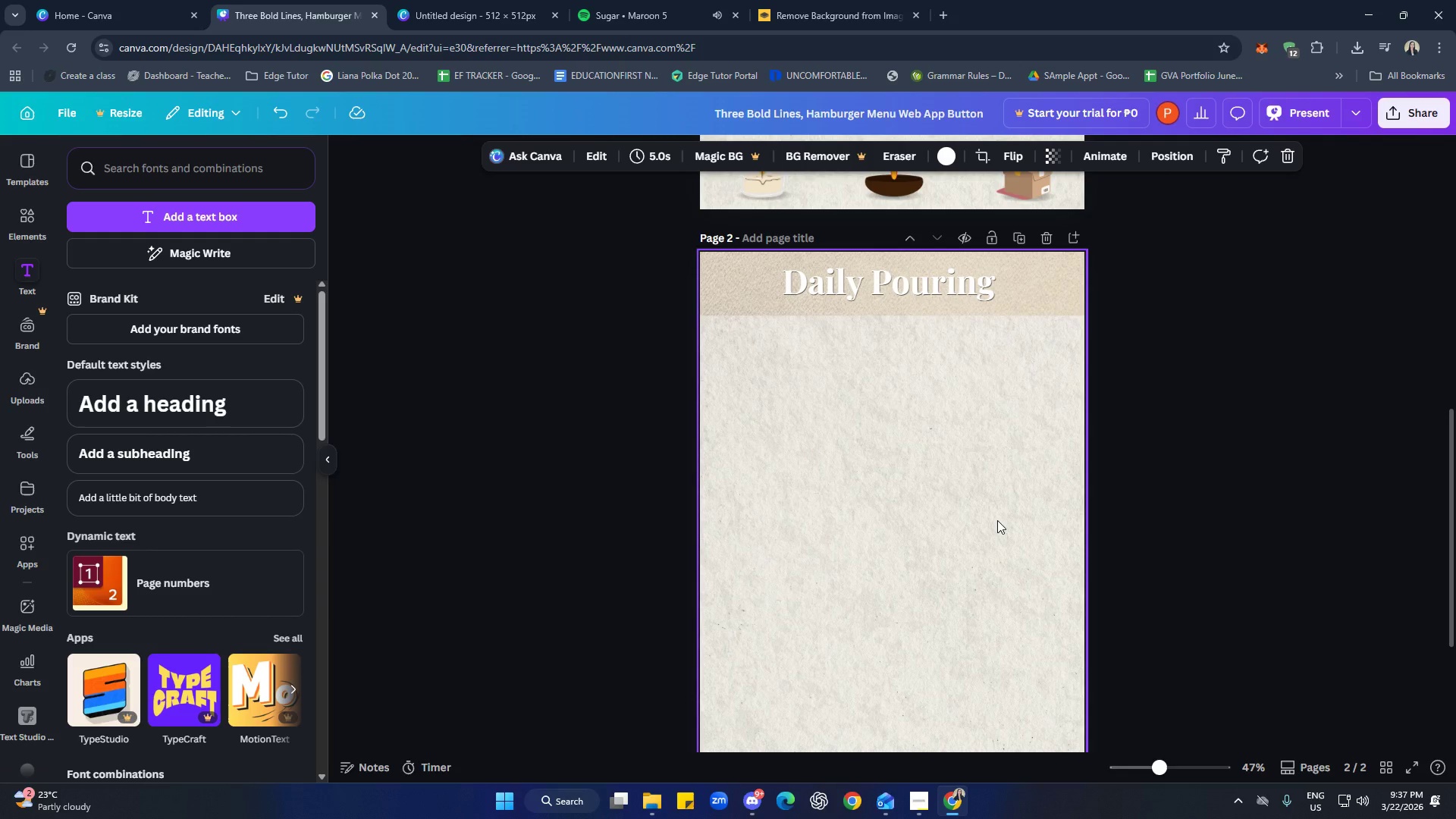 
scroll: coordinate [946, 504], scroll_direction: up, amount: 2.0
 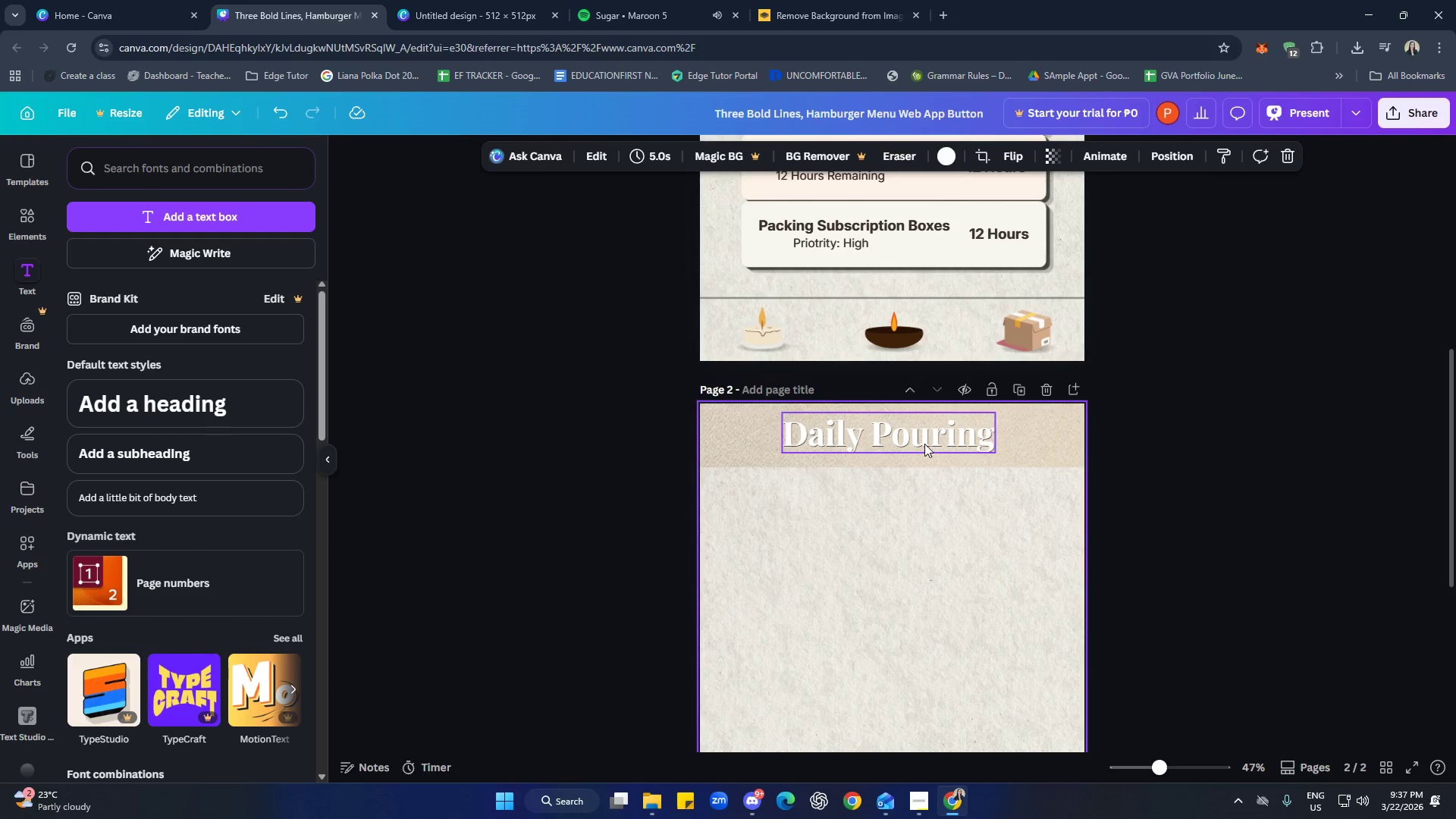 
left_click([924, 444])
 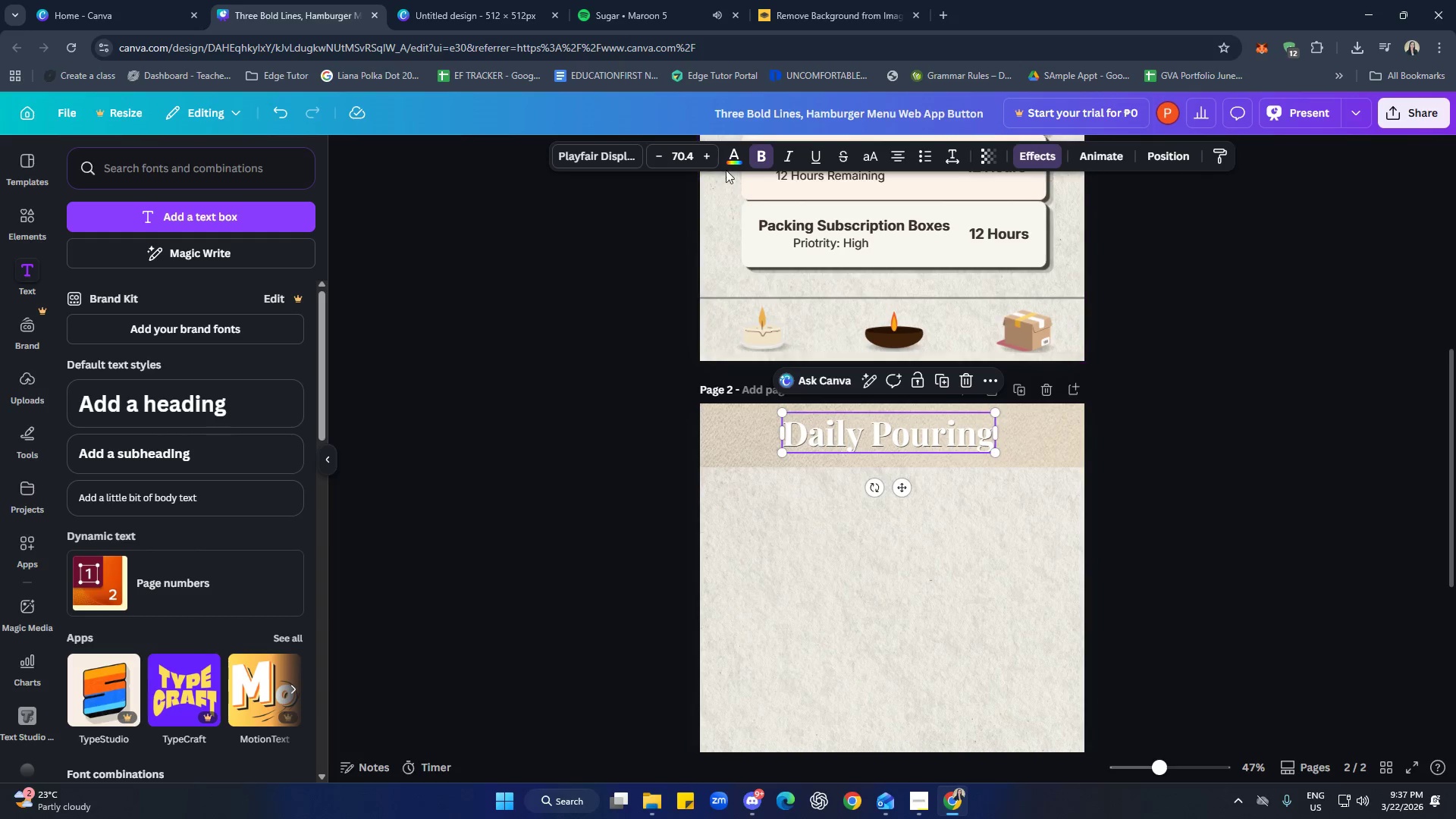 
left_click([732, 159])
 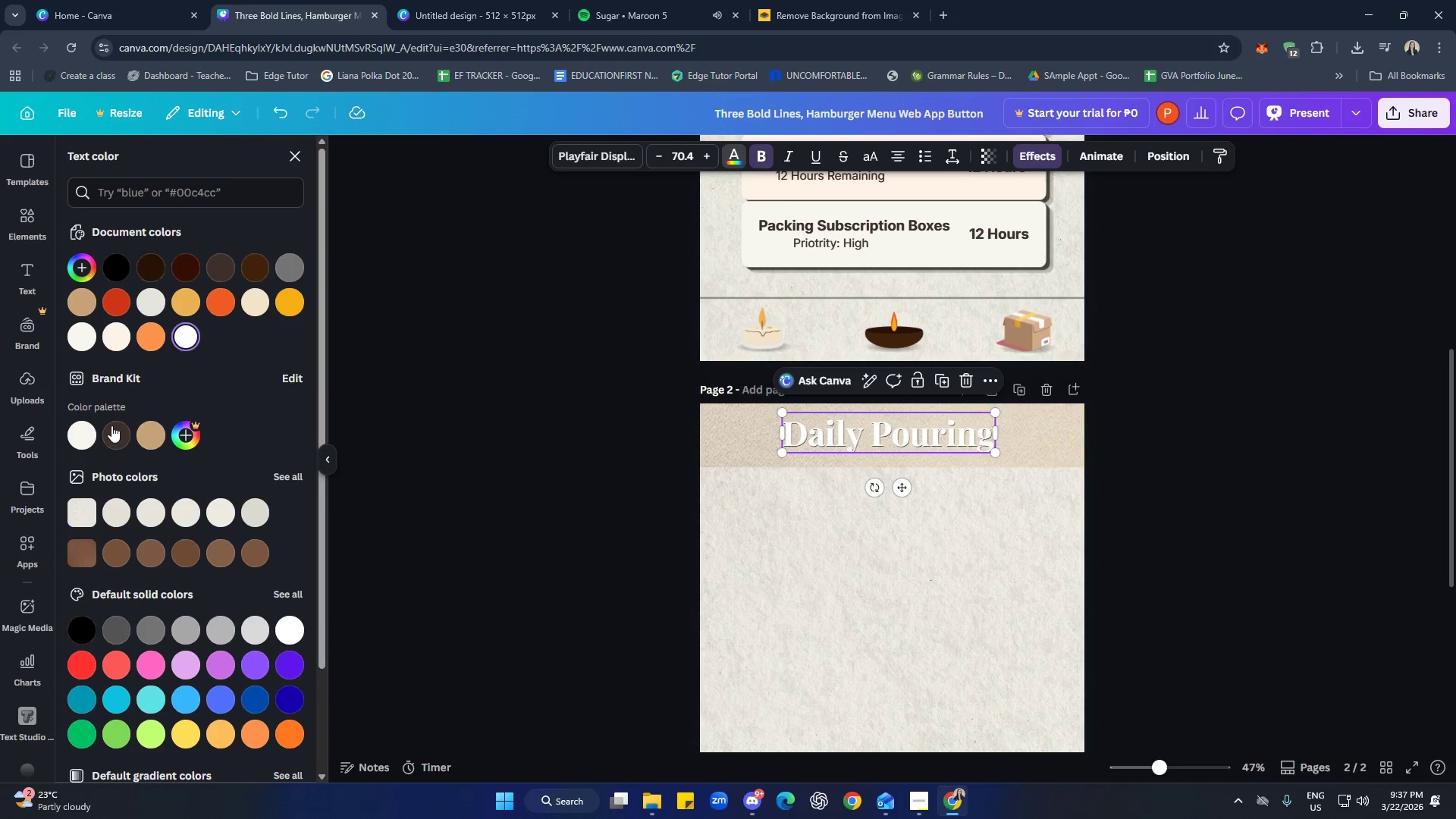 
left_click([121, 439])
 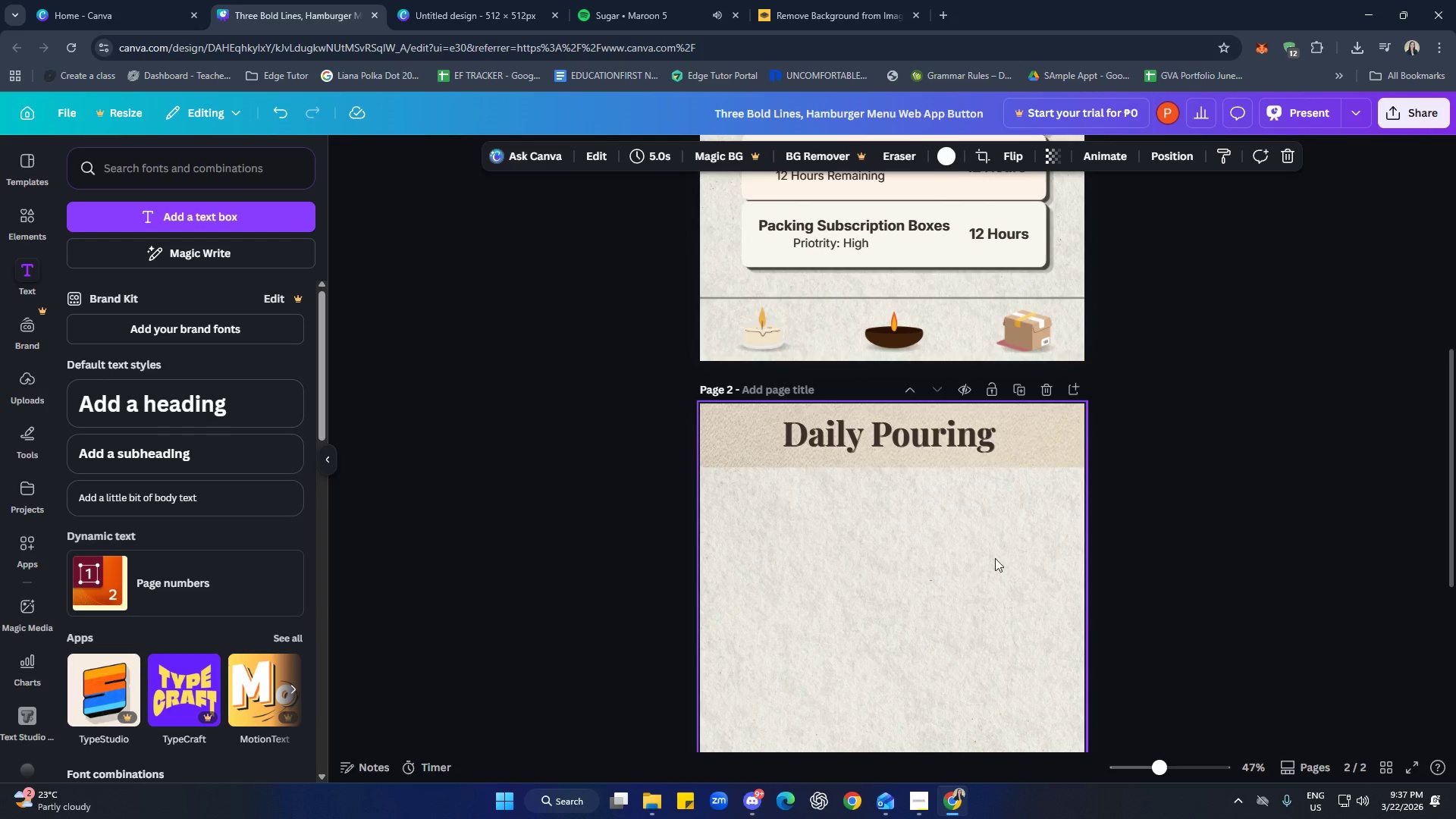 
scroll: coordinate [1283, 593], scroll_direction: none, amount: 0.0
 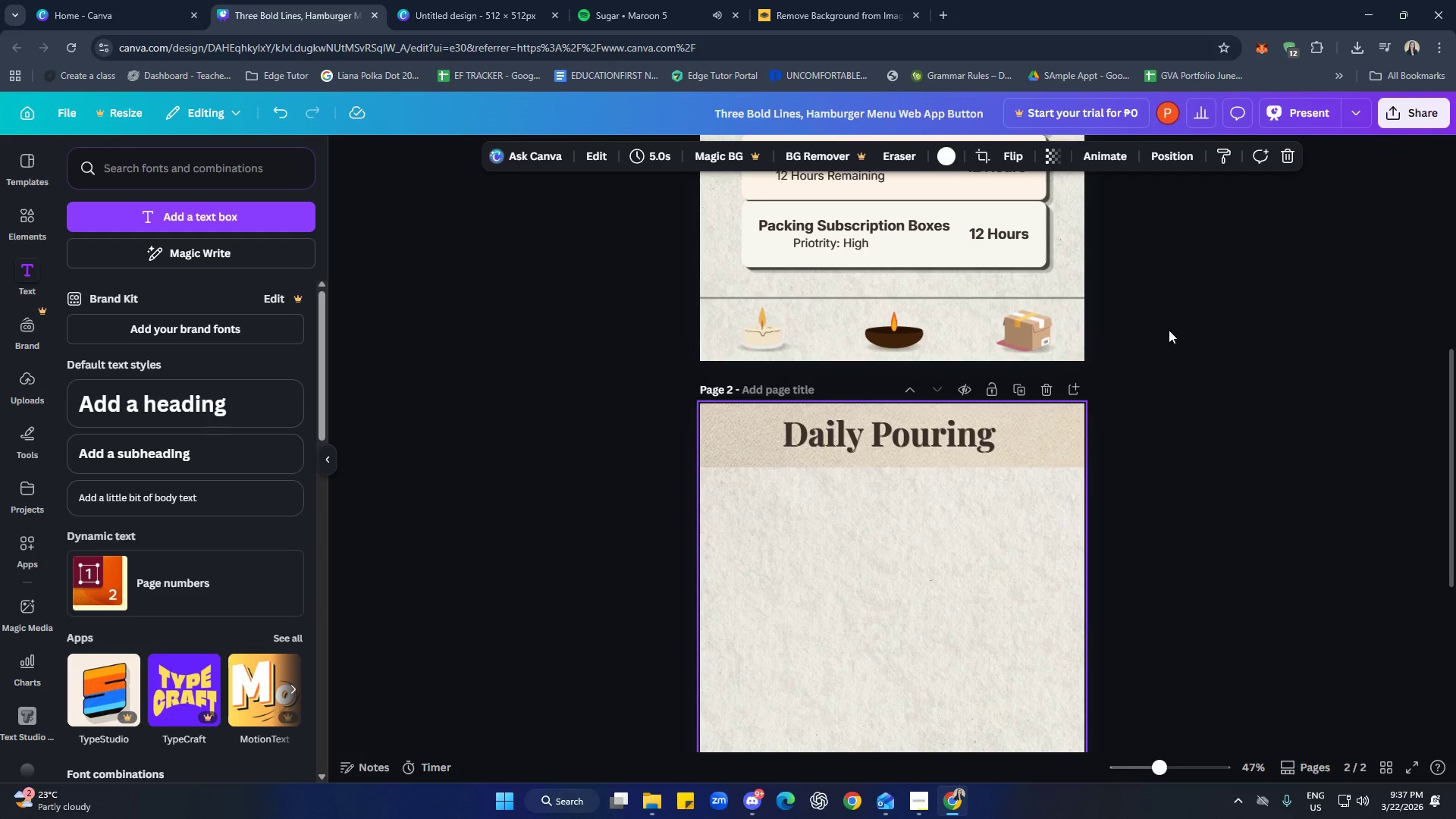 
wait(11.76)
 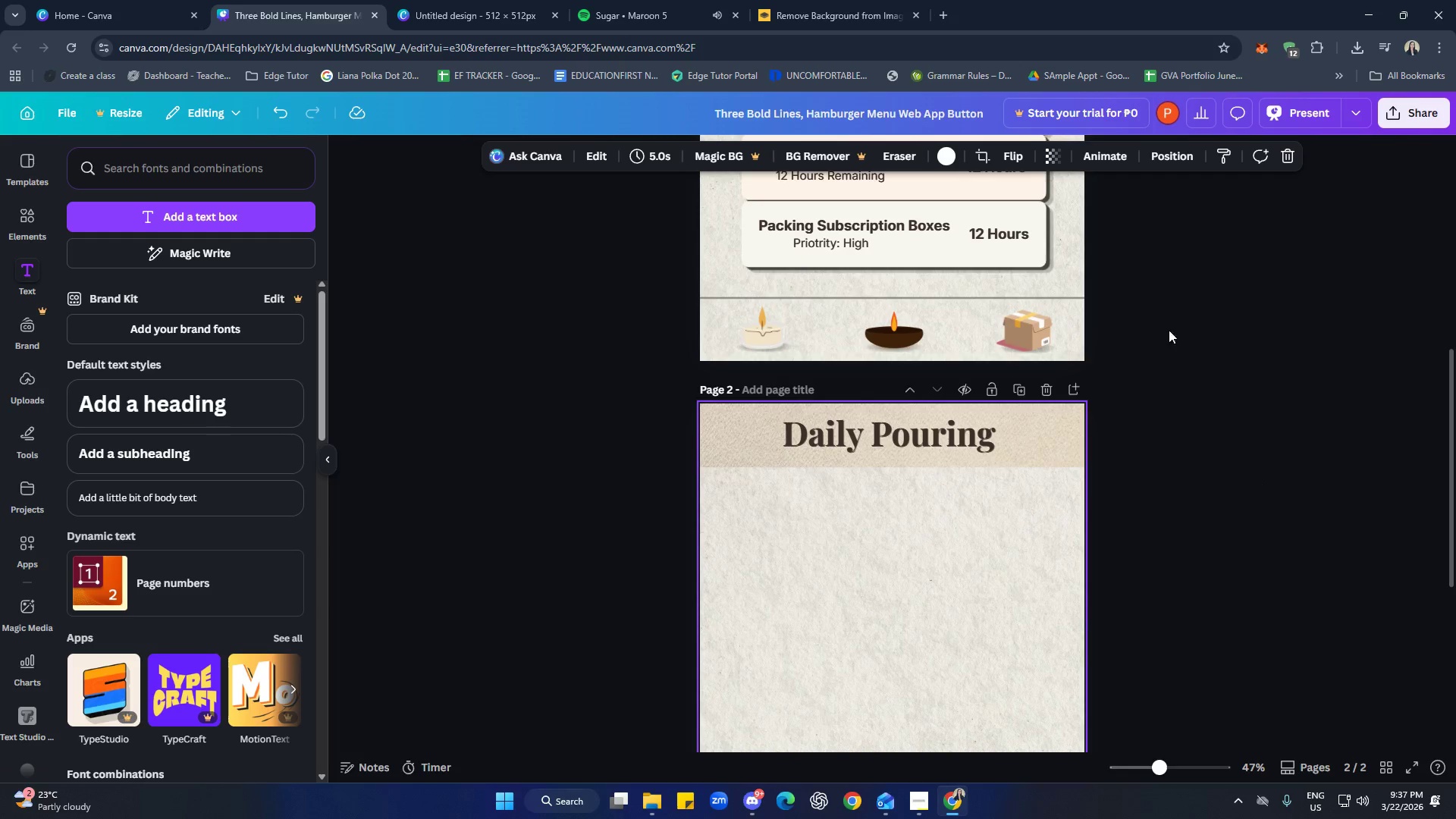 
left_click([1043, 445])
 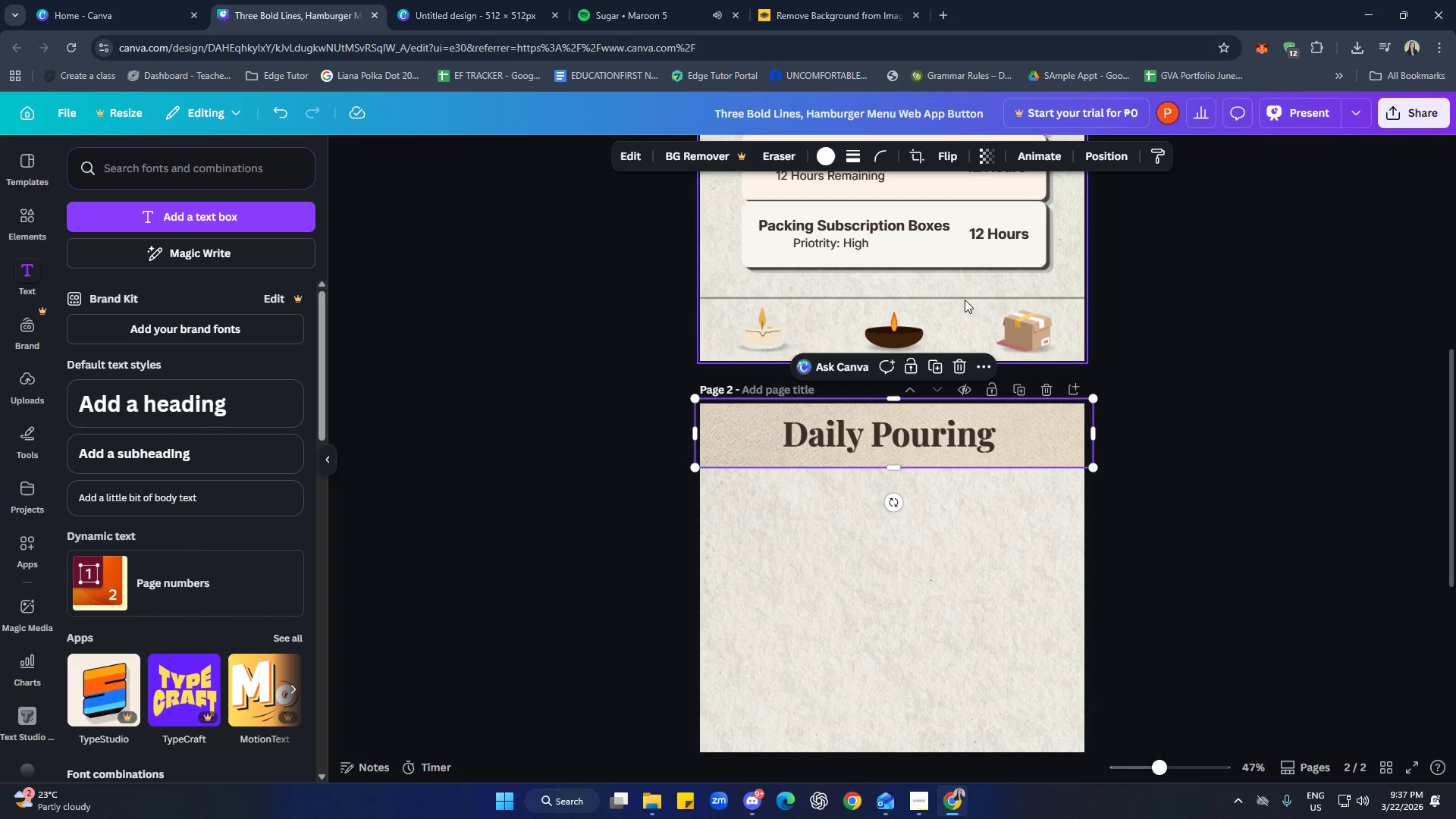 
left_click([640, 155])
 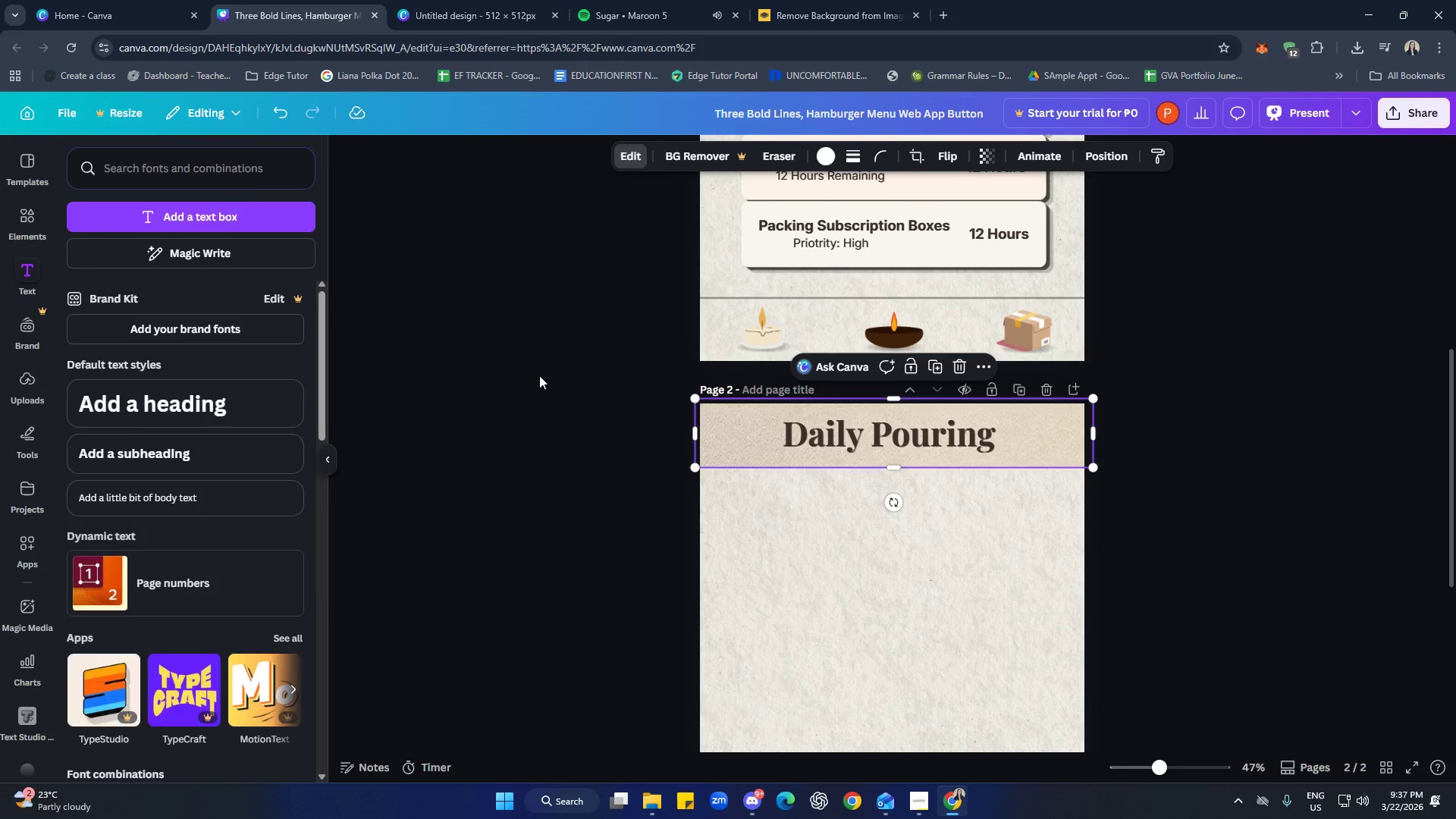 
mouse_move([378, 502])
 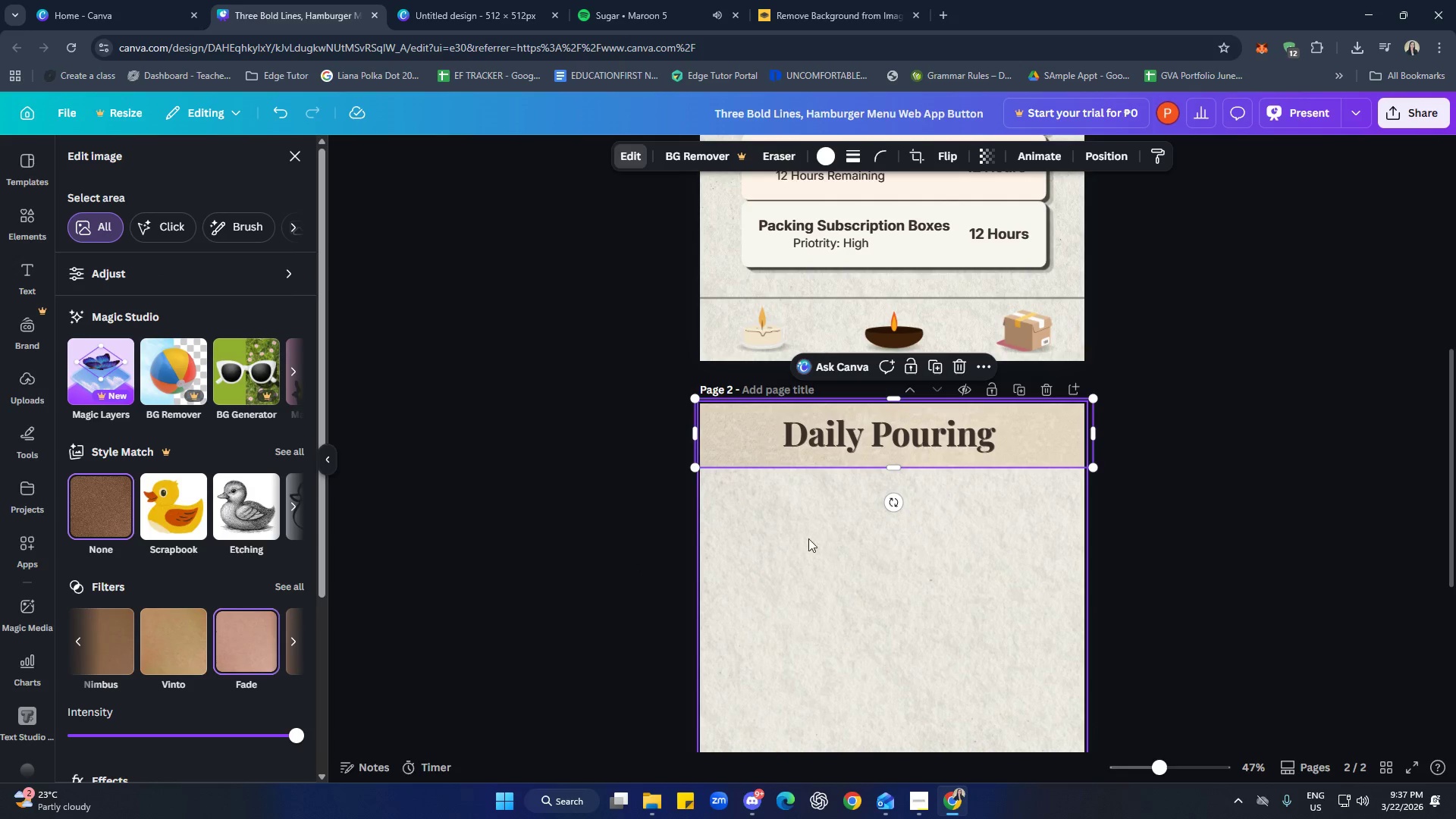 
left_click([918, 544])
 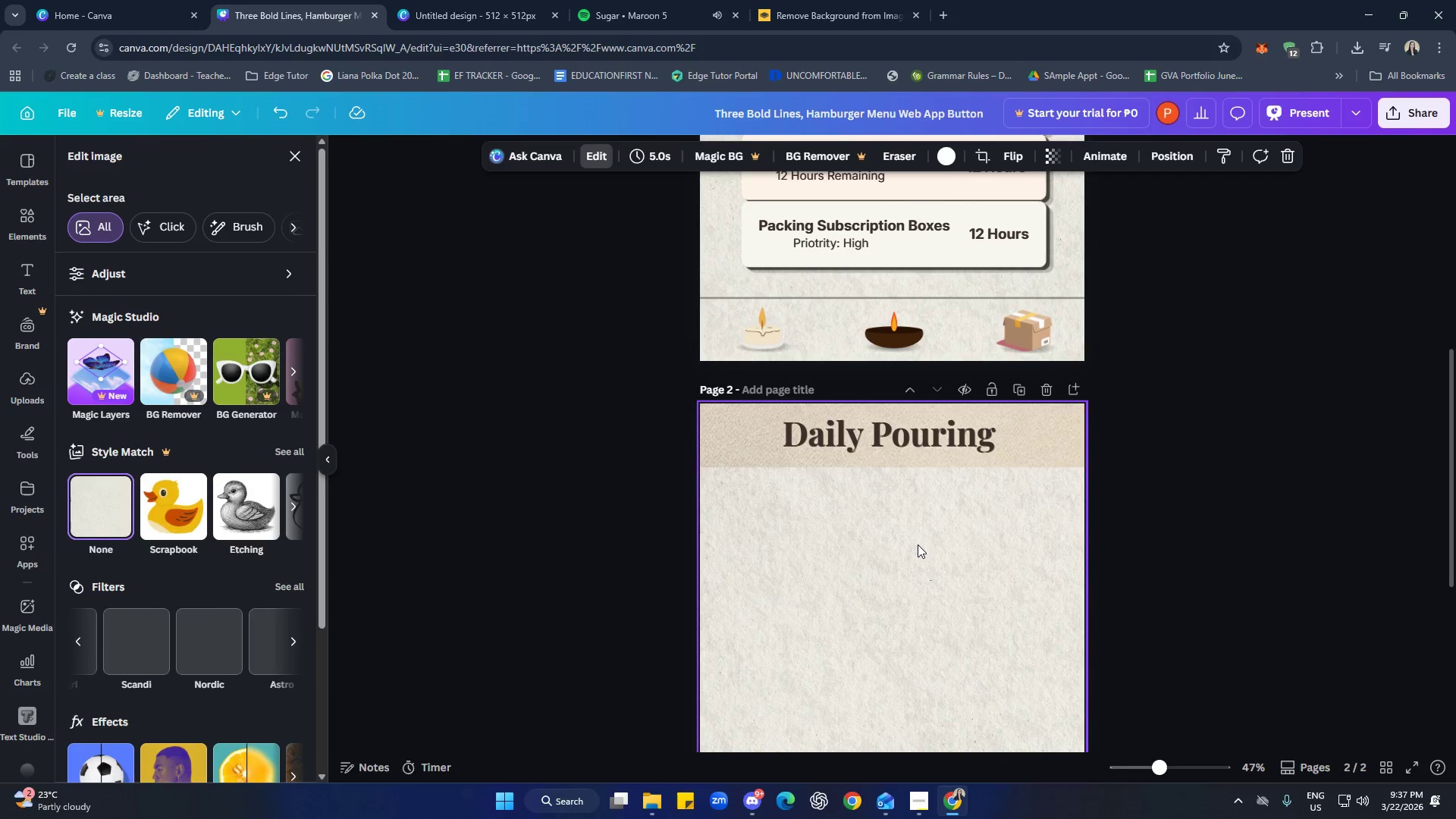 
left_click([918, 544])
 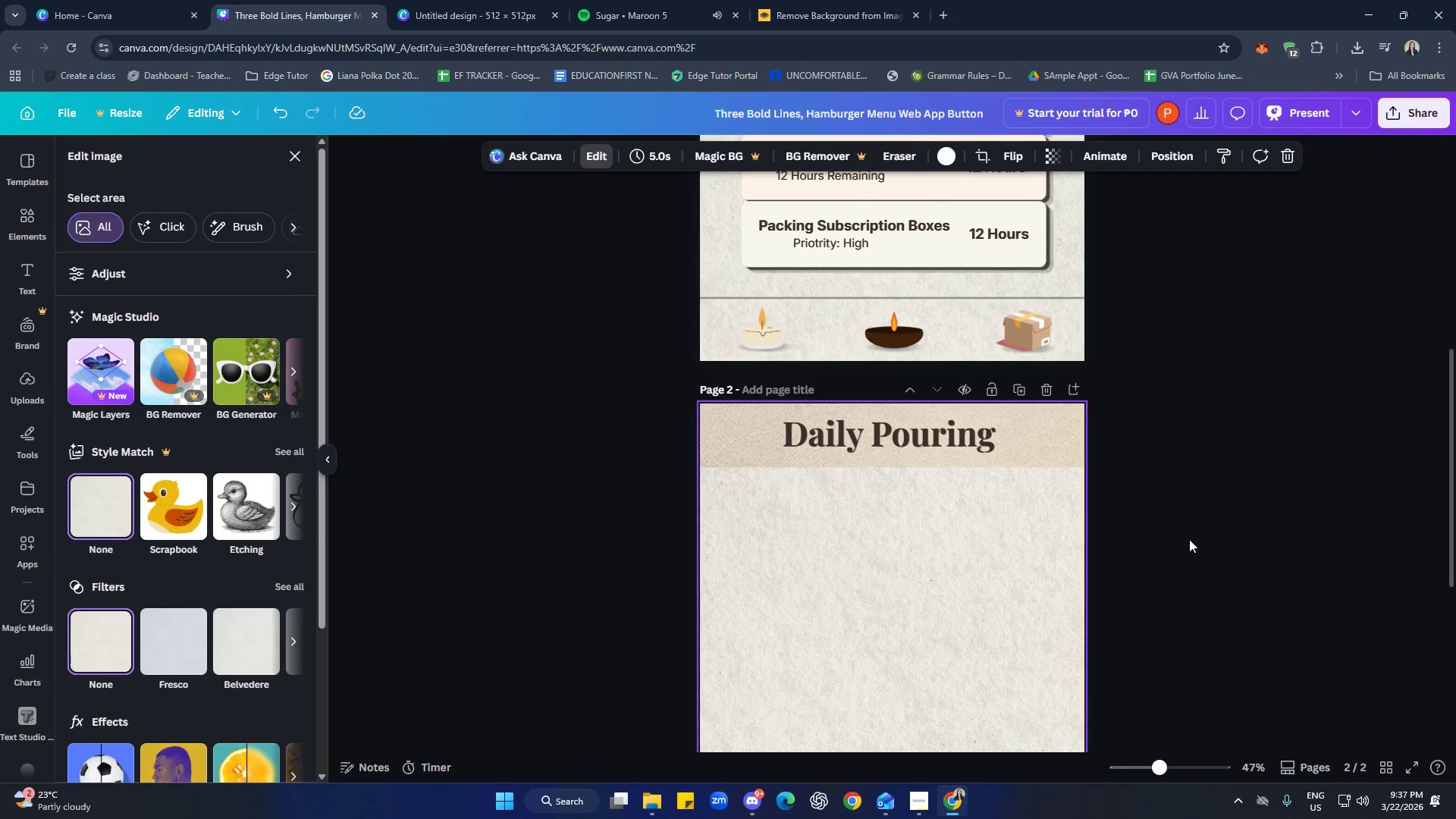 
scroll: coordinate [1188, 537], scroll_direction: none, amount: 0.0
 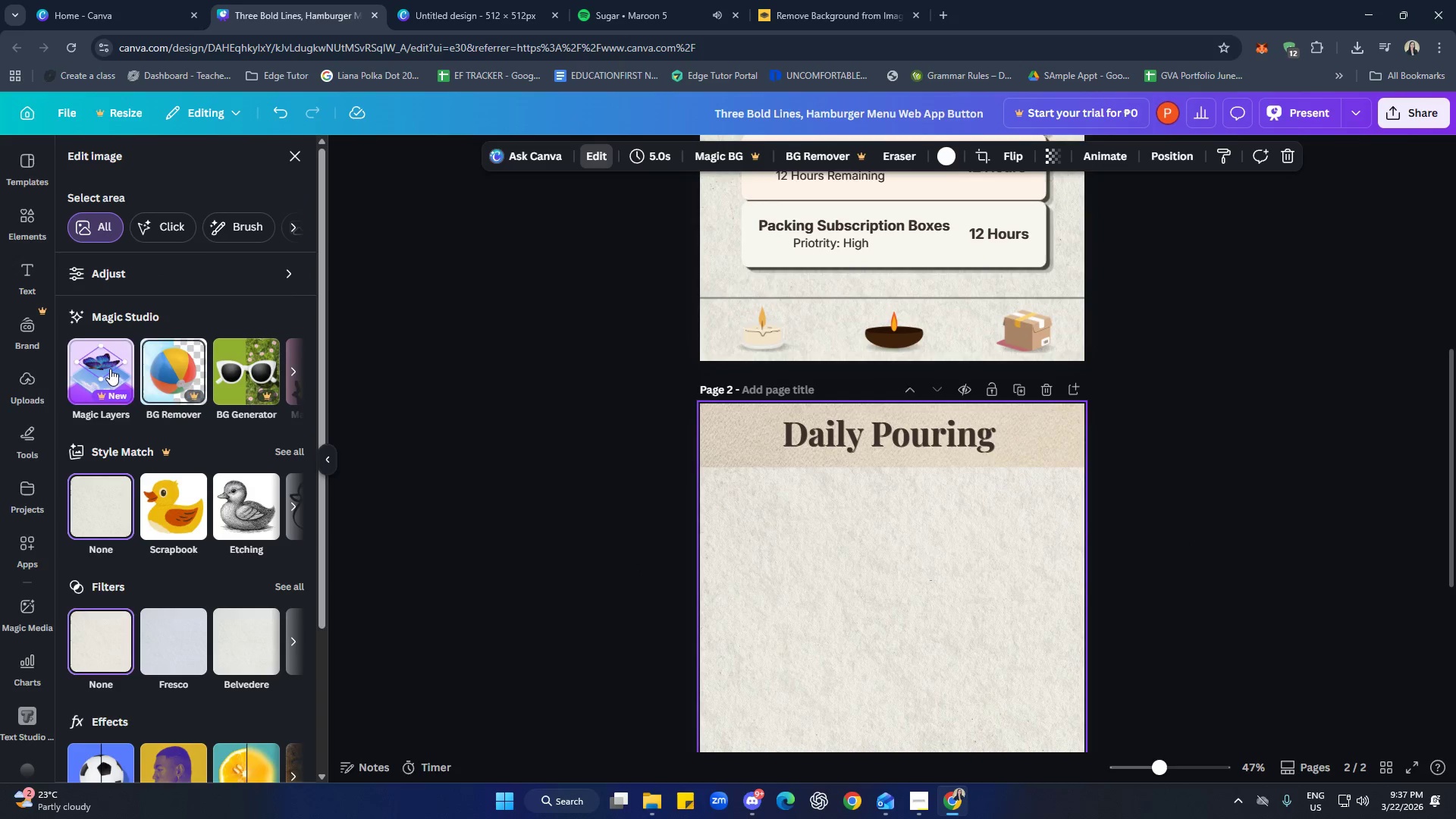 
left_click([35, 270])
 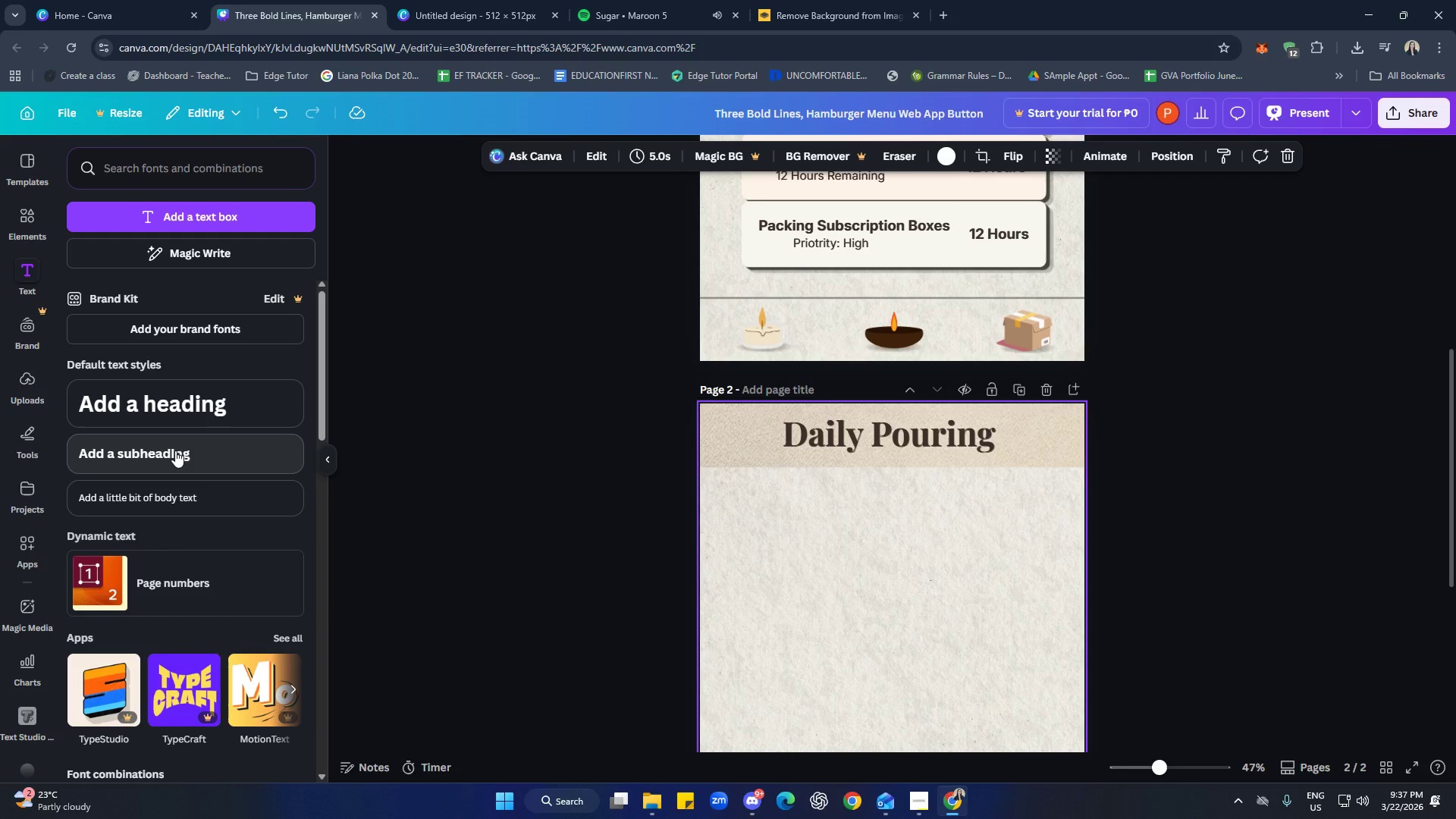 
left_click([167, 491])
 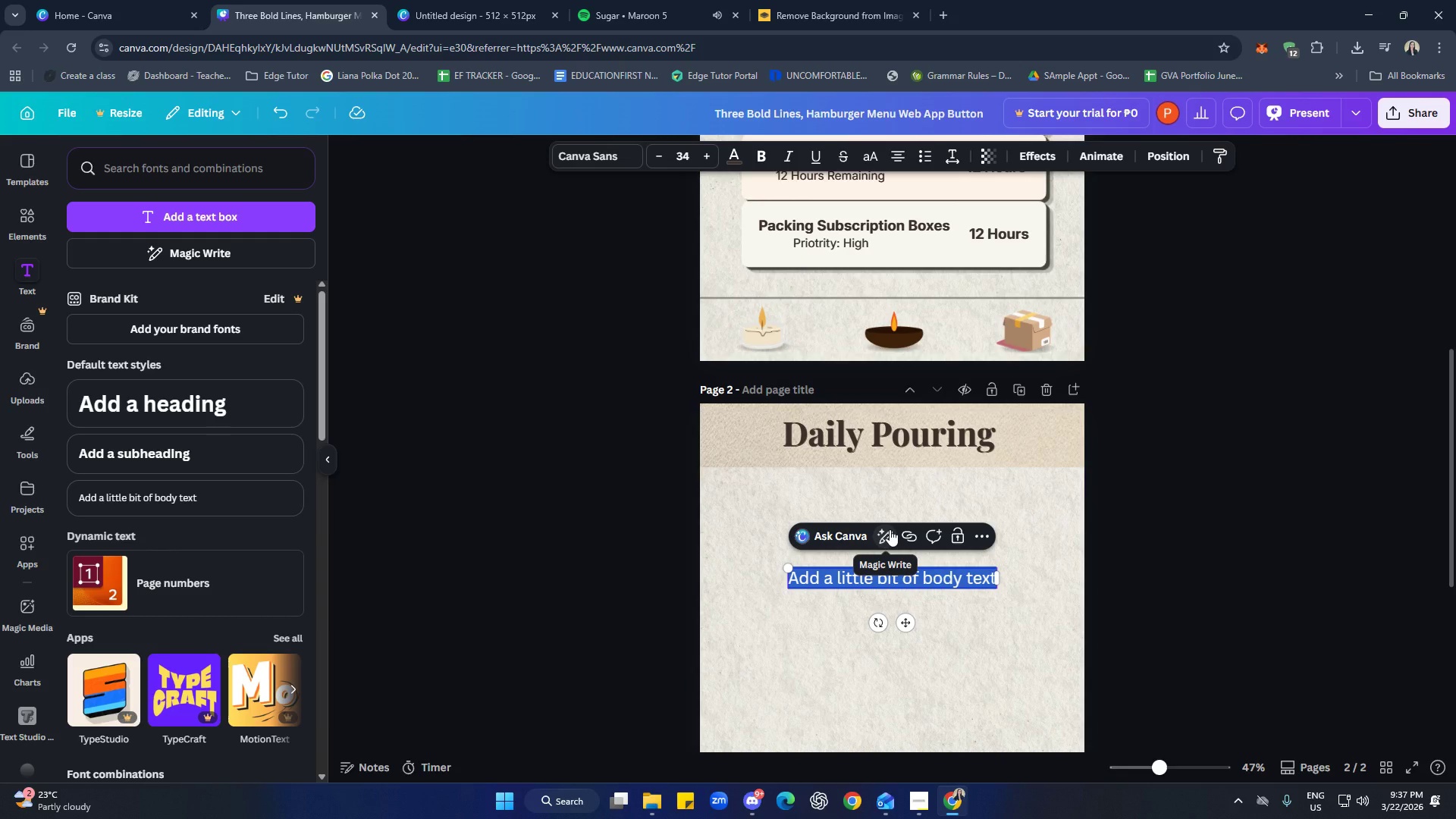 
type(Monday)
 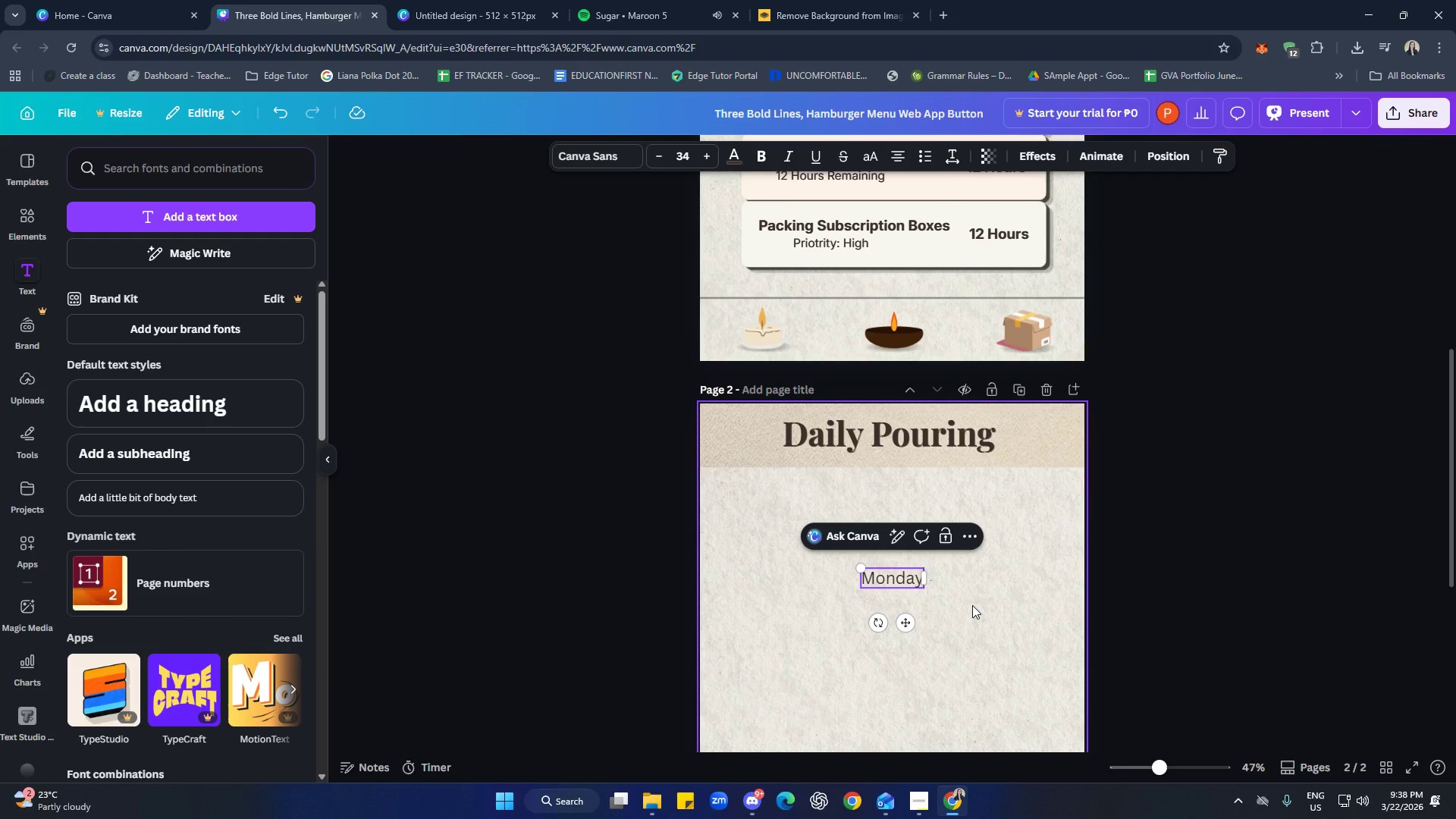 
type(, June 14)
 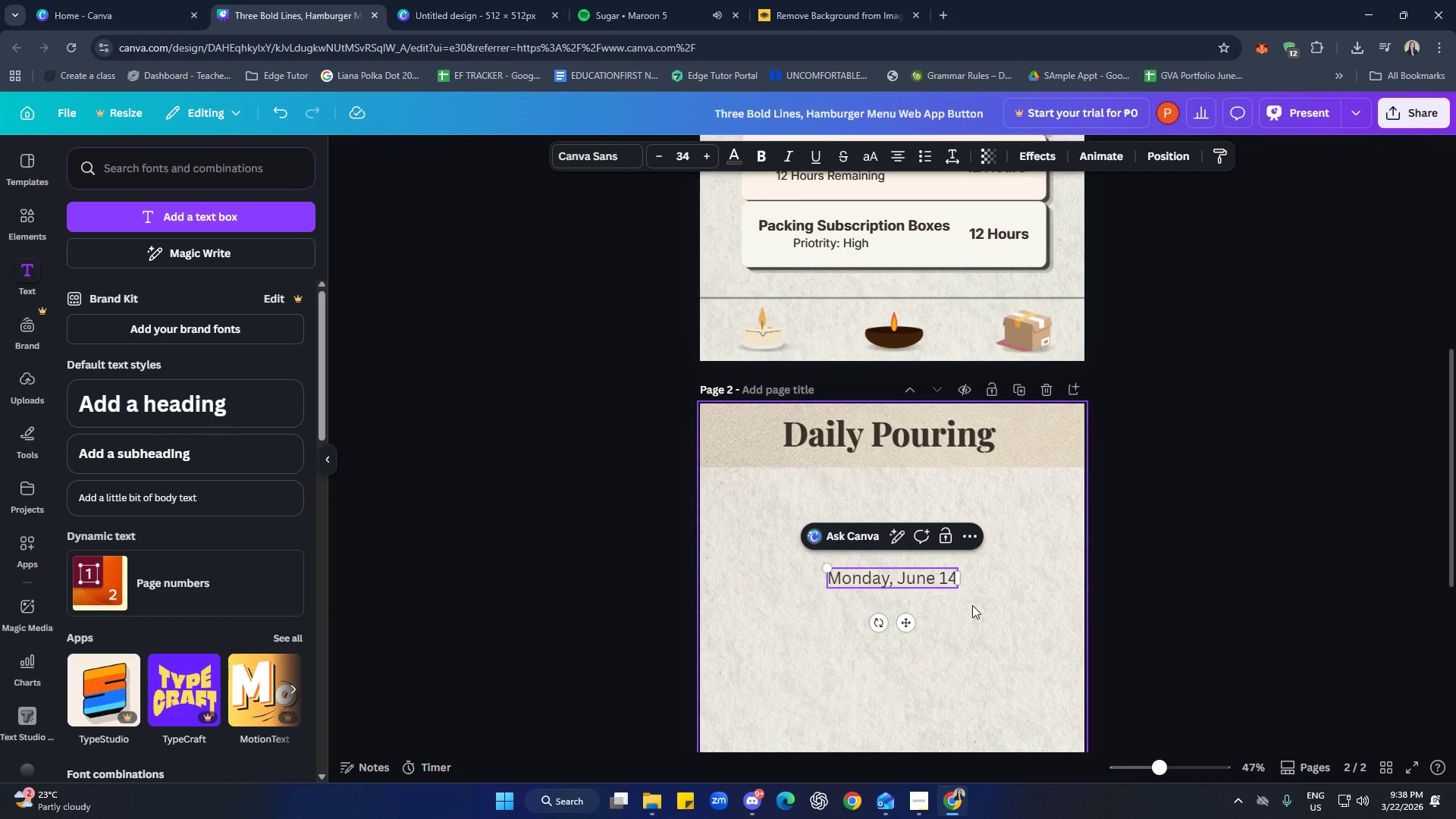 
left_click([585, 163])
 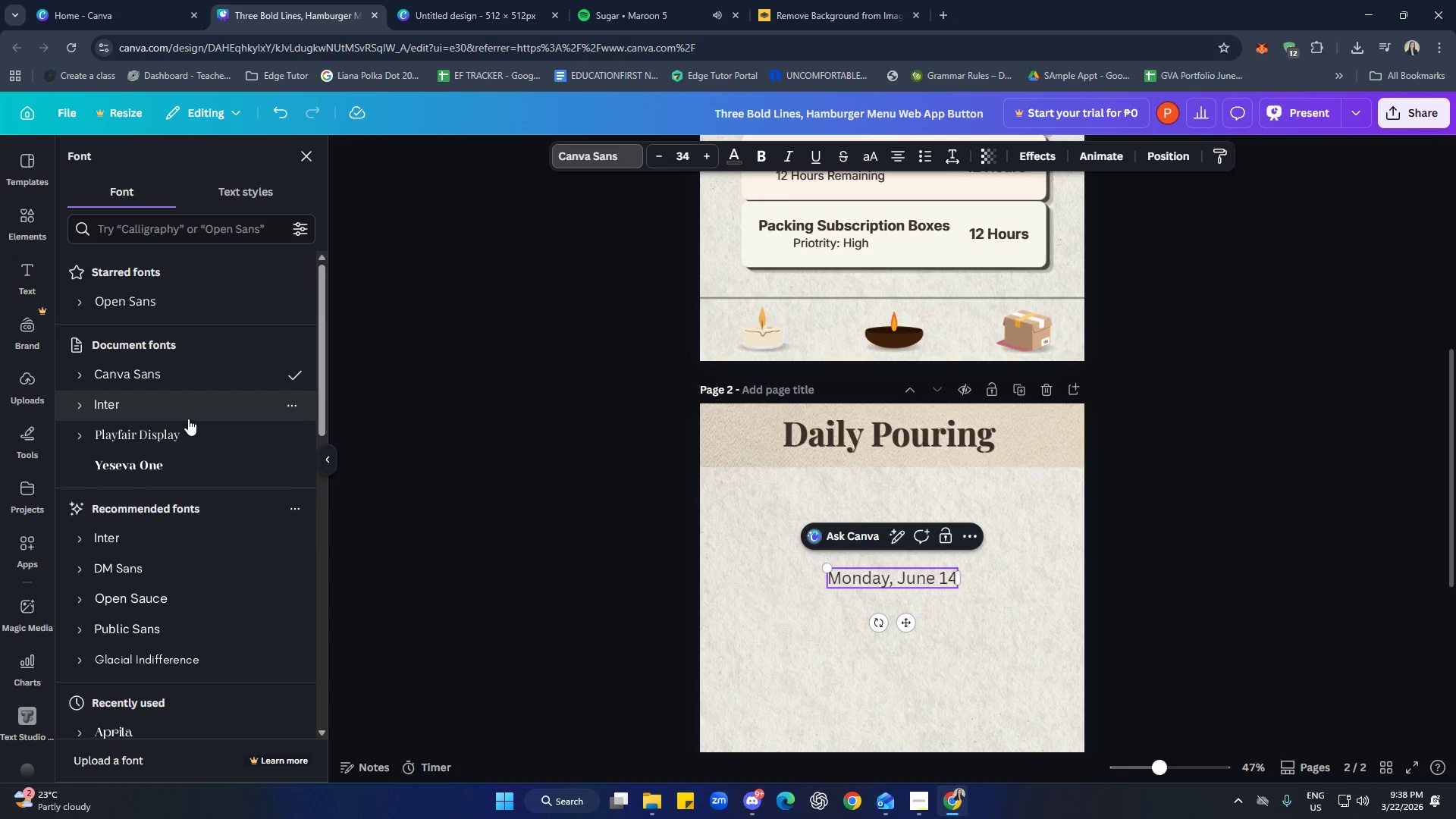 
left_click([188, 419])
 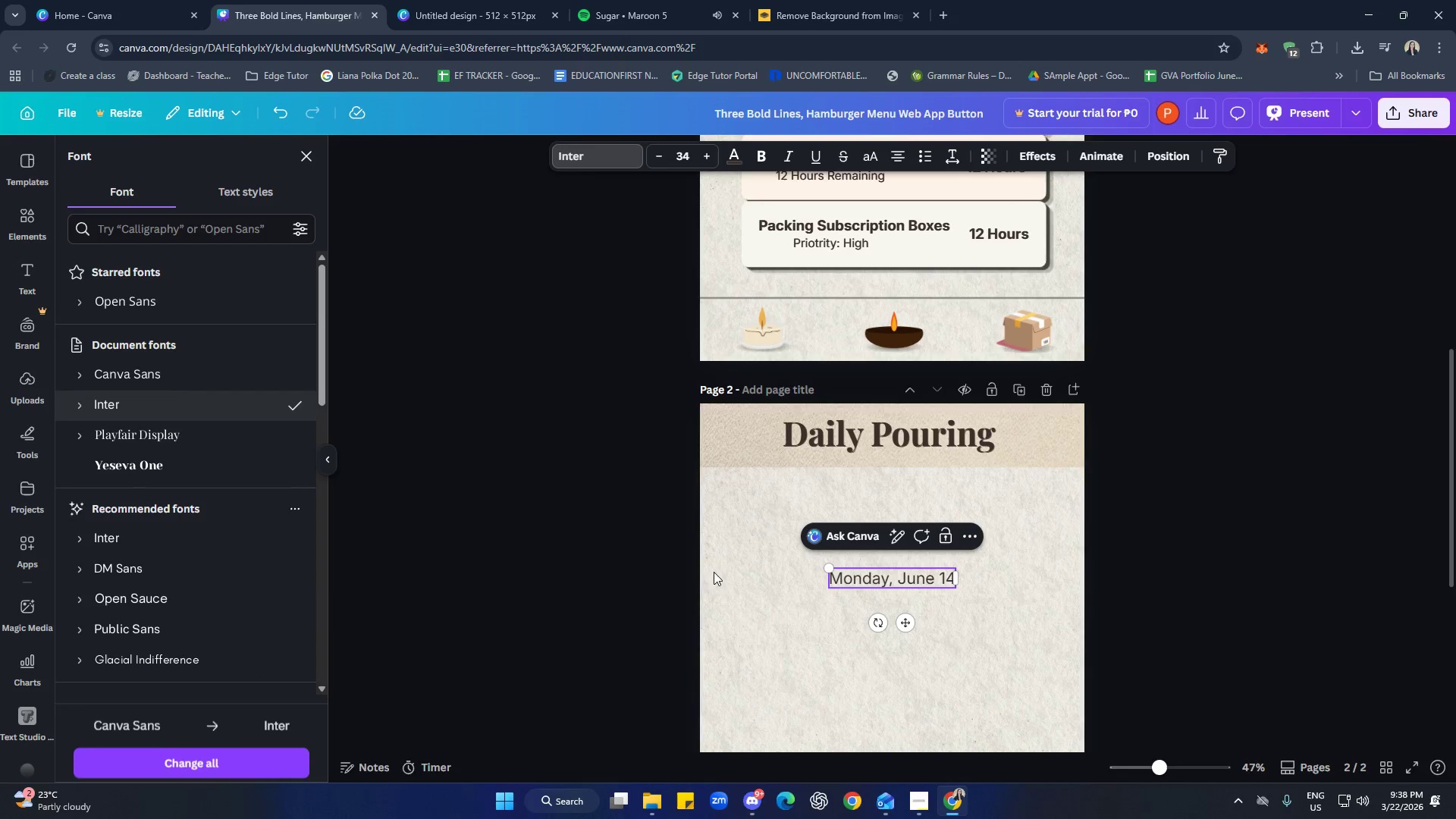 
left_click([963, 636])
 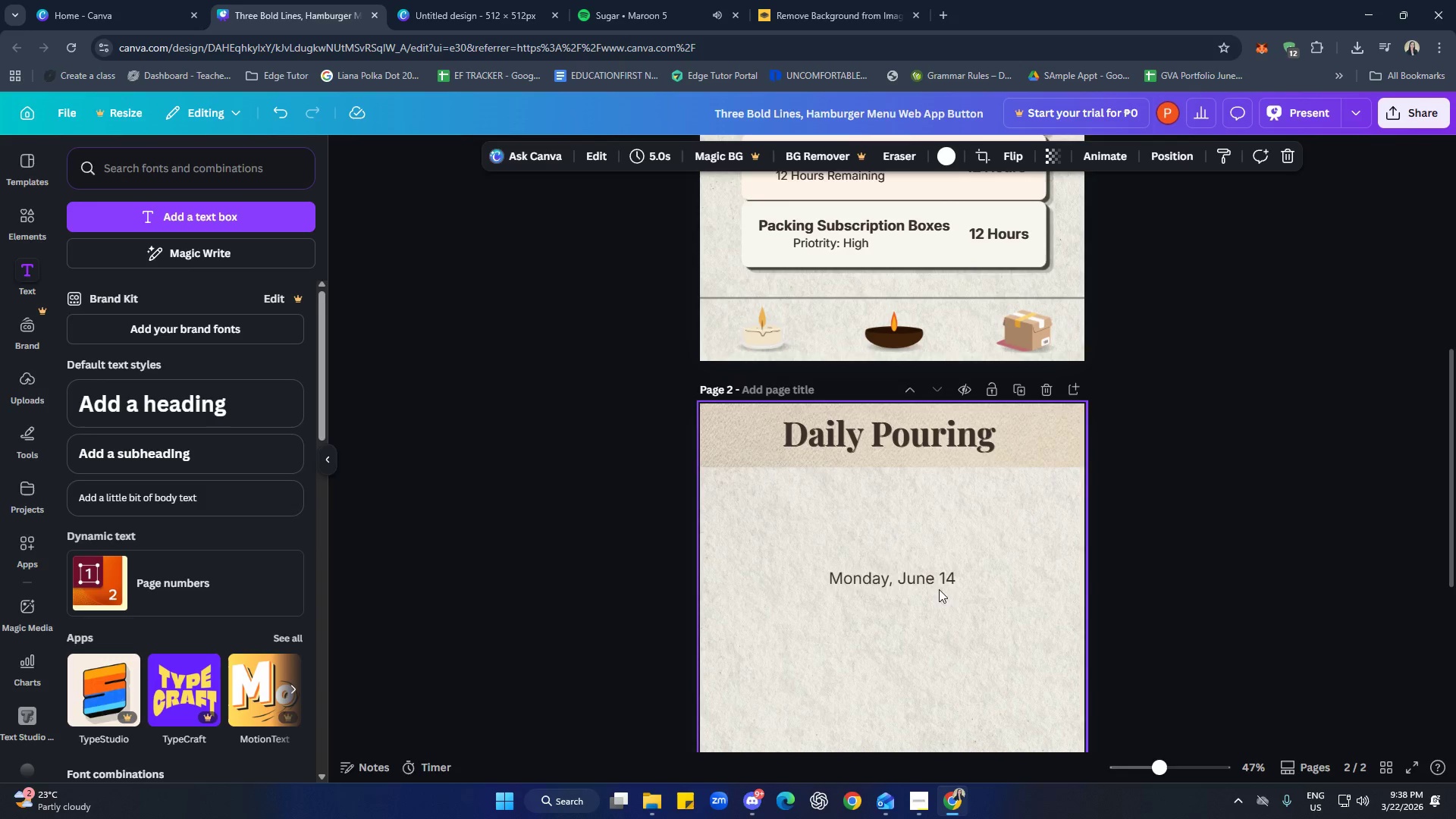 
left_click_drag(start_coordinate=[936, 579], to_coordinate=[936, 494])
 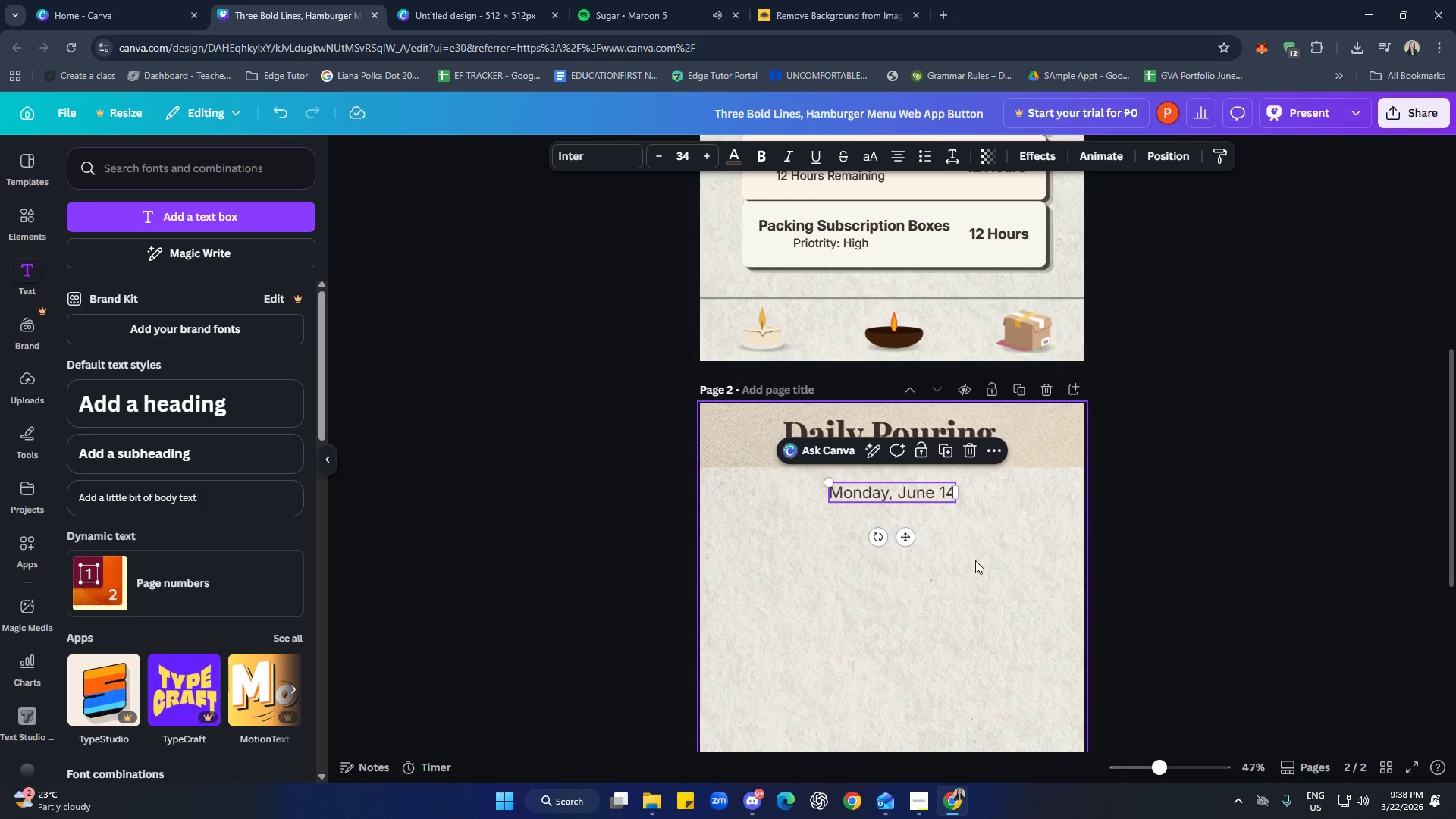 
double_click([975, 560])
 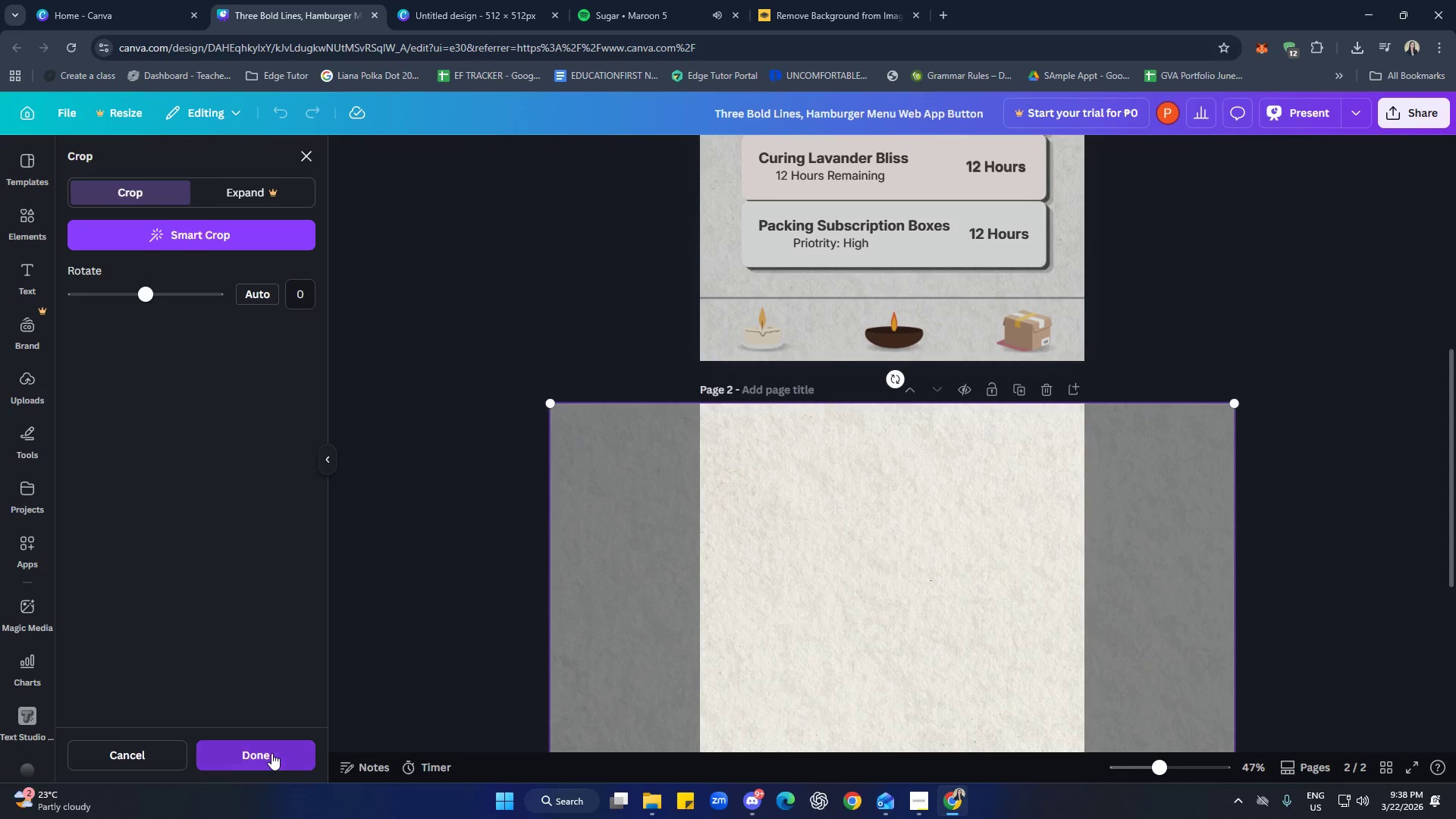 
hold_key(key=ControlLeft, duration=0.52)
scroll: coordinate [1183, 597], scroll_direction: up, amount: 2.0
 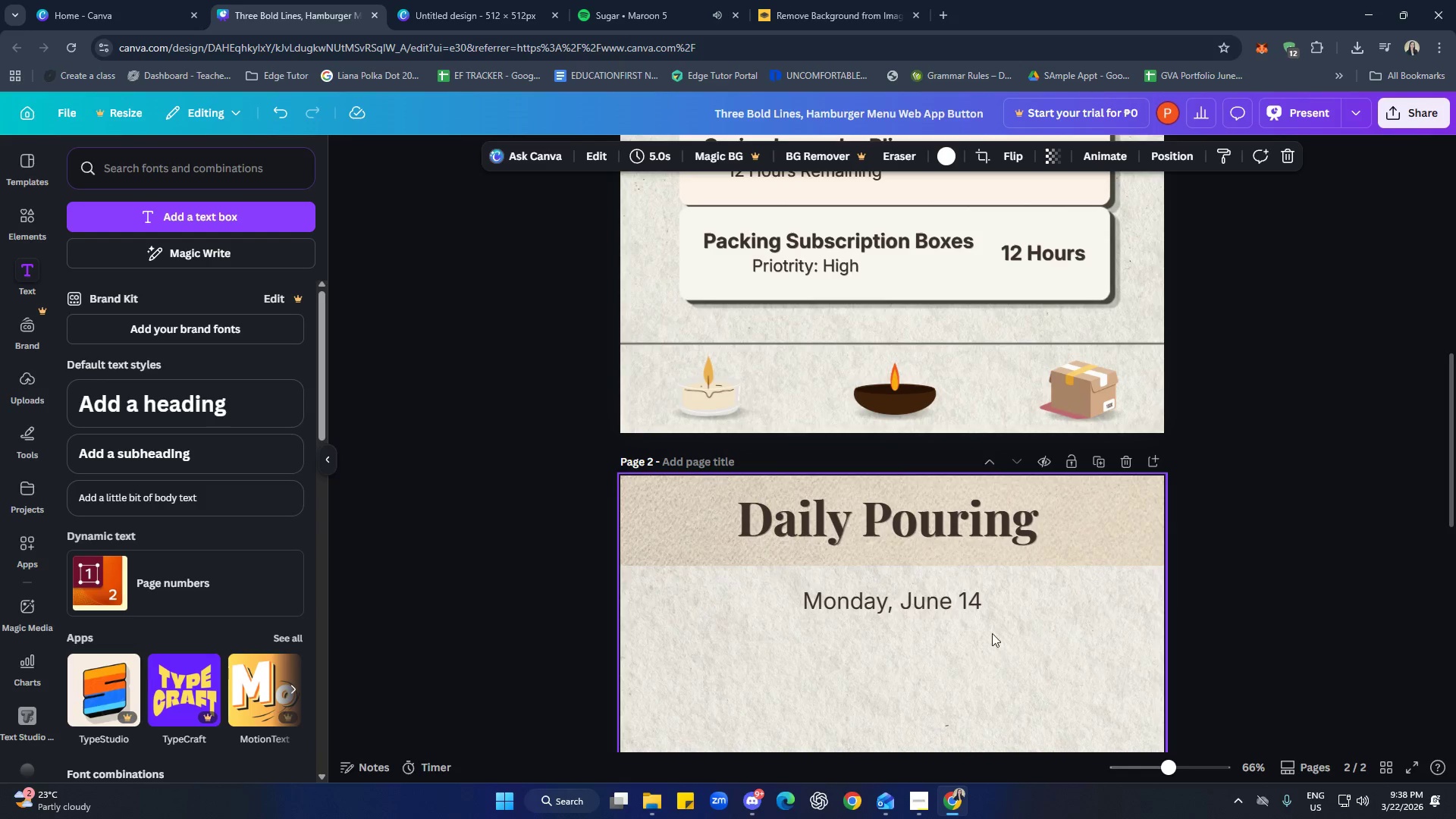 
left_click([936, 605])
 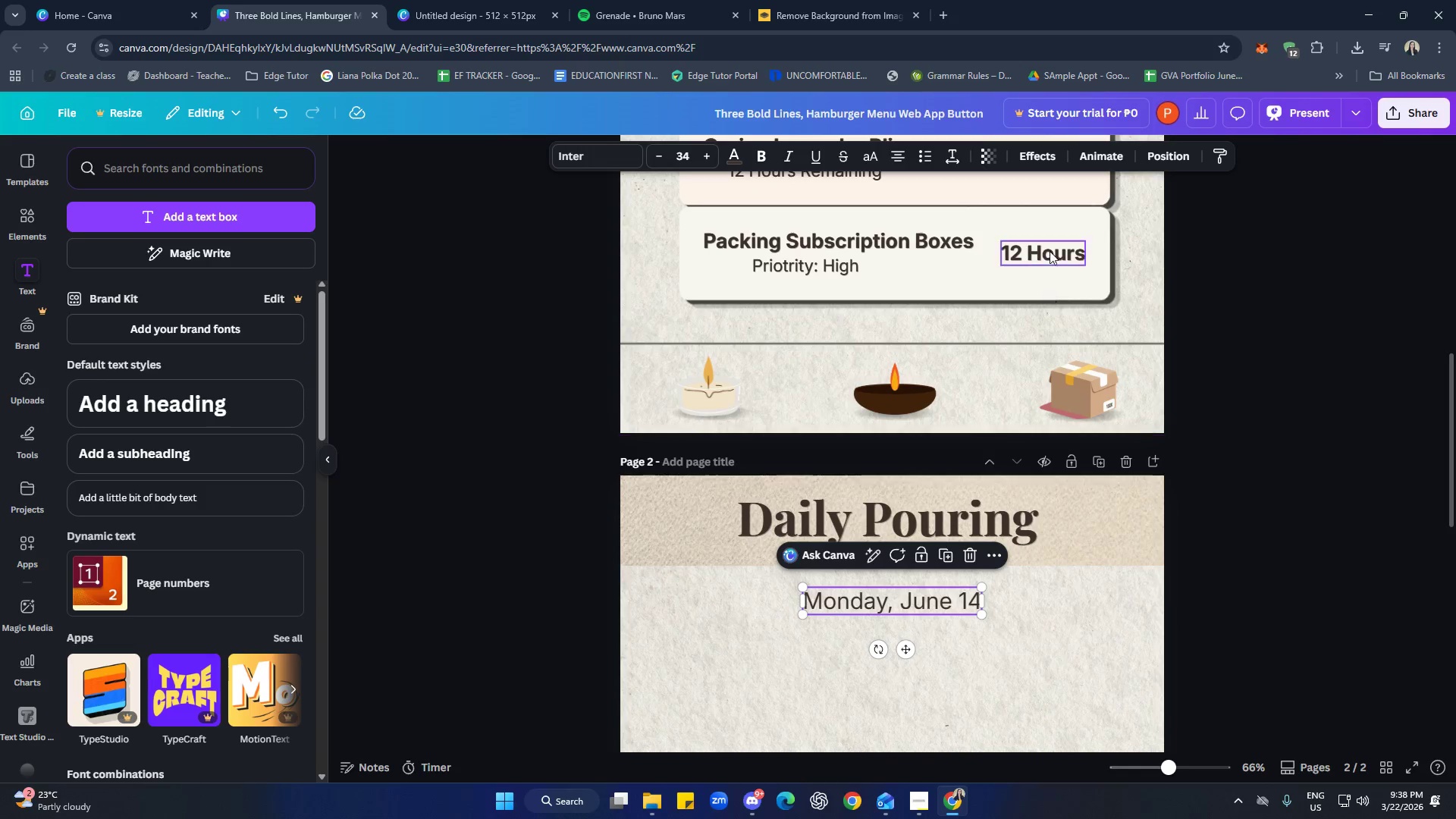 
left_click([1047, 160])
 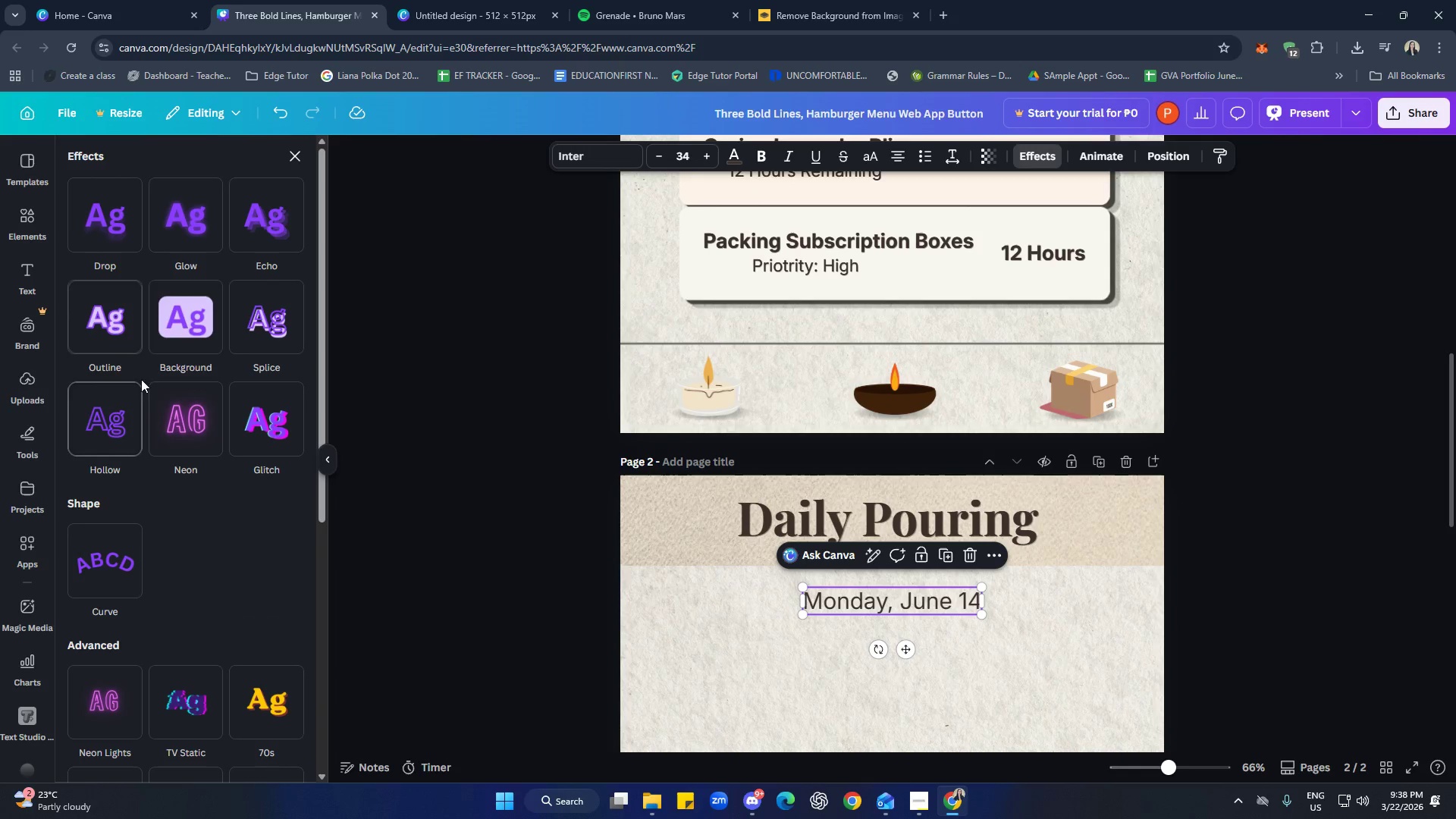 
left_click([278, 228])
 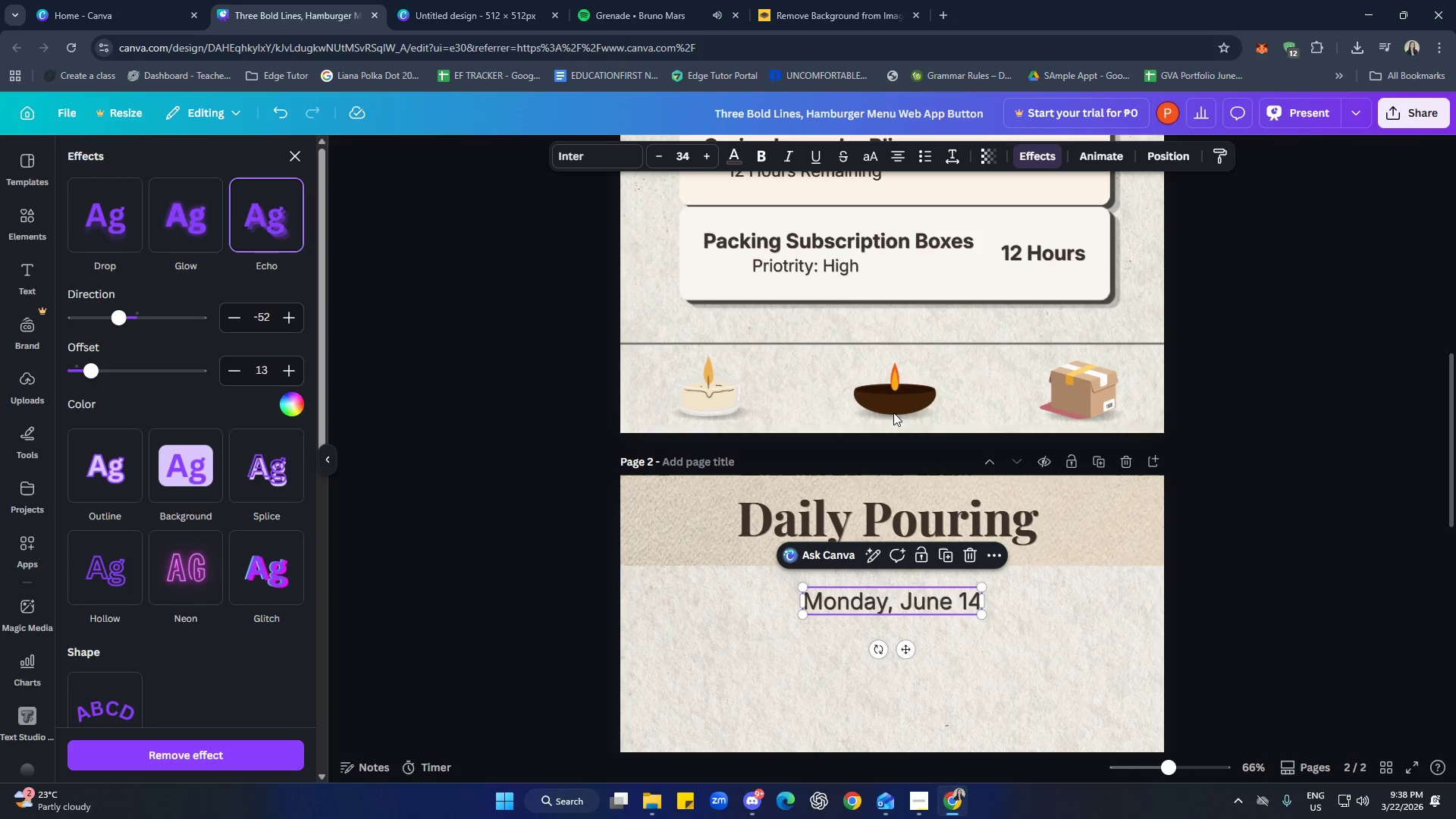 
left_click([756, 152])
 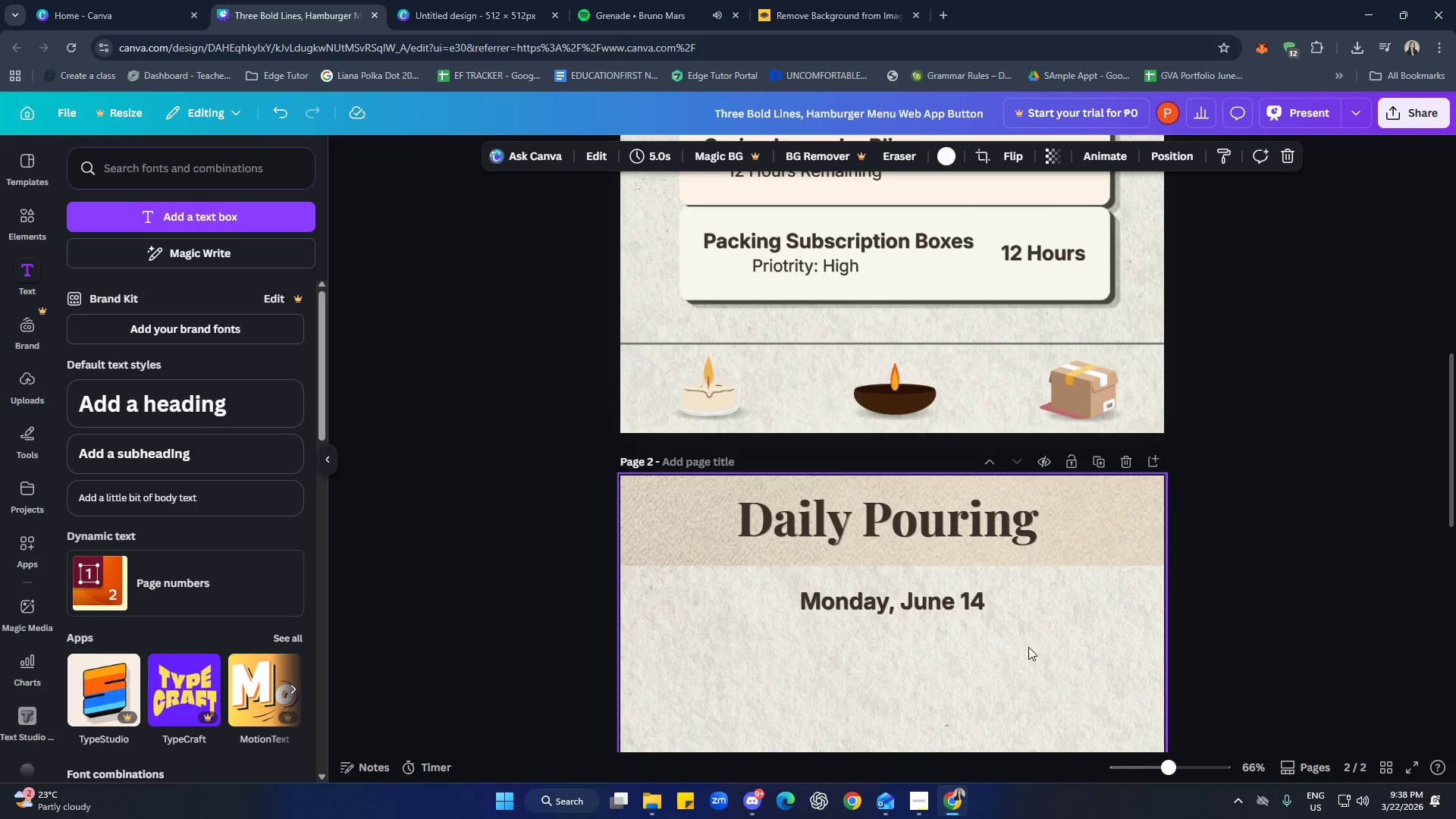 
left_click([939, 601])
 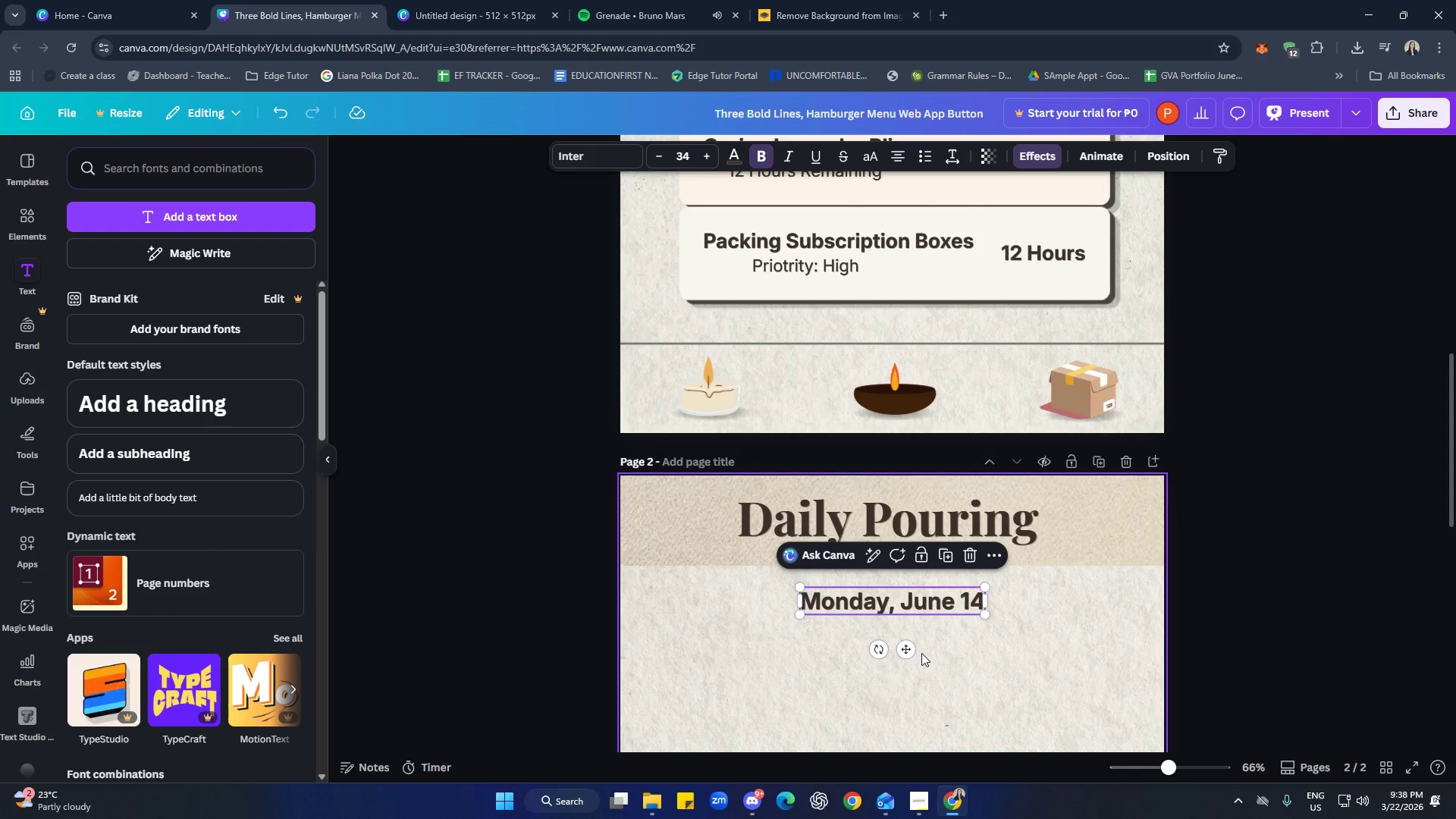 
left_click_drag(start_coordinate=[904, 648], to_coordinate=[902, 644])
 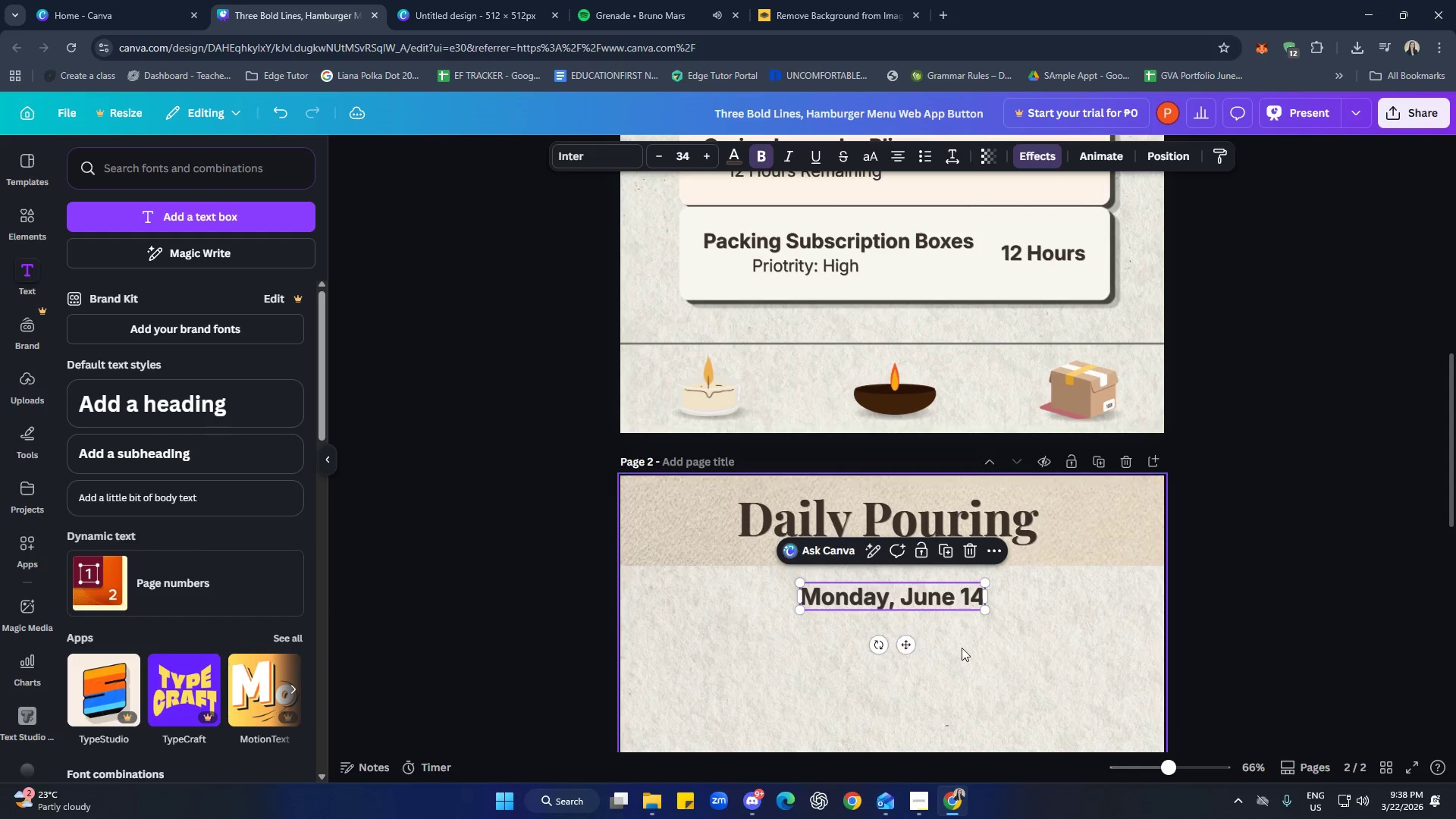 
left_click([962, 648])
 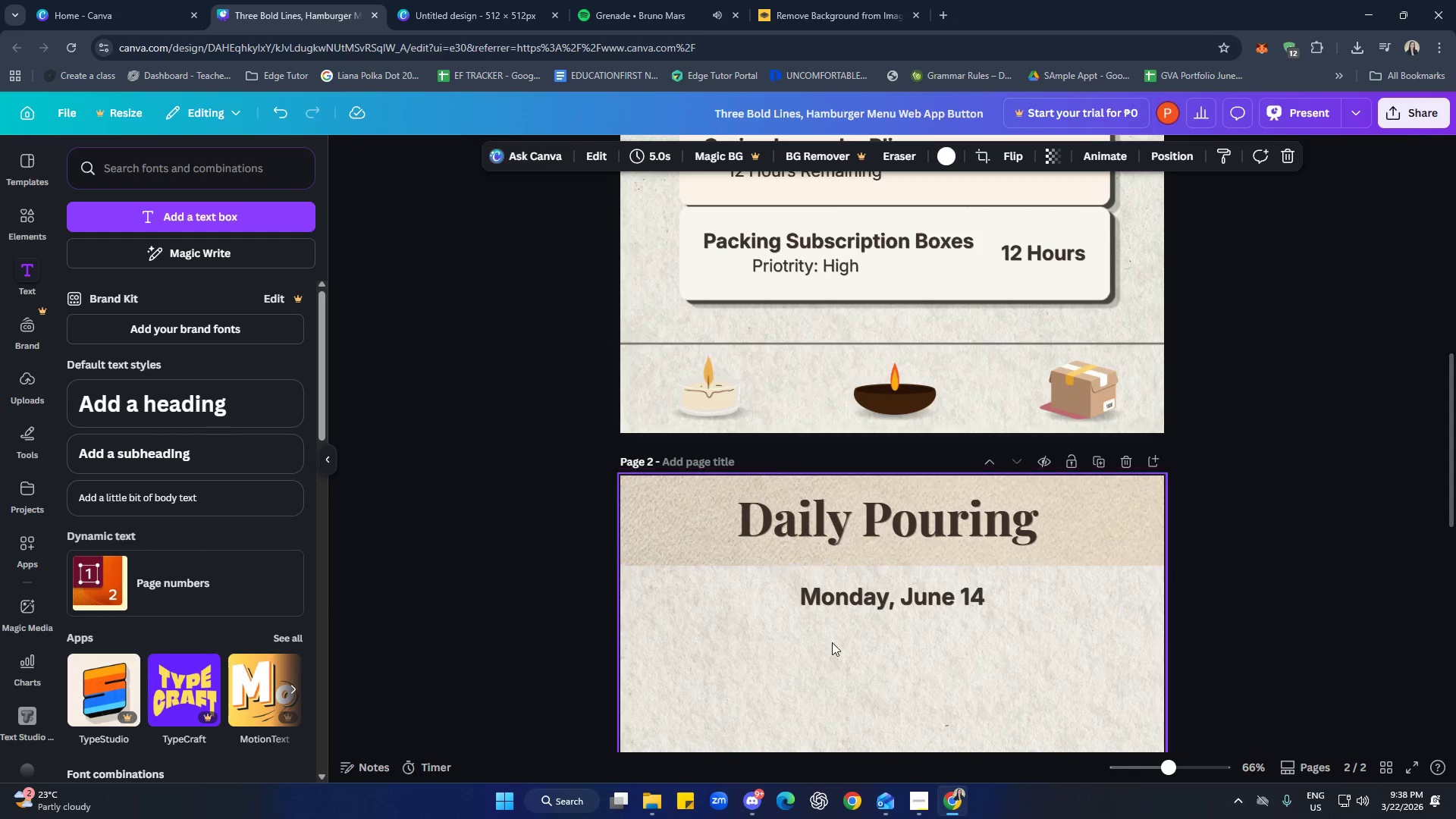 
left_click([867, 601])
 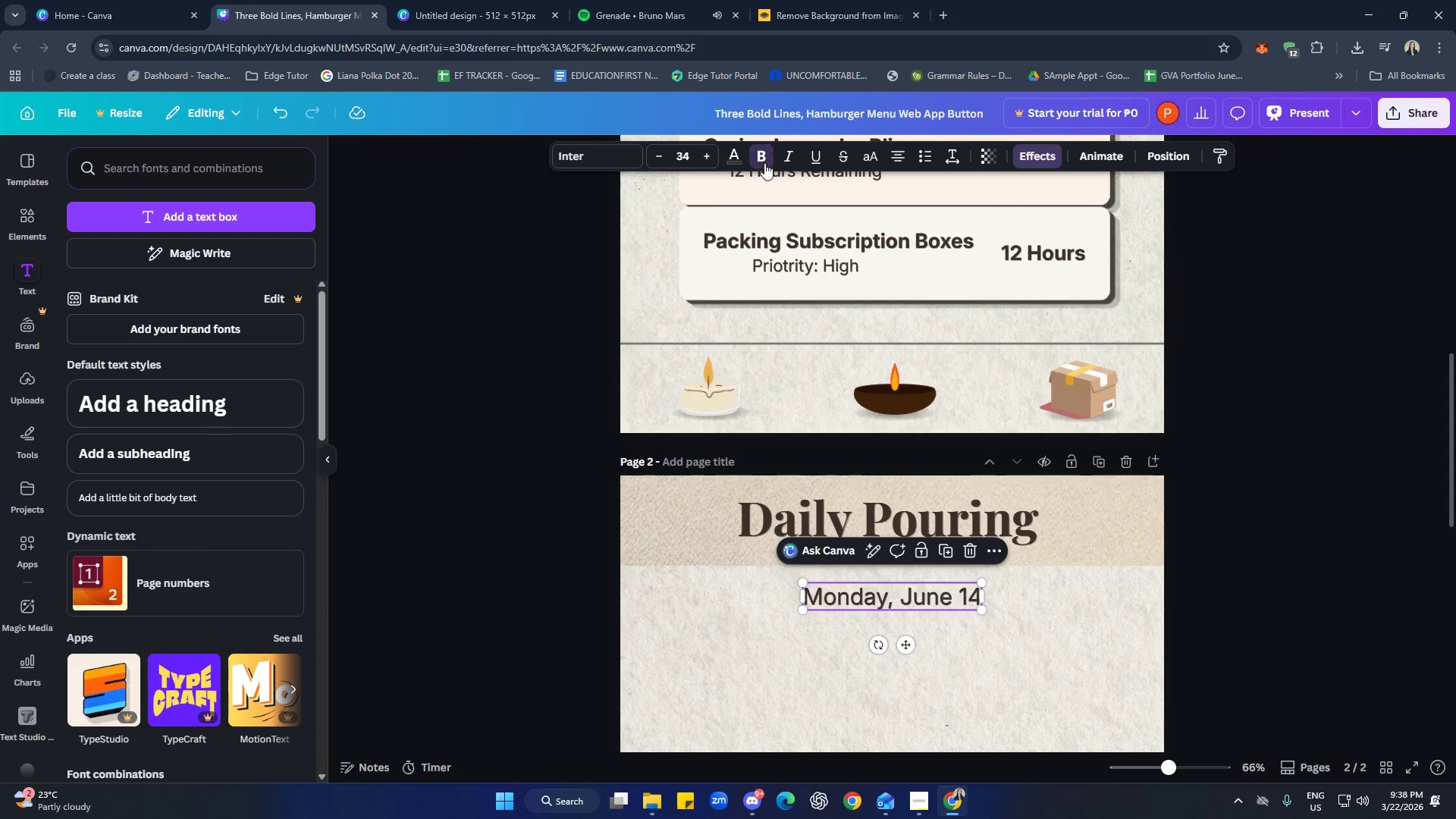 
double_click([1062, 634])
 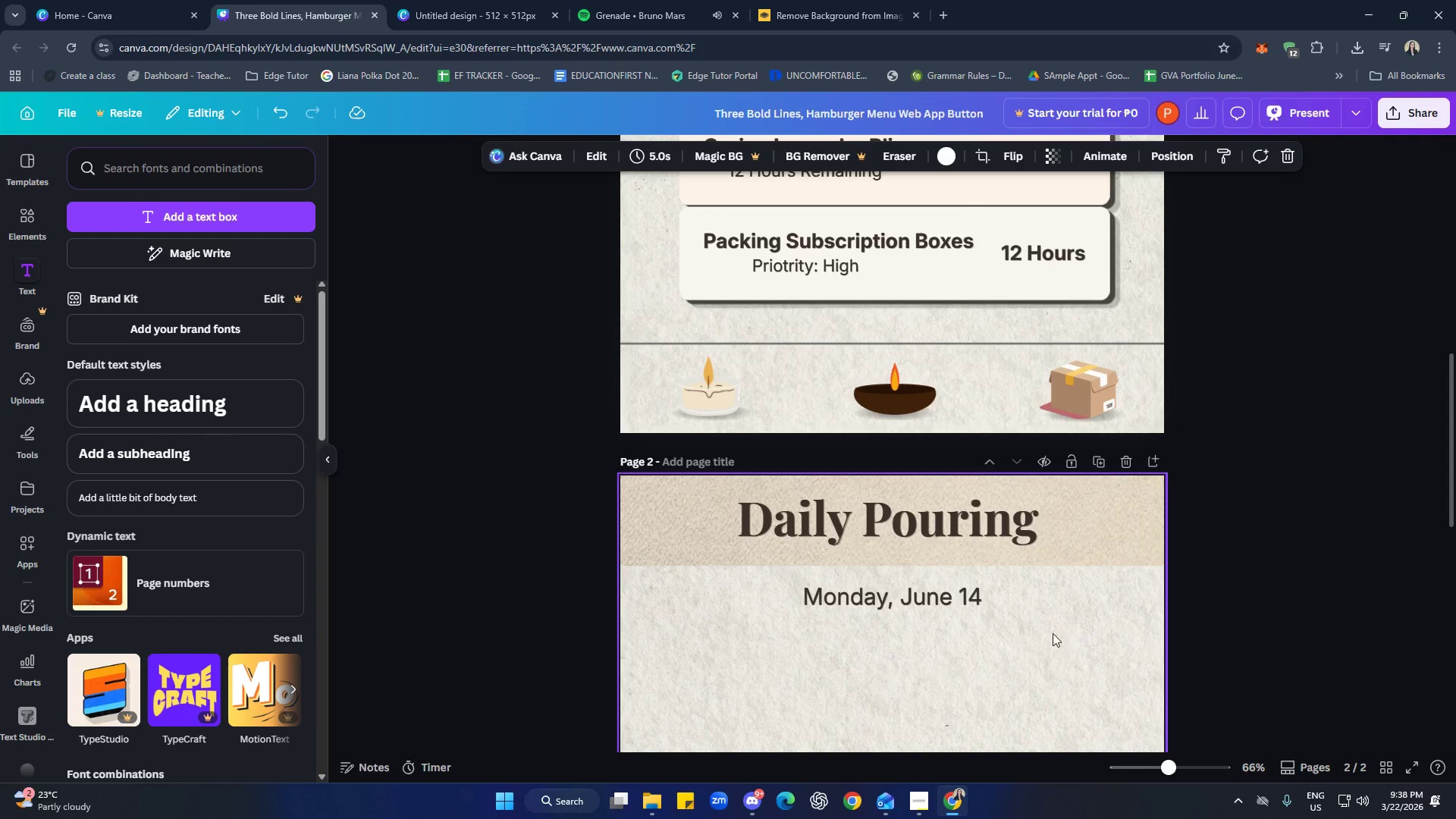 
scroll: coordinate [1044, 646], scroll_direction: down, amount: 2.0
 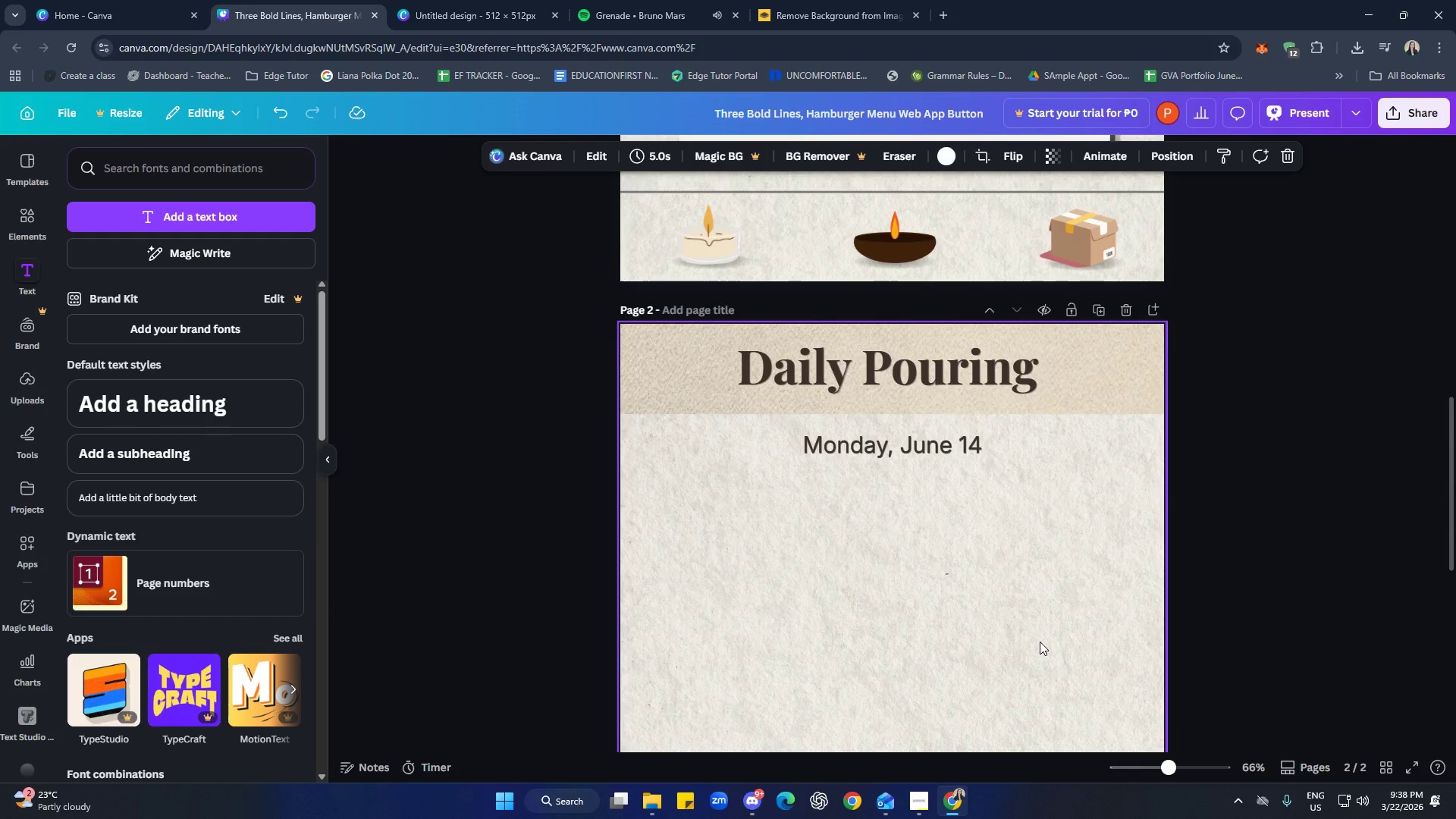 
wait(7.8)
 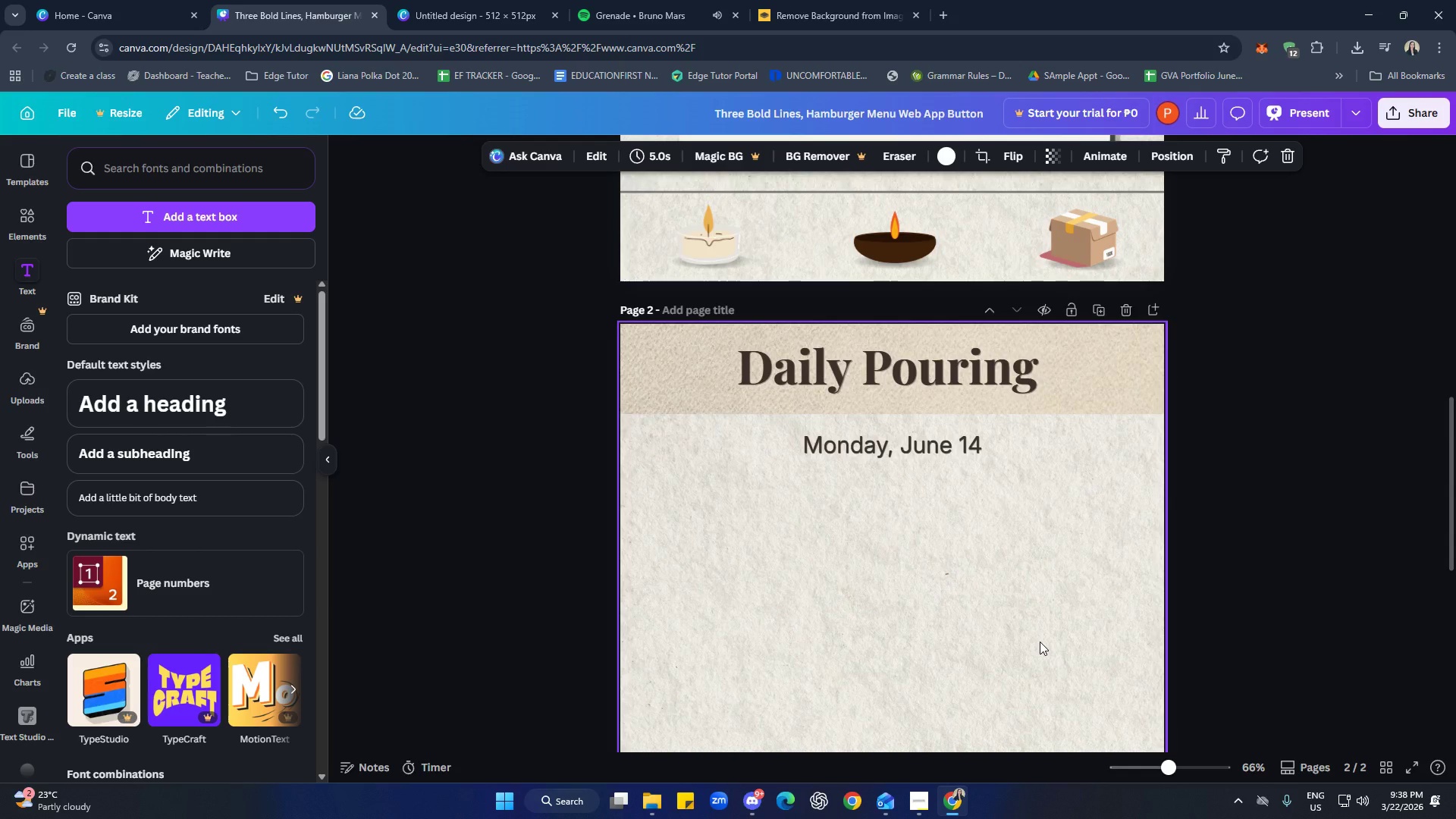 
scroll: coordinate [1316, 587], scroll_direction: up, amount: 4.0
 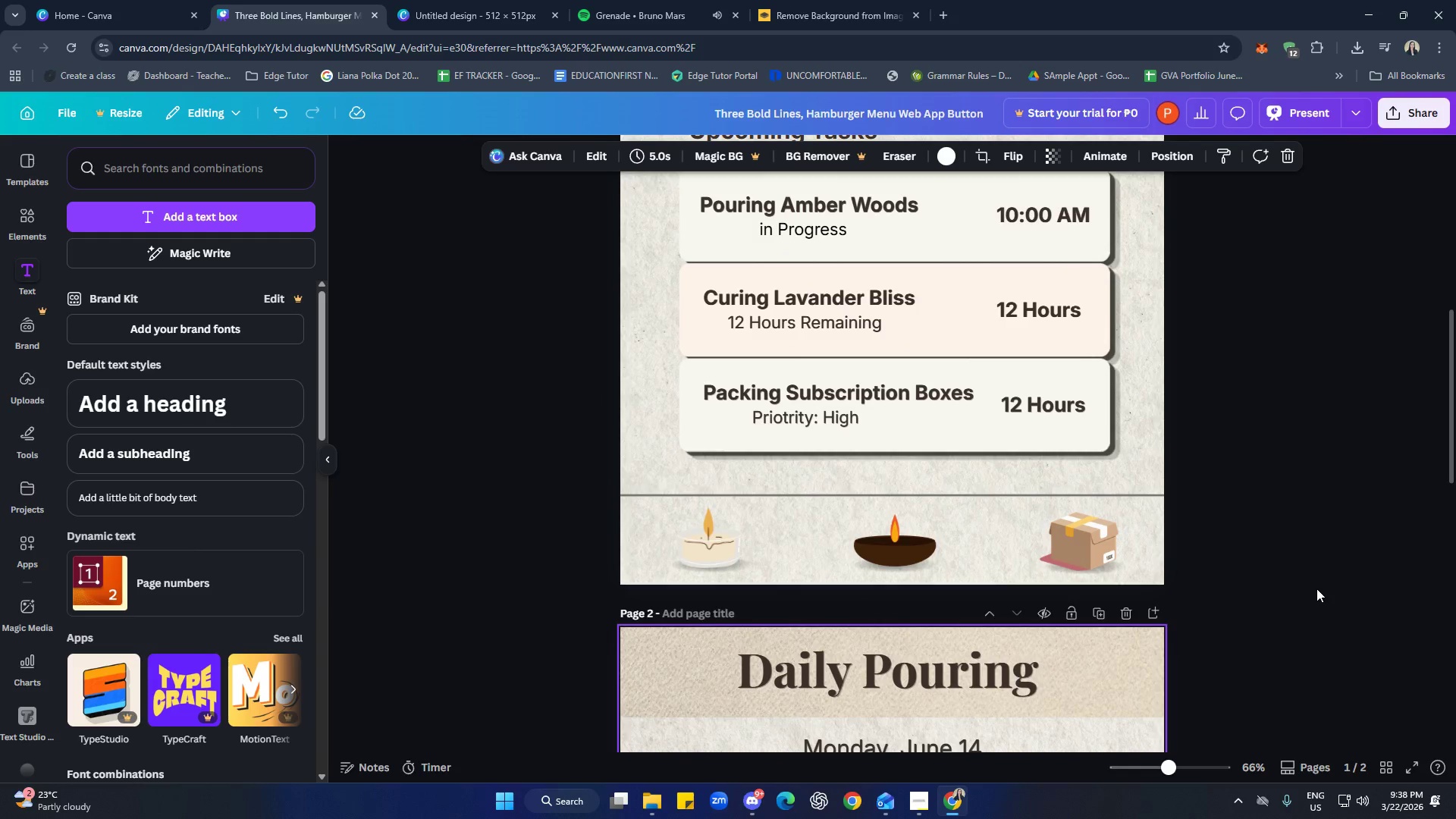 
scroll: coordinate [1316, 588], scroll_direction: down, amount: 1.0
 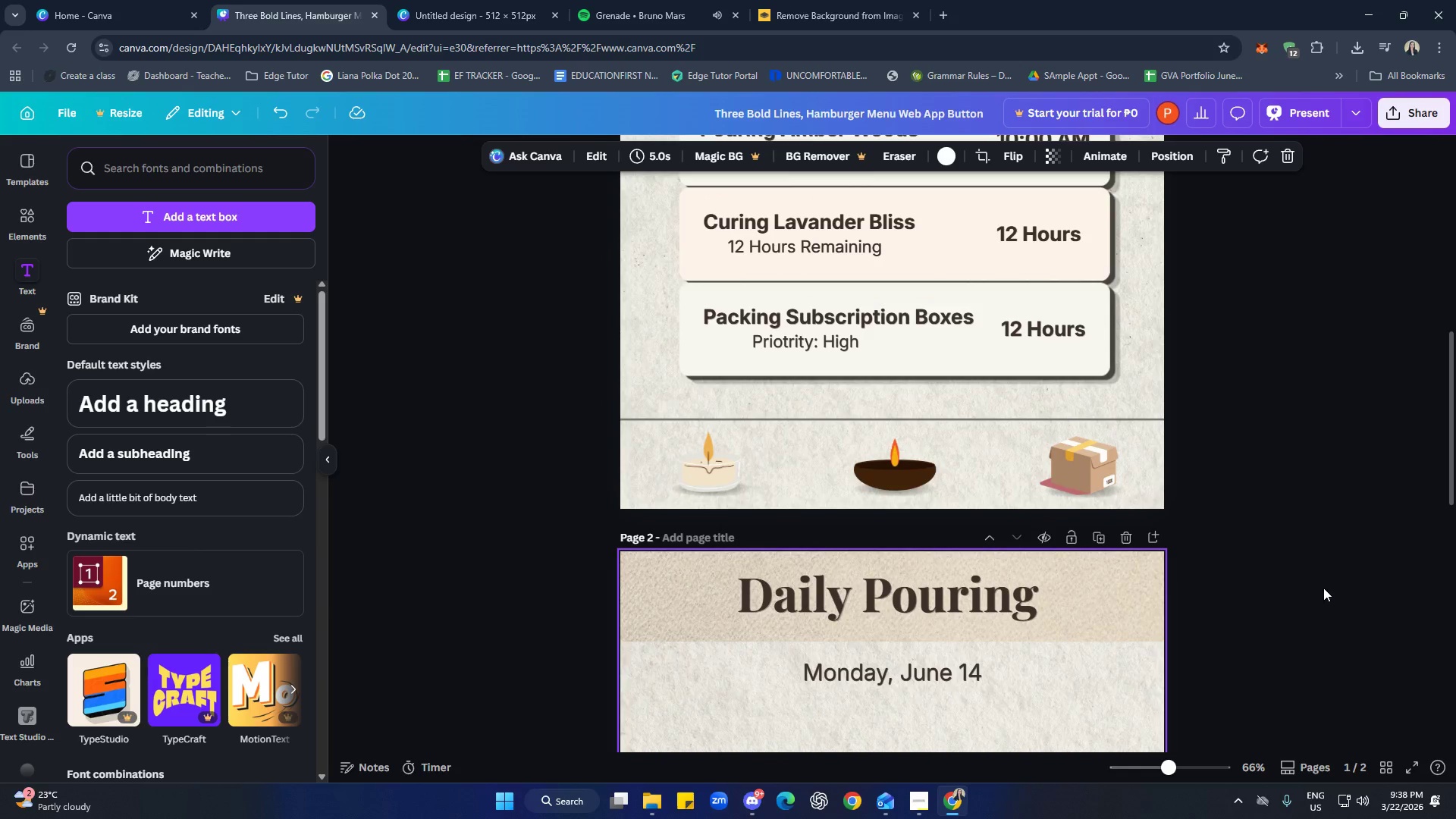 
scroll: coordinate [1328, 582], scroll_direction: up, amount: 5.0
 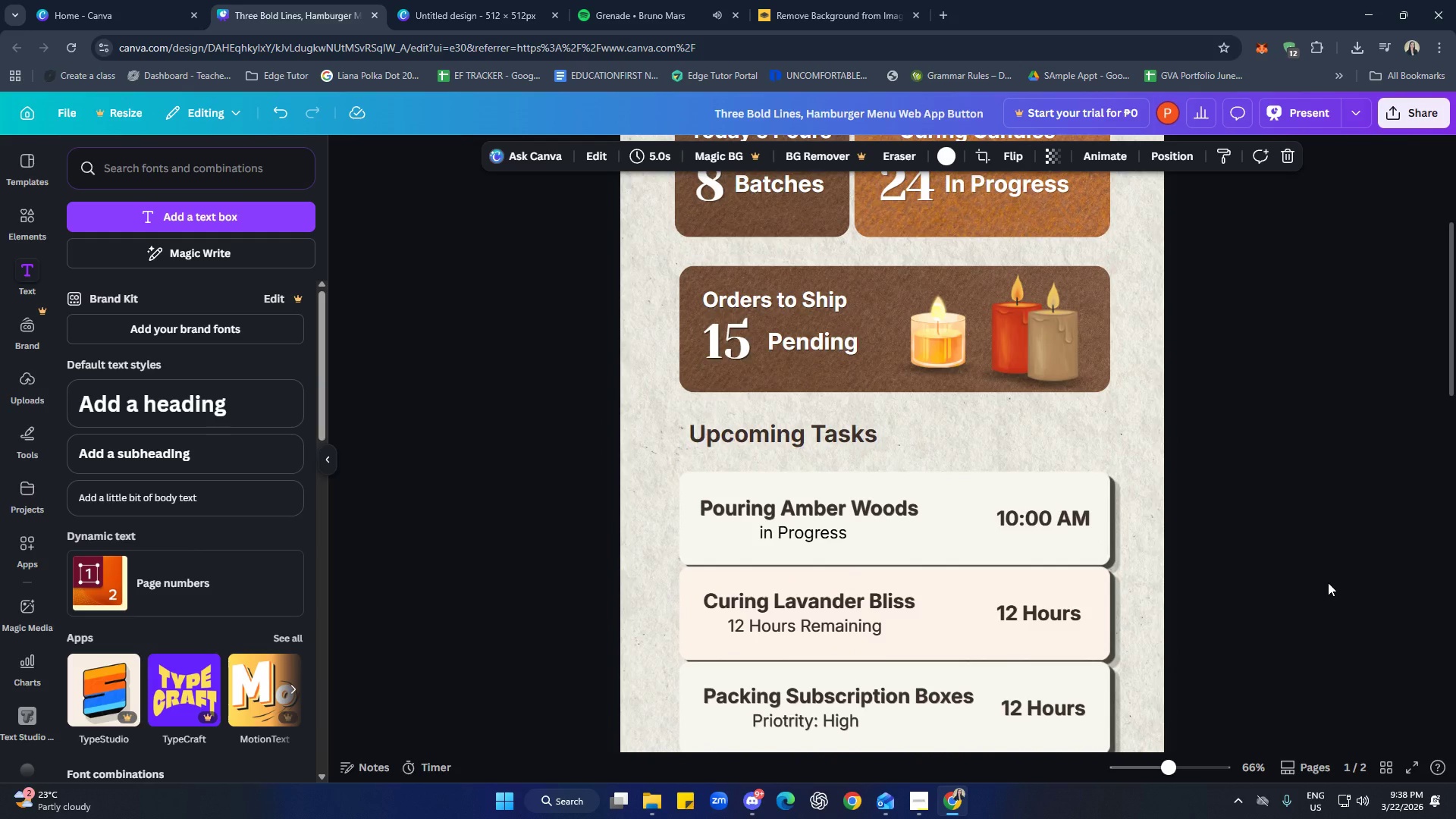 
scroll: coordinate [1328, 582], scroll_direction: down, amount: 4.0
 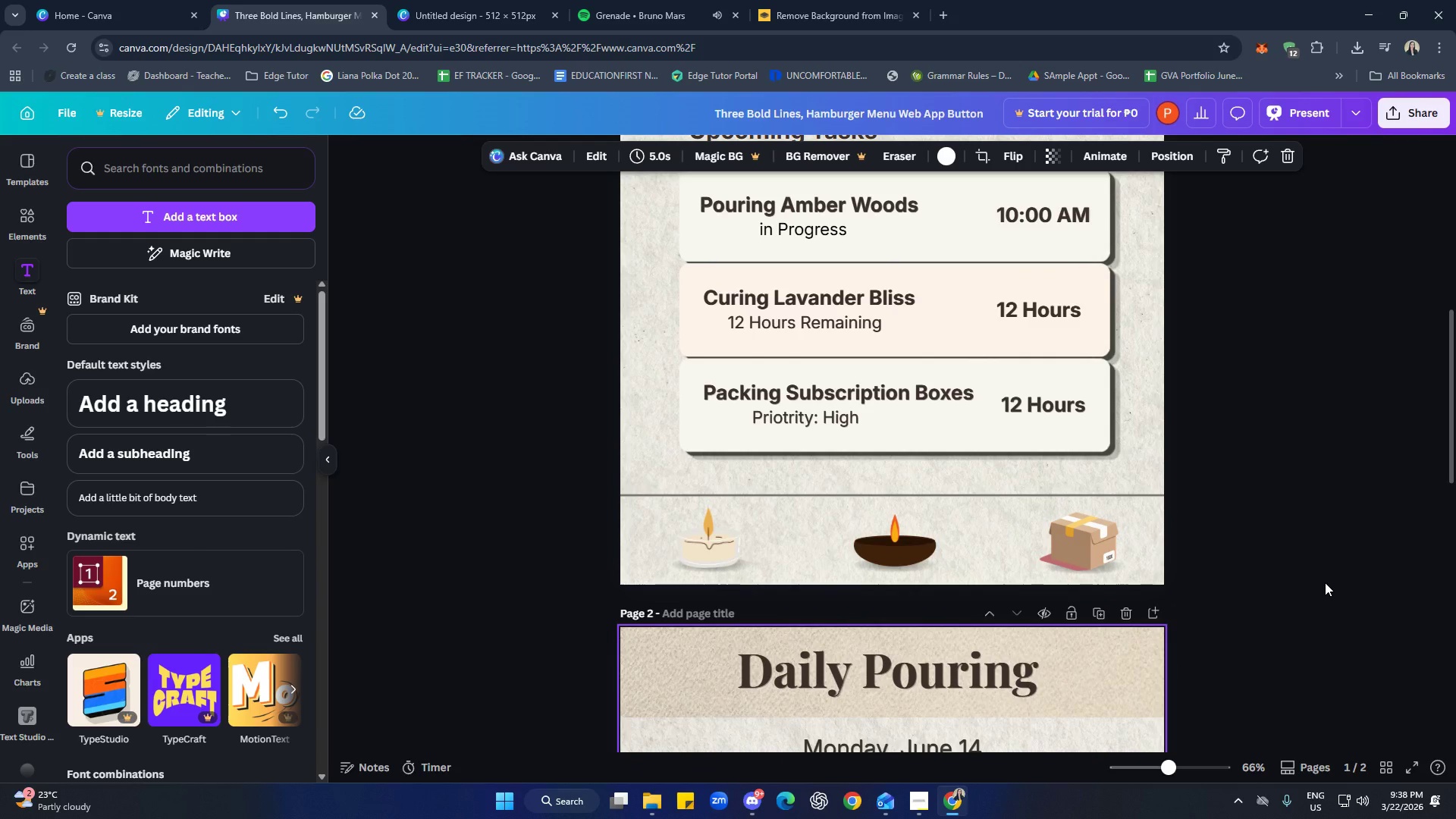 
wait(6.75)
 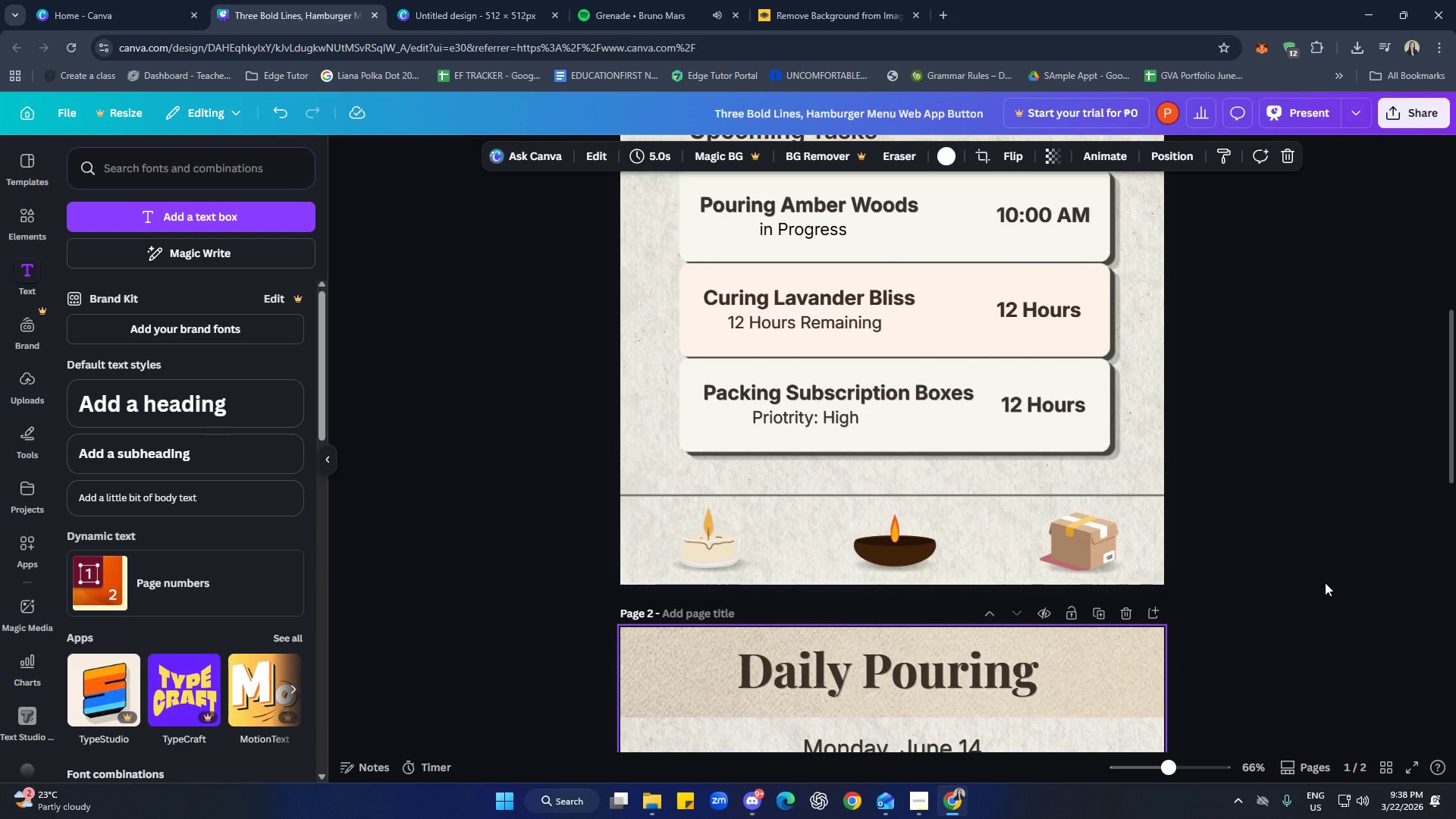 
scroll: coordinate [1198, 495], scroll_direction: up, amount: 3.0
 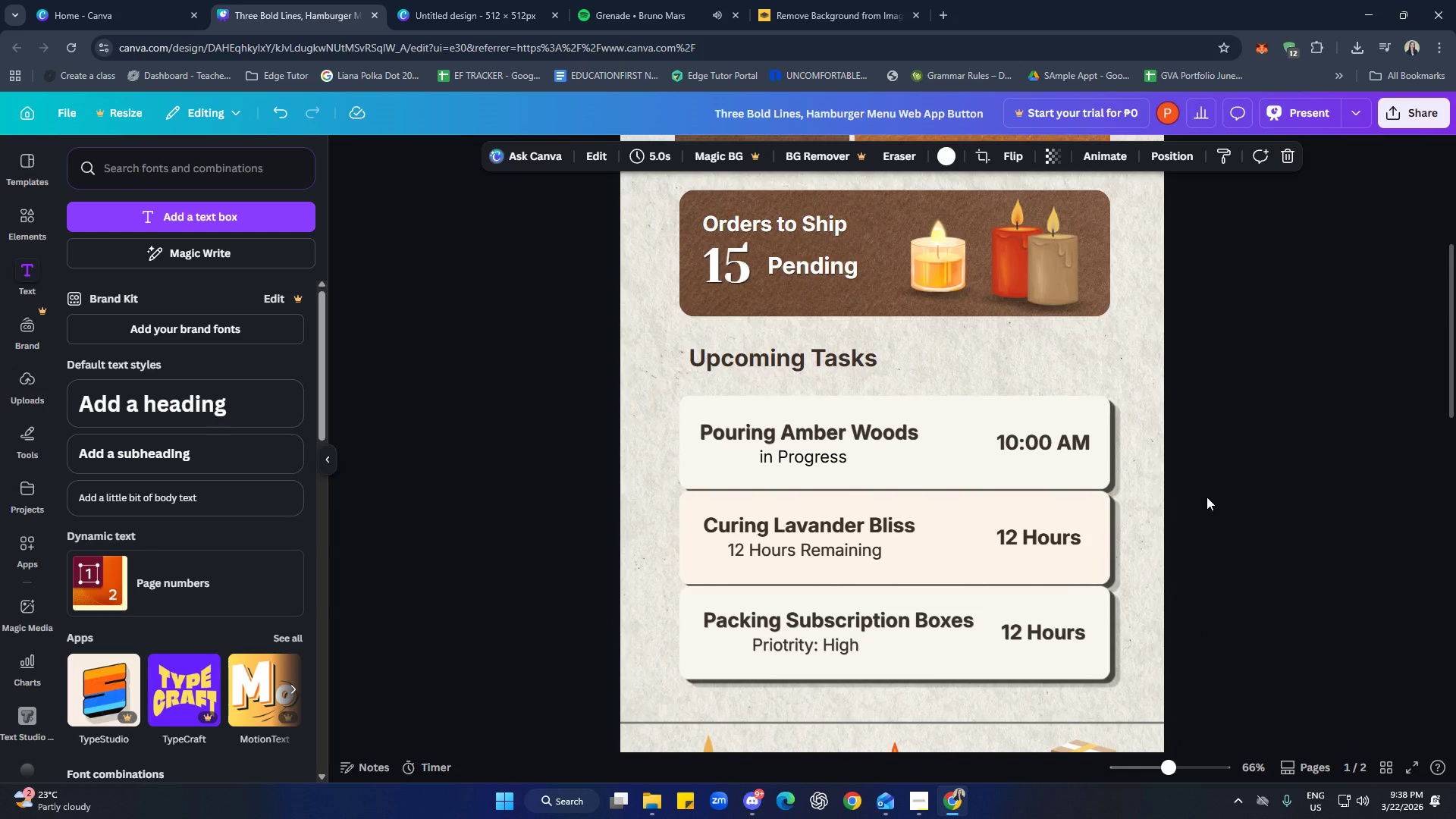 
scroll: coordinate [1193, 547], scroll_direction: down, amount: 10.0
 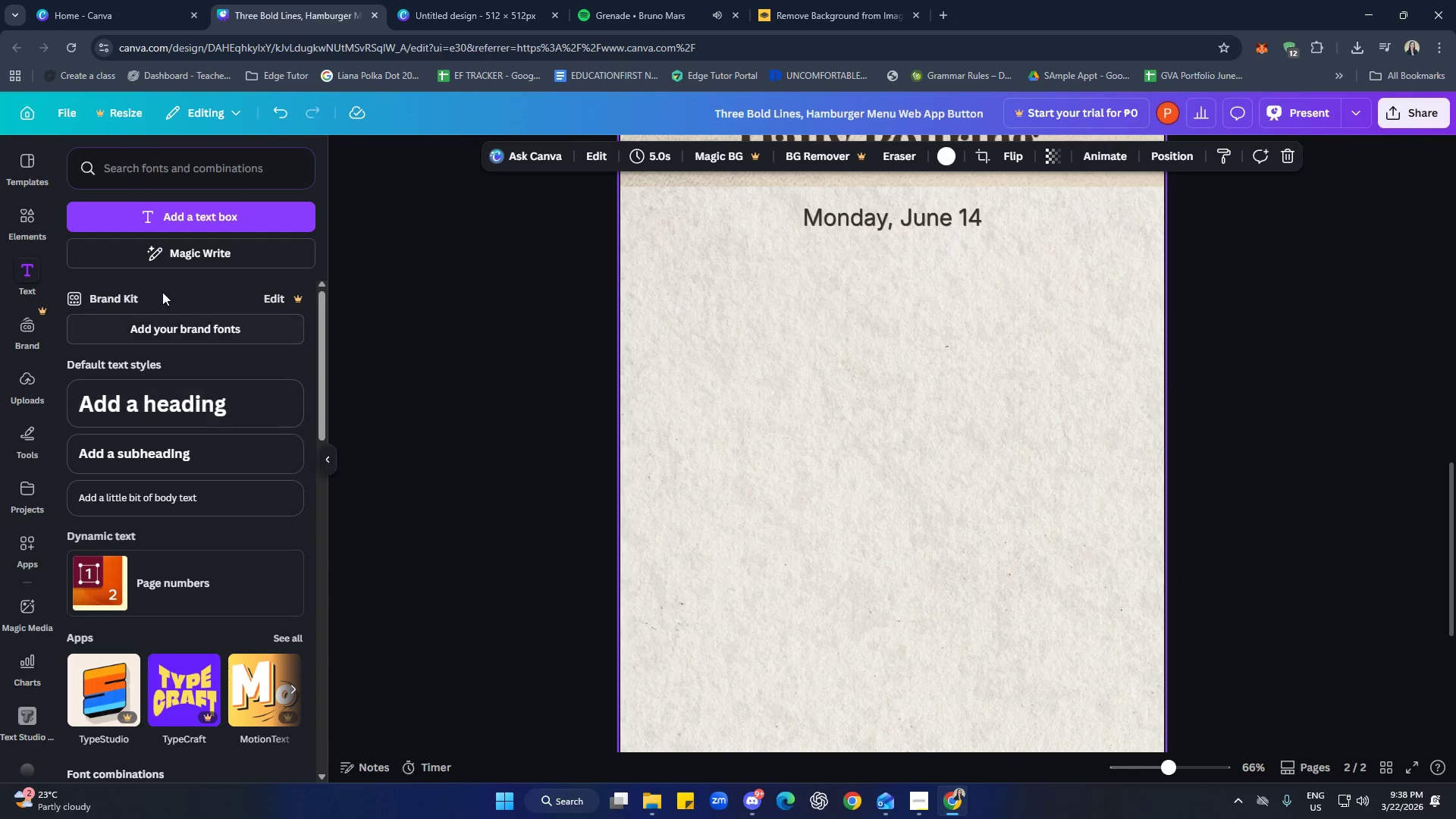 
left_click([38, 220])
 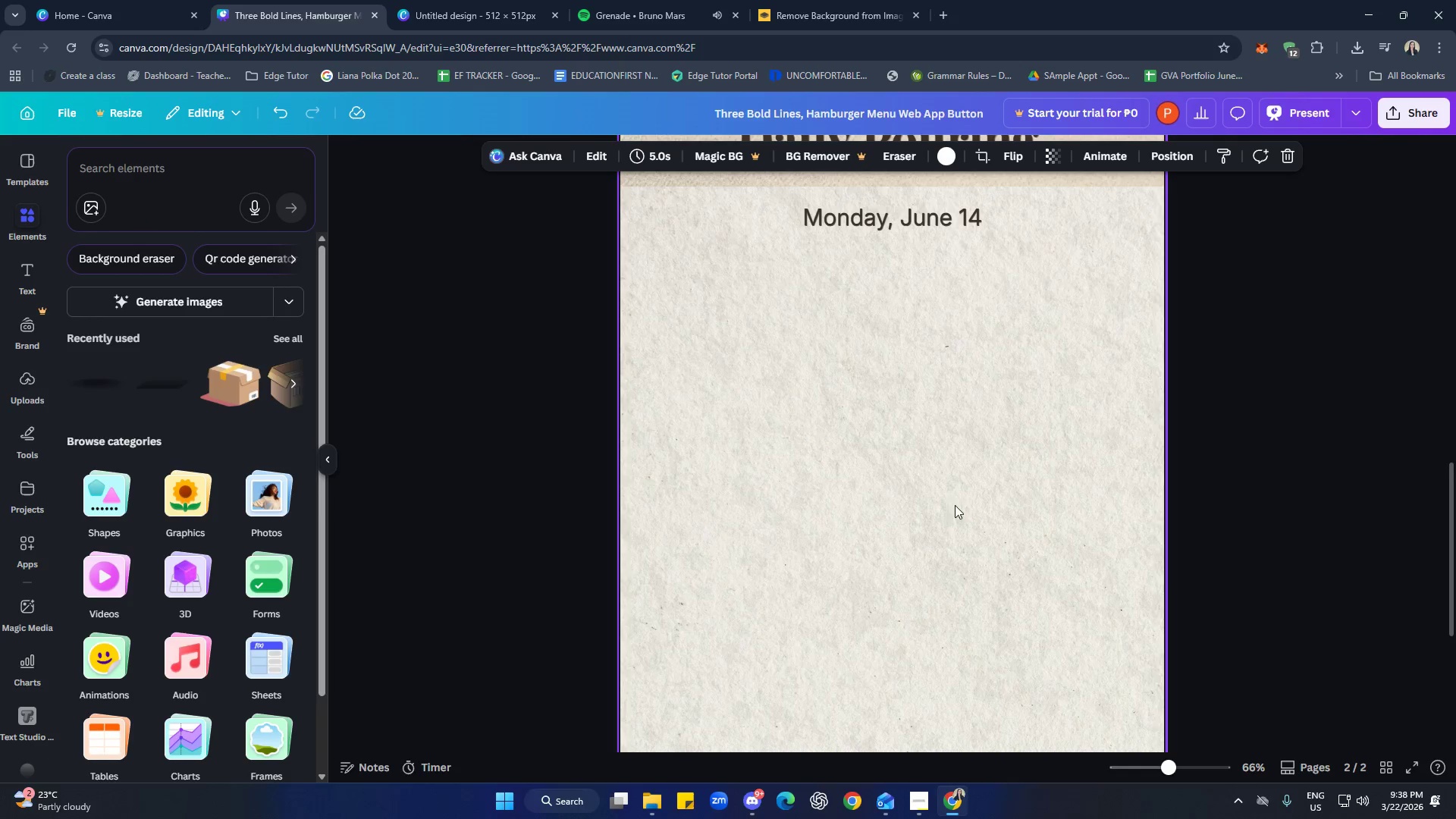 
scroll: coordinate [813, 532], scroll_direction: up, amount: 8.0
 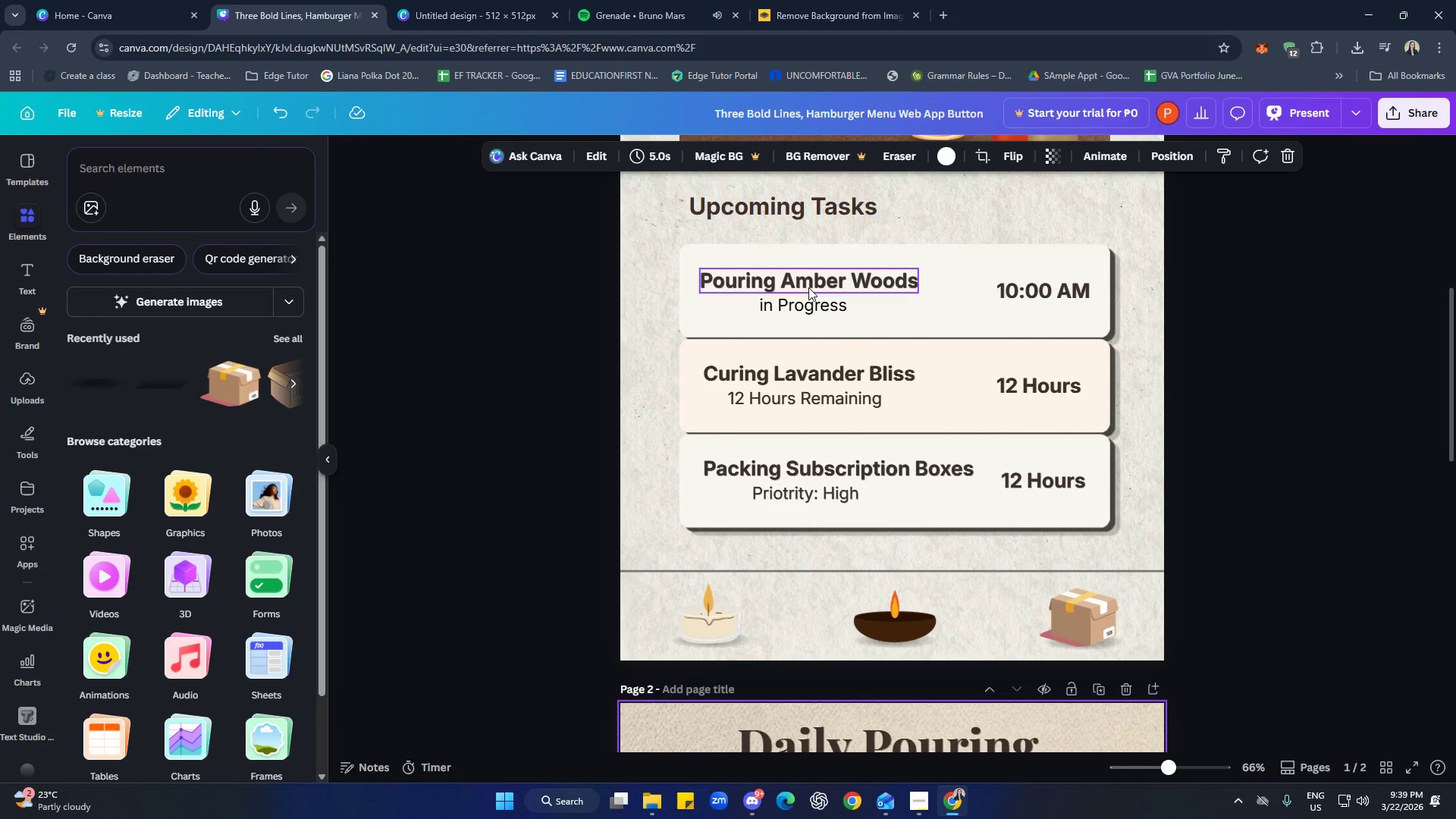 
left_click([808, 287])
 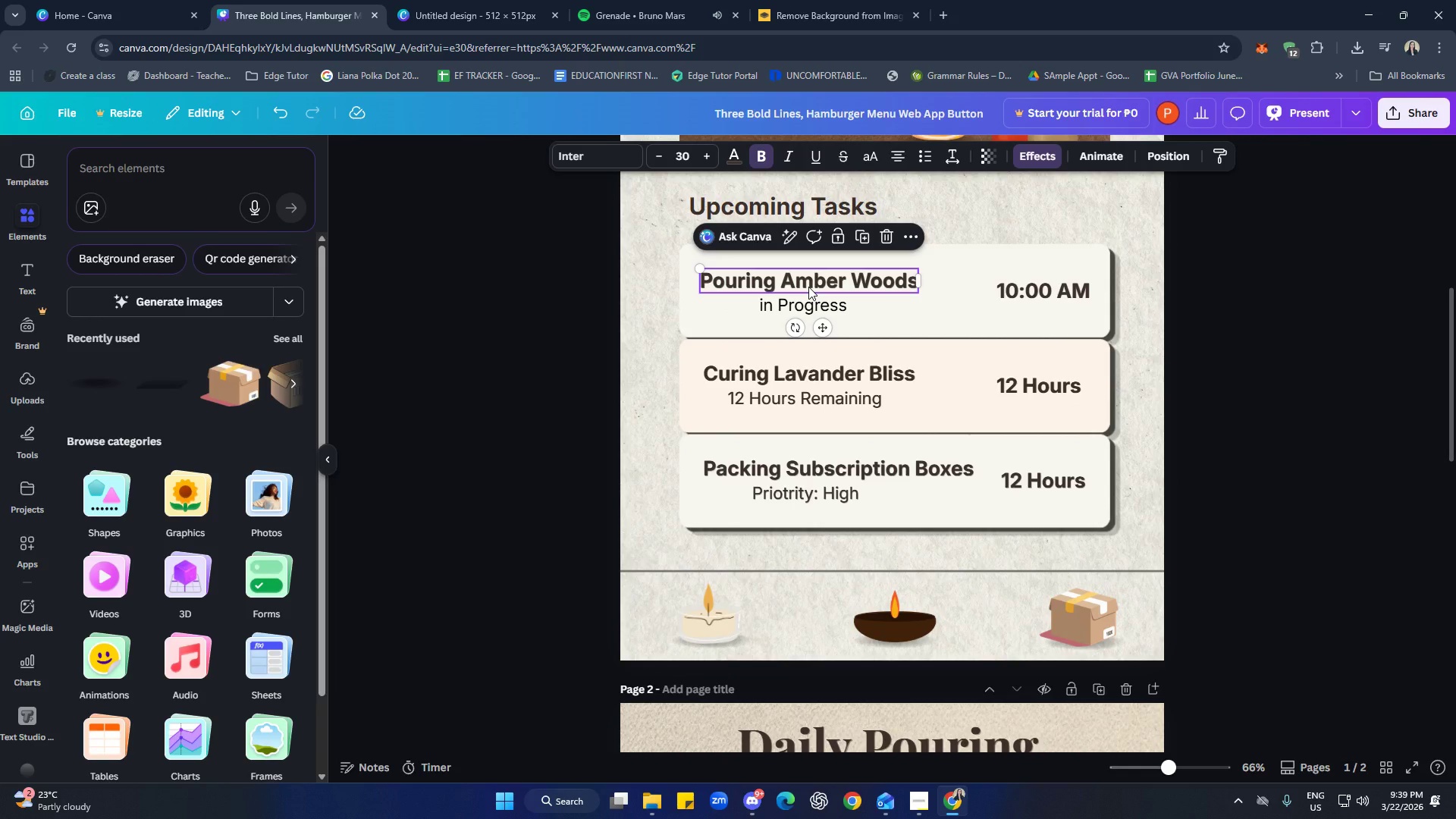 
key(Control+C)
 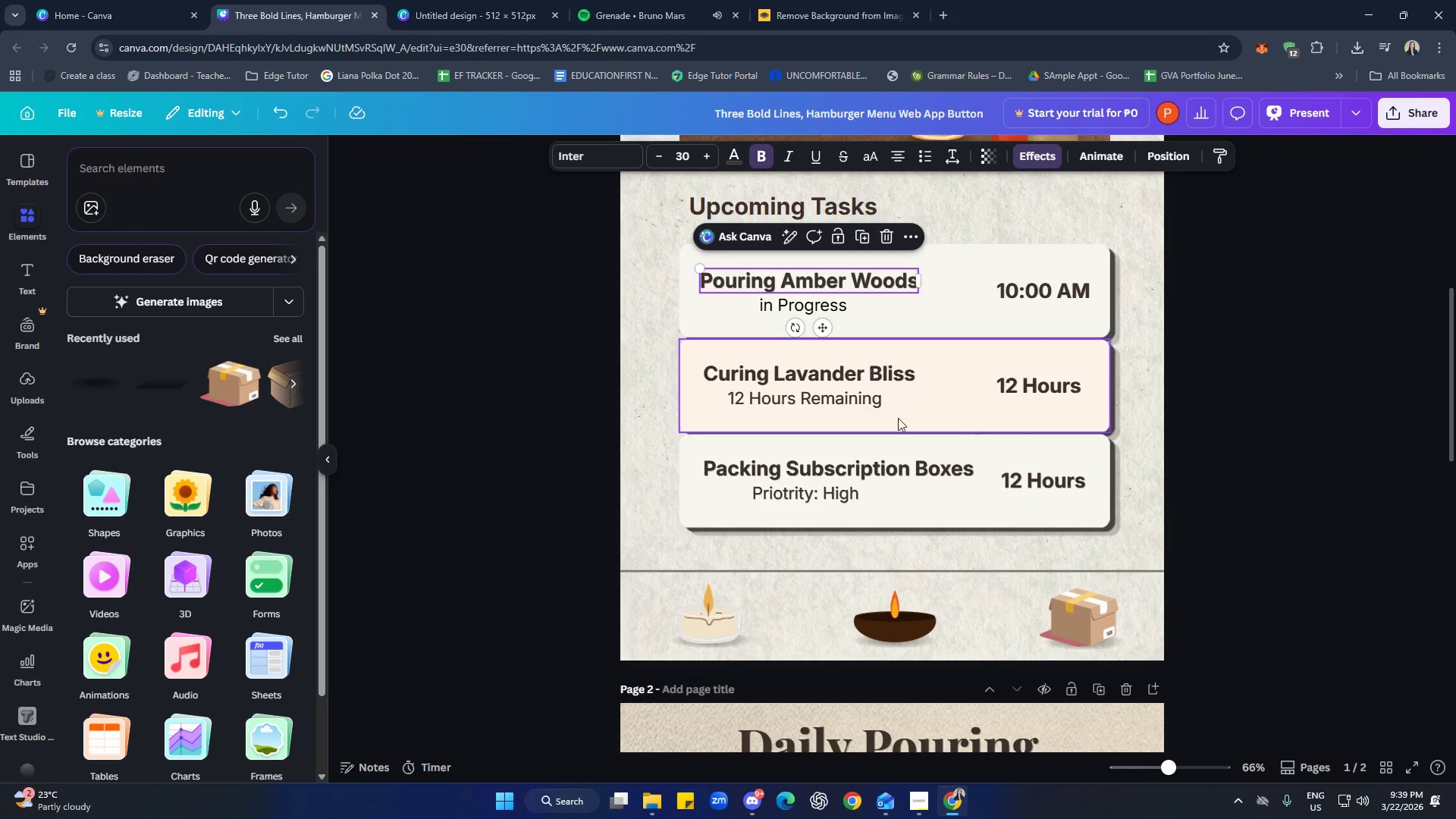 
scroll: coordinate [891, 498], scroll_direction: down, amount: 6.0
 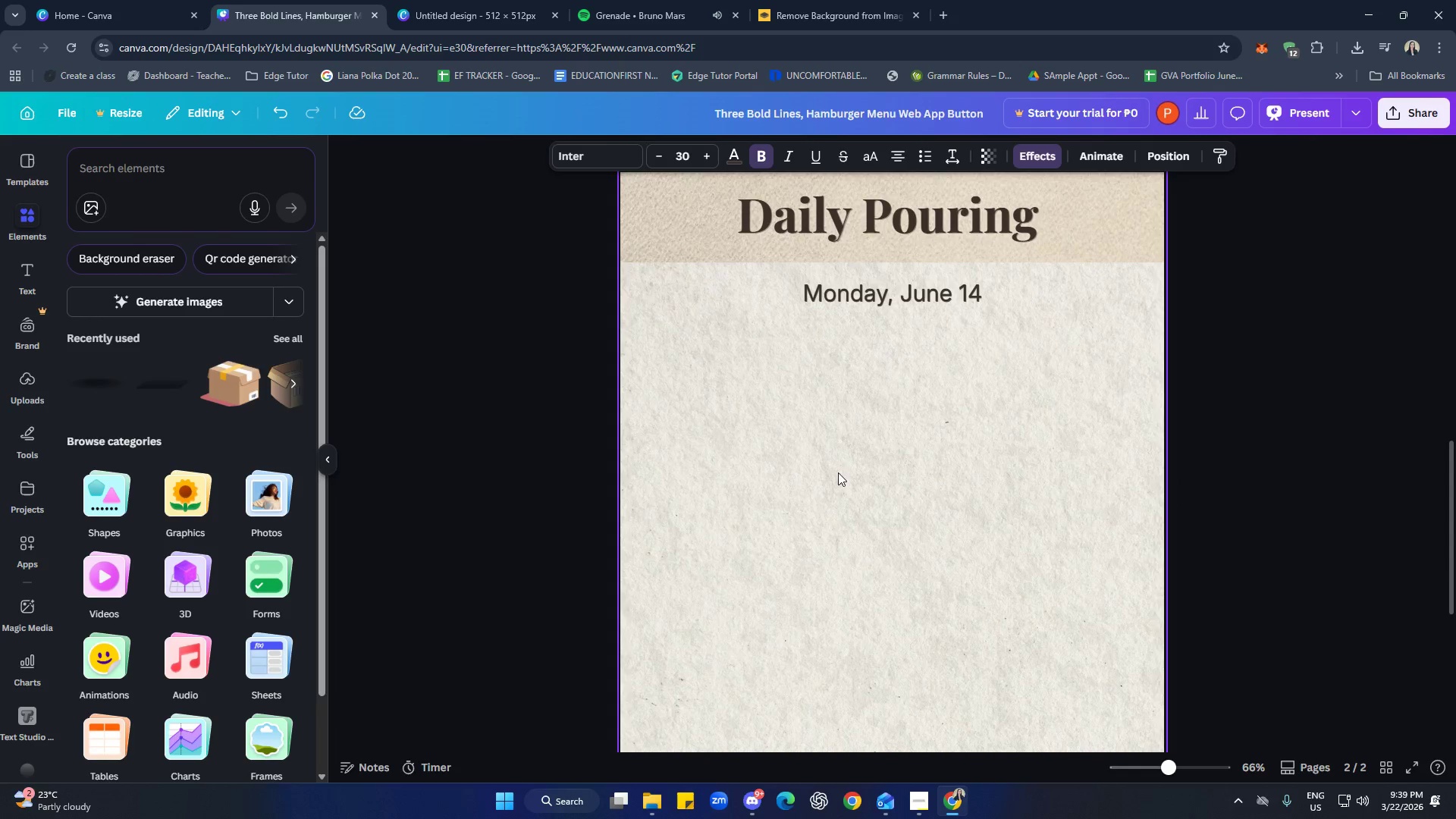 
left_click([799, 444])
 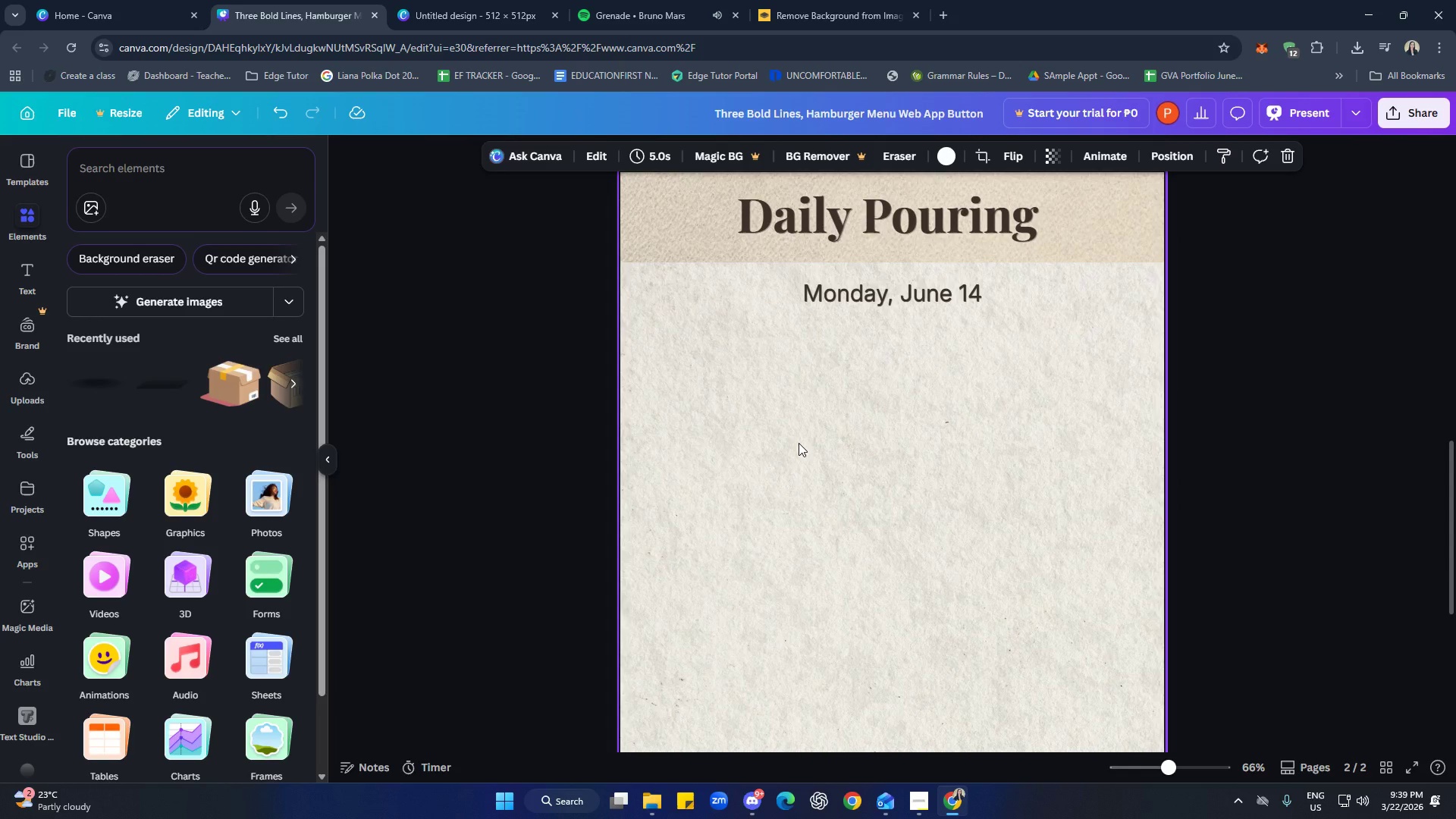 
key(Control+ControlLeft)
 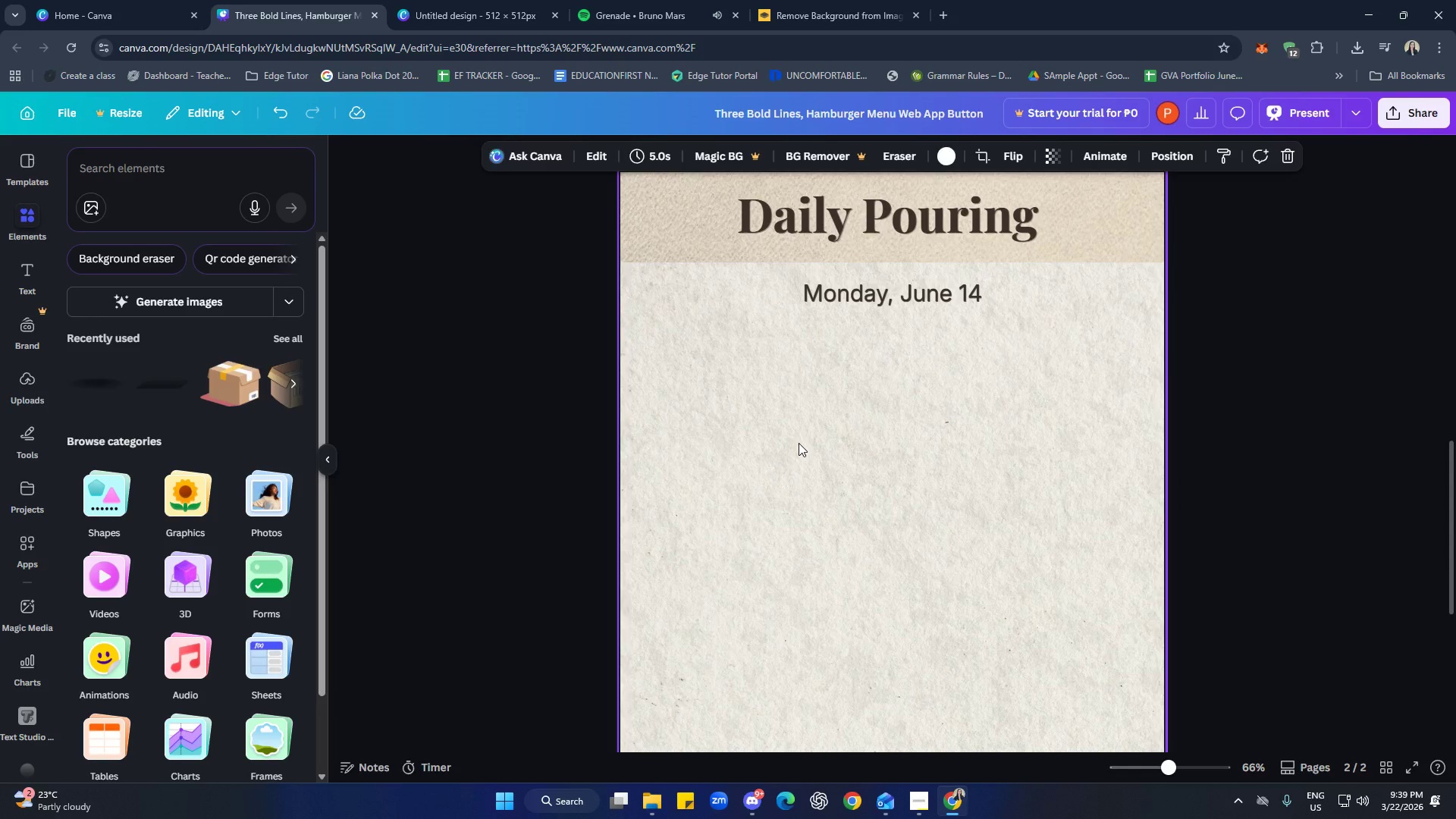 
key(Control+V)
 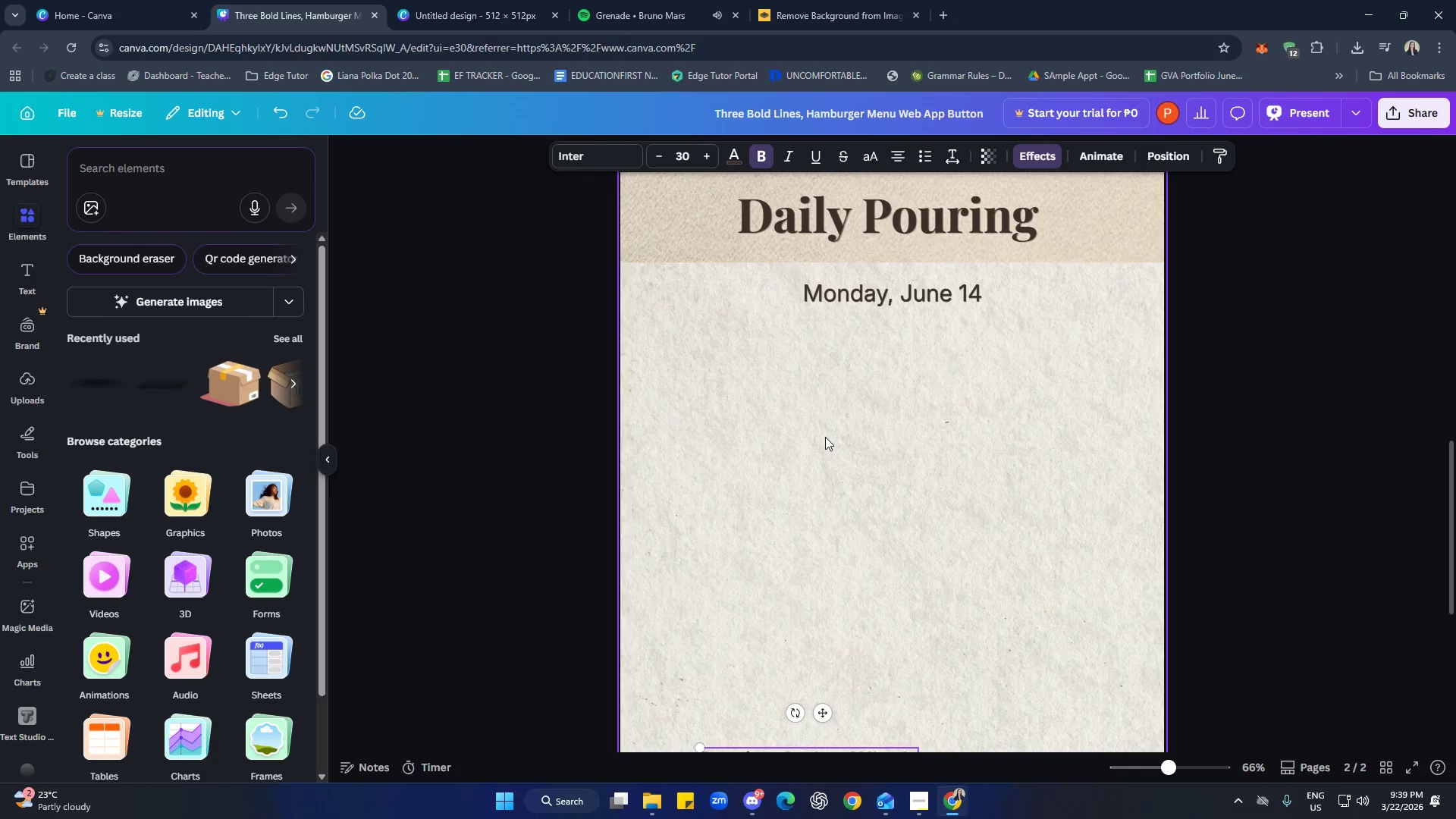 
scroll: coordinate [990, 457], scroll_direction: up, amount: 2.0
 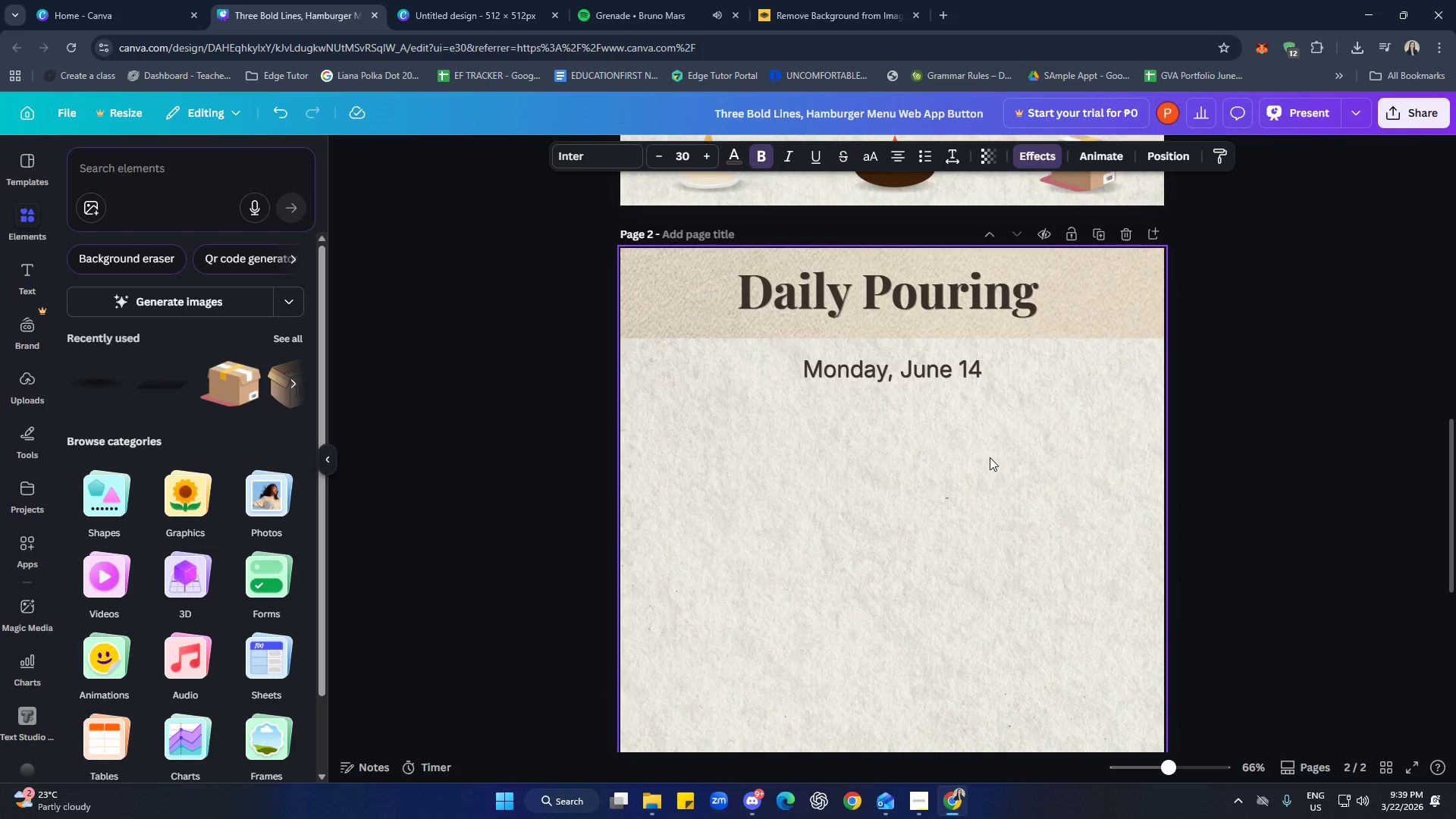 
scroll: coordinate [890, 636], scroll_direction: down, amount: 4.0
 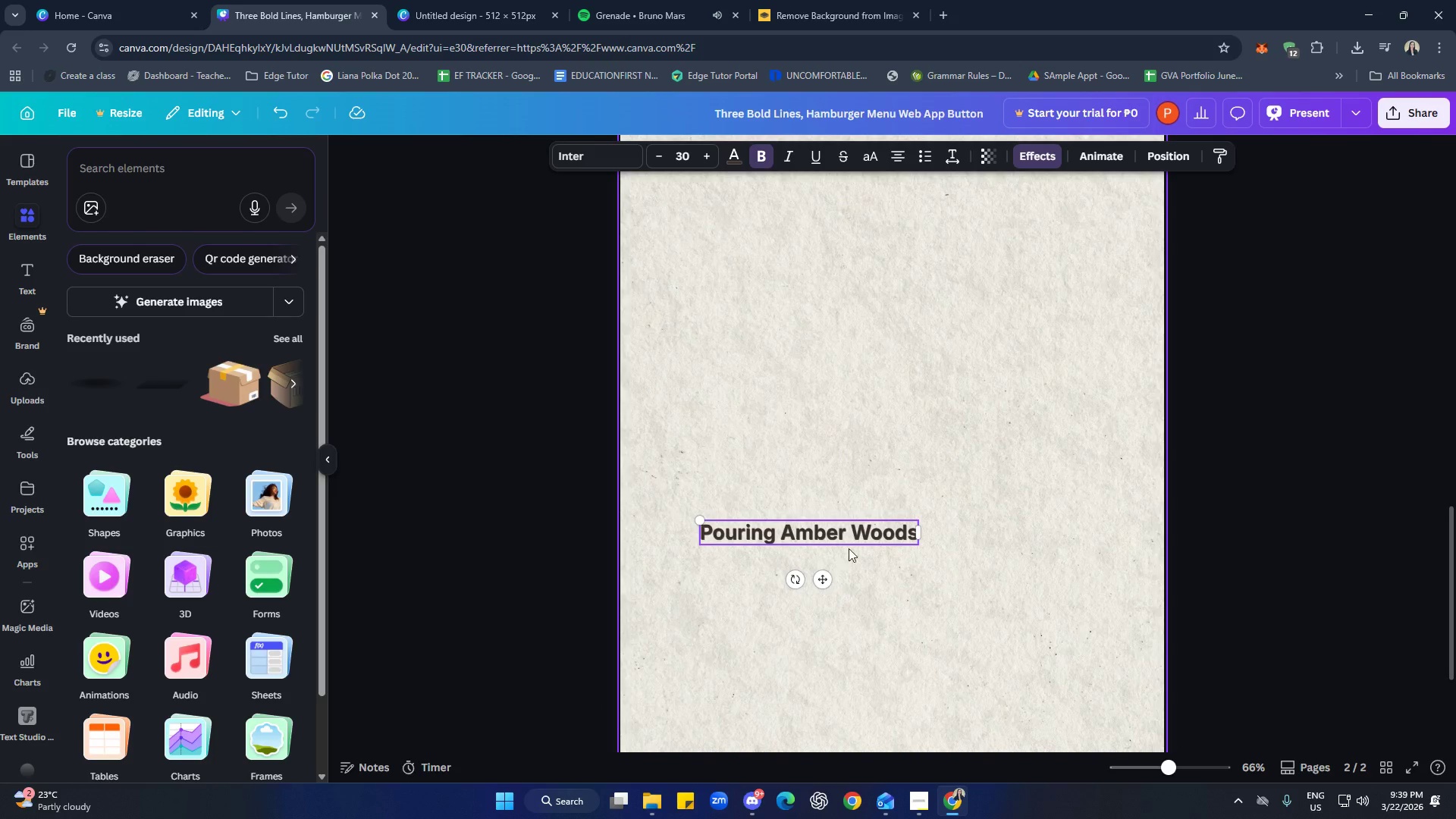 
scroll: coordinate [893, 557], scroll_direction: up, amount: 2.0
 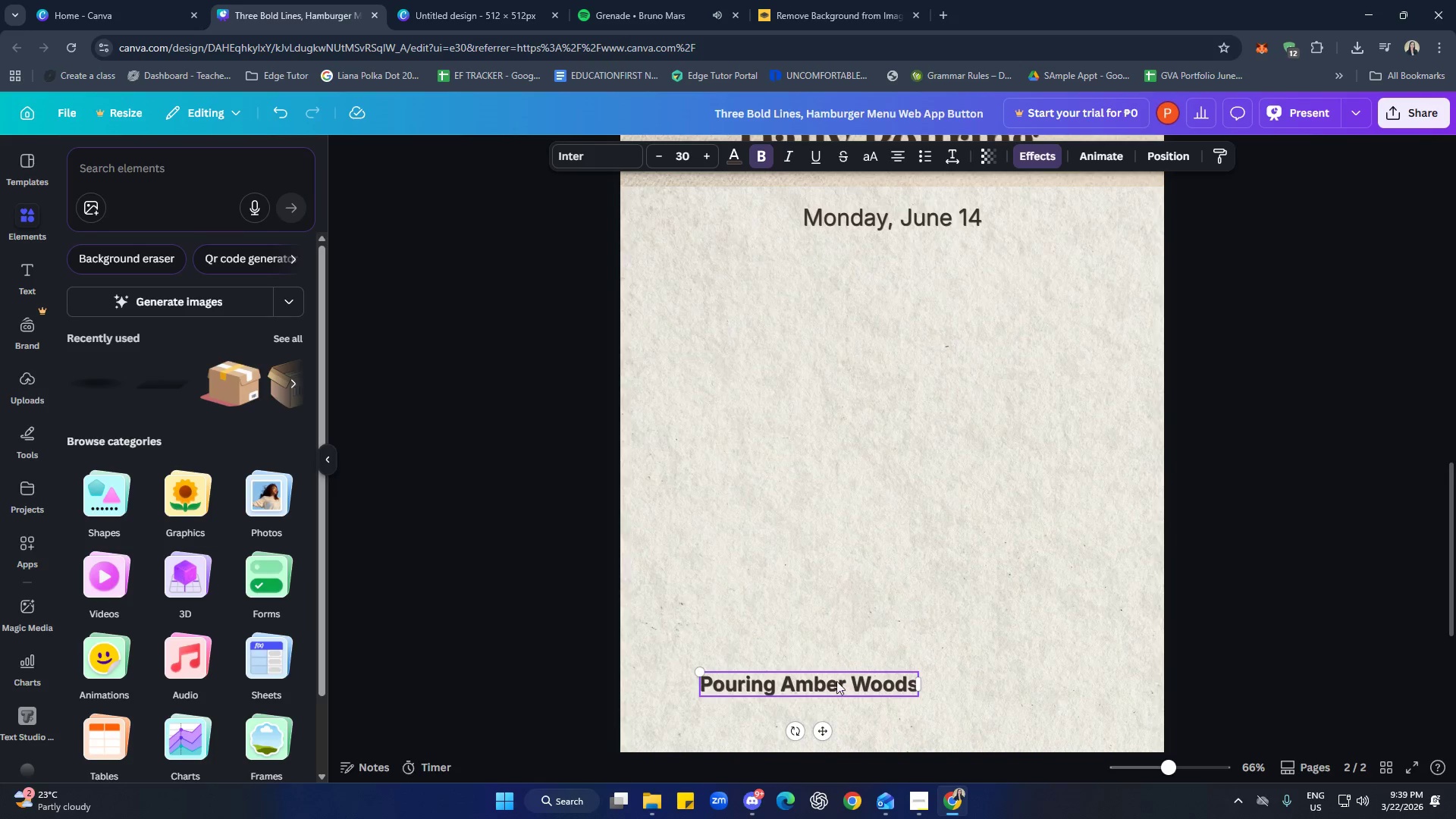 
left_click_drag(start_coordinate=[835, 685], to_coordinate=[813, 309])
 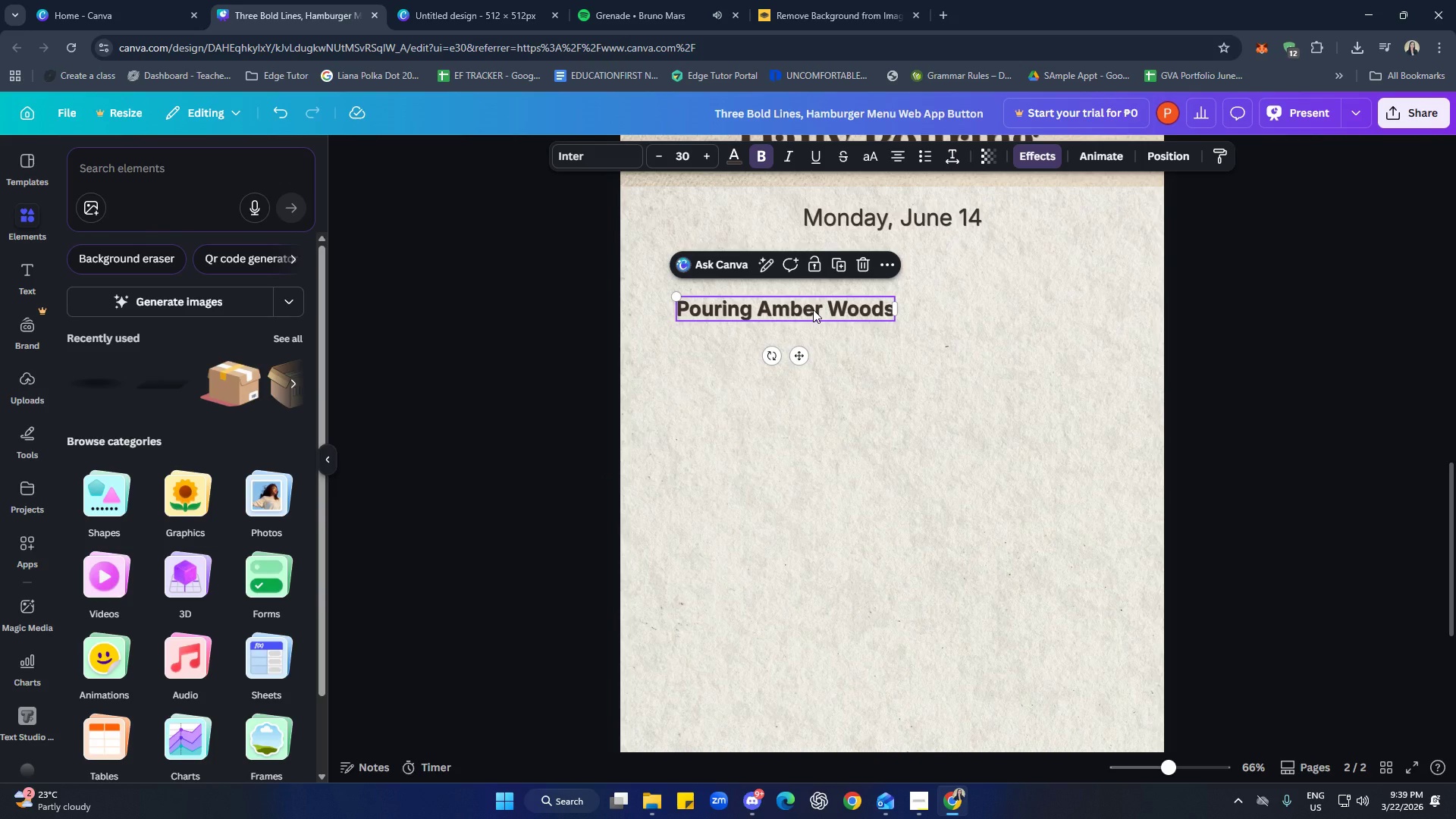 
left_click([813, 309])
 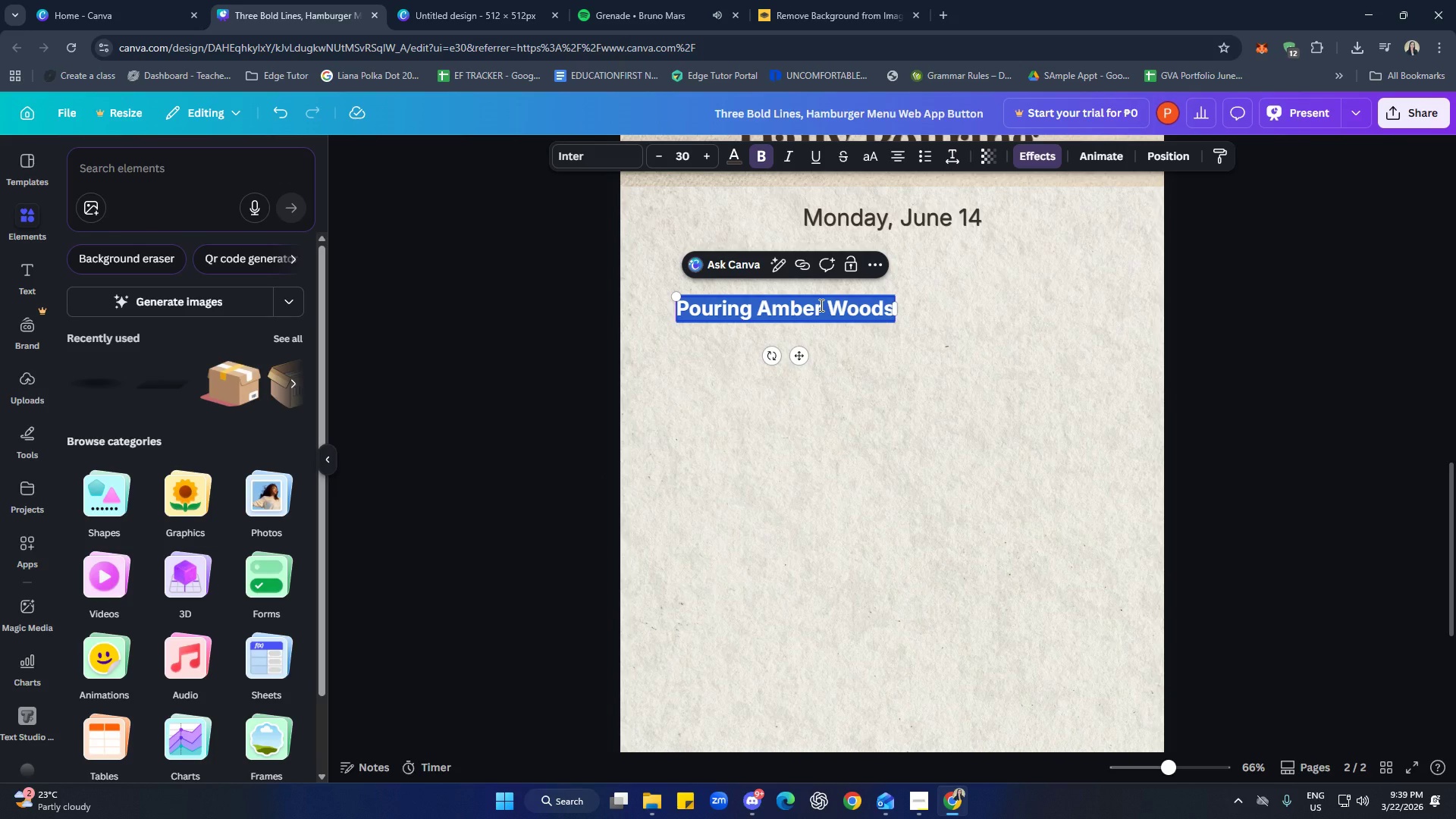 
type(8:00AM )
key(Backspace)
key(Backspace)
key(Backspace)
 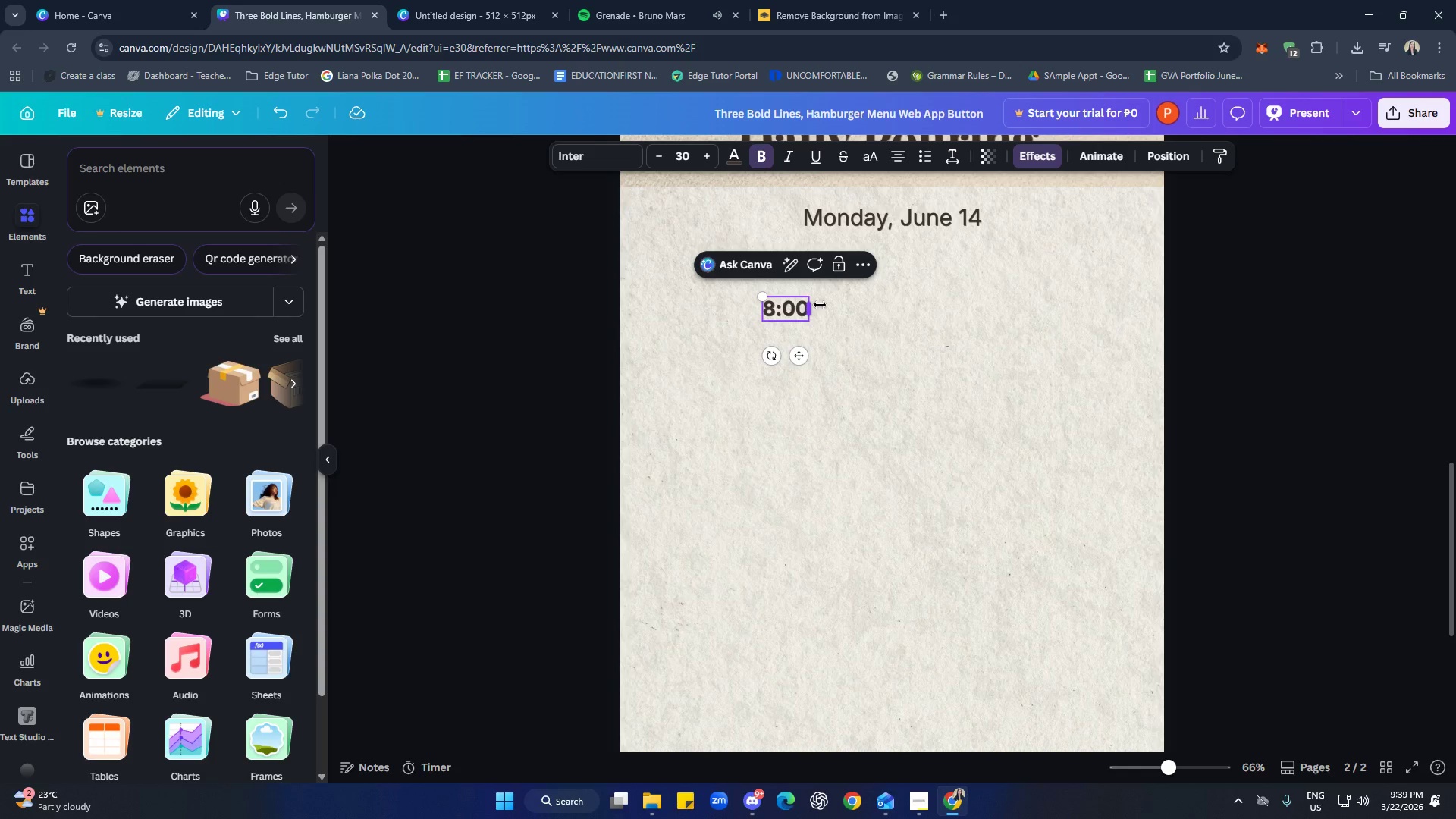 
left_click([861, 425])
 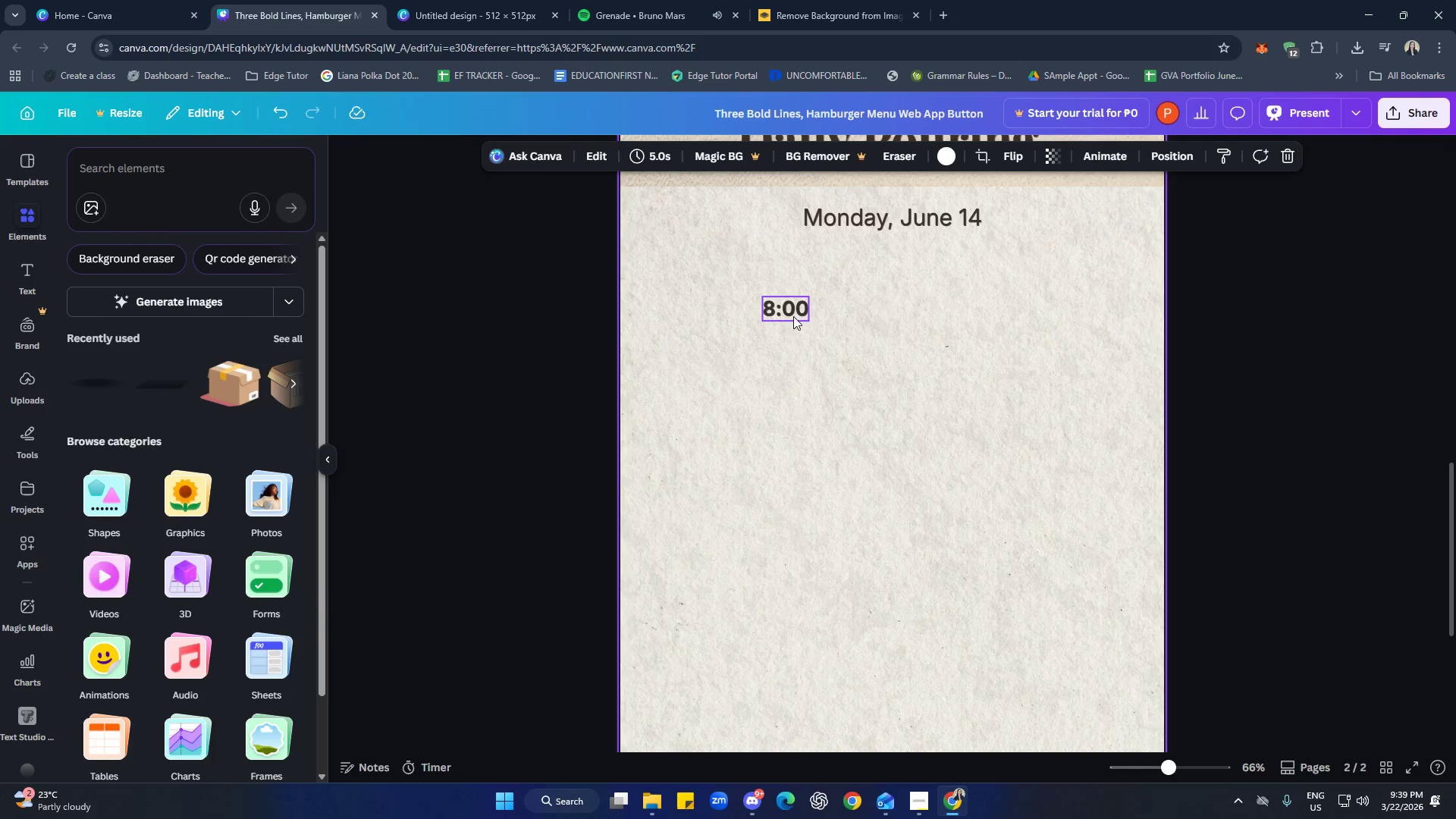 
left_click_drag(start_coordinate=[793, 309], to_coordinate=[717, 290])
 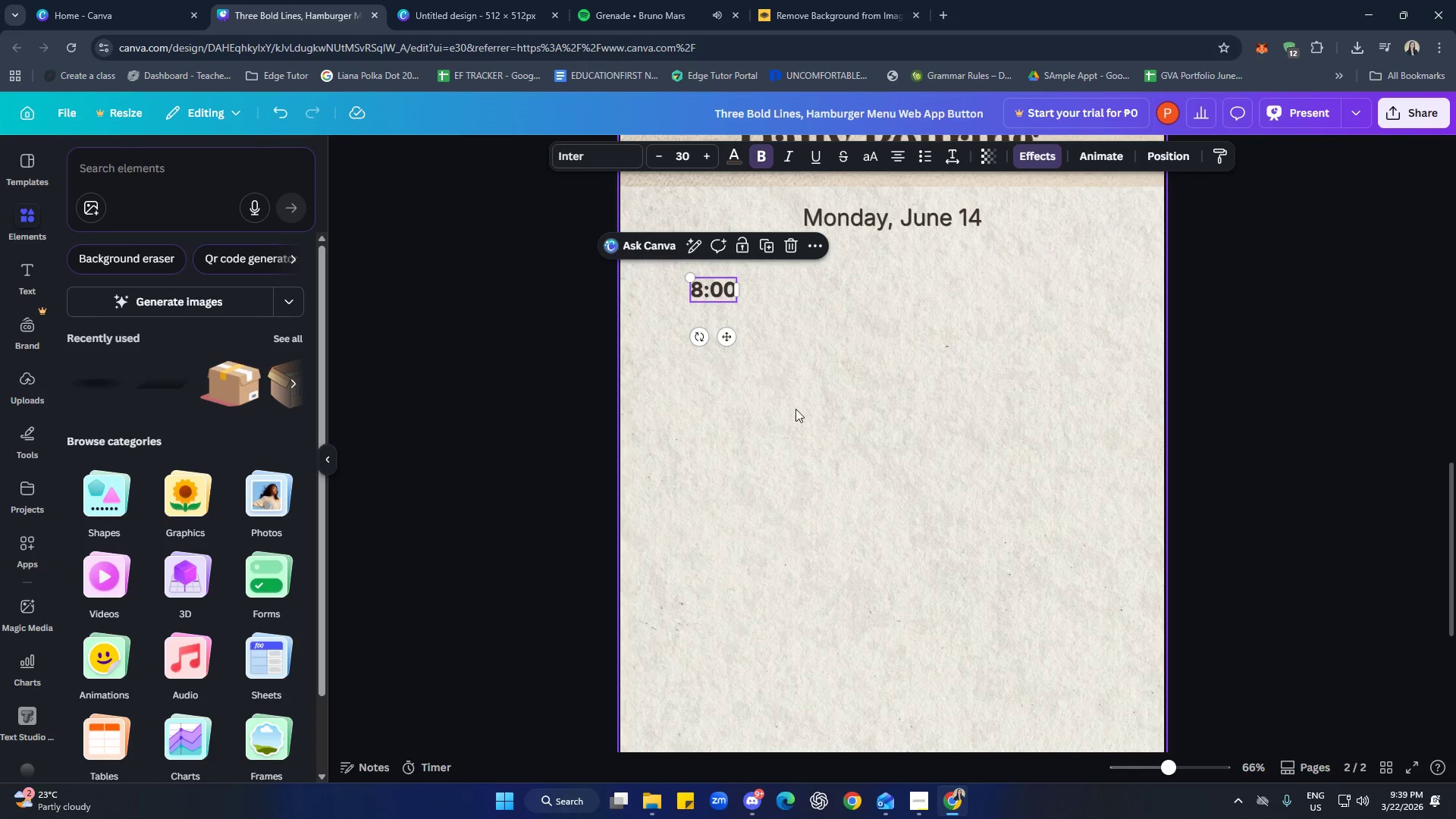 
left_click([795, 409])
 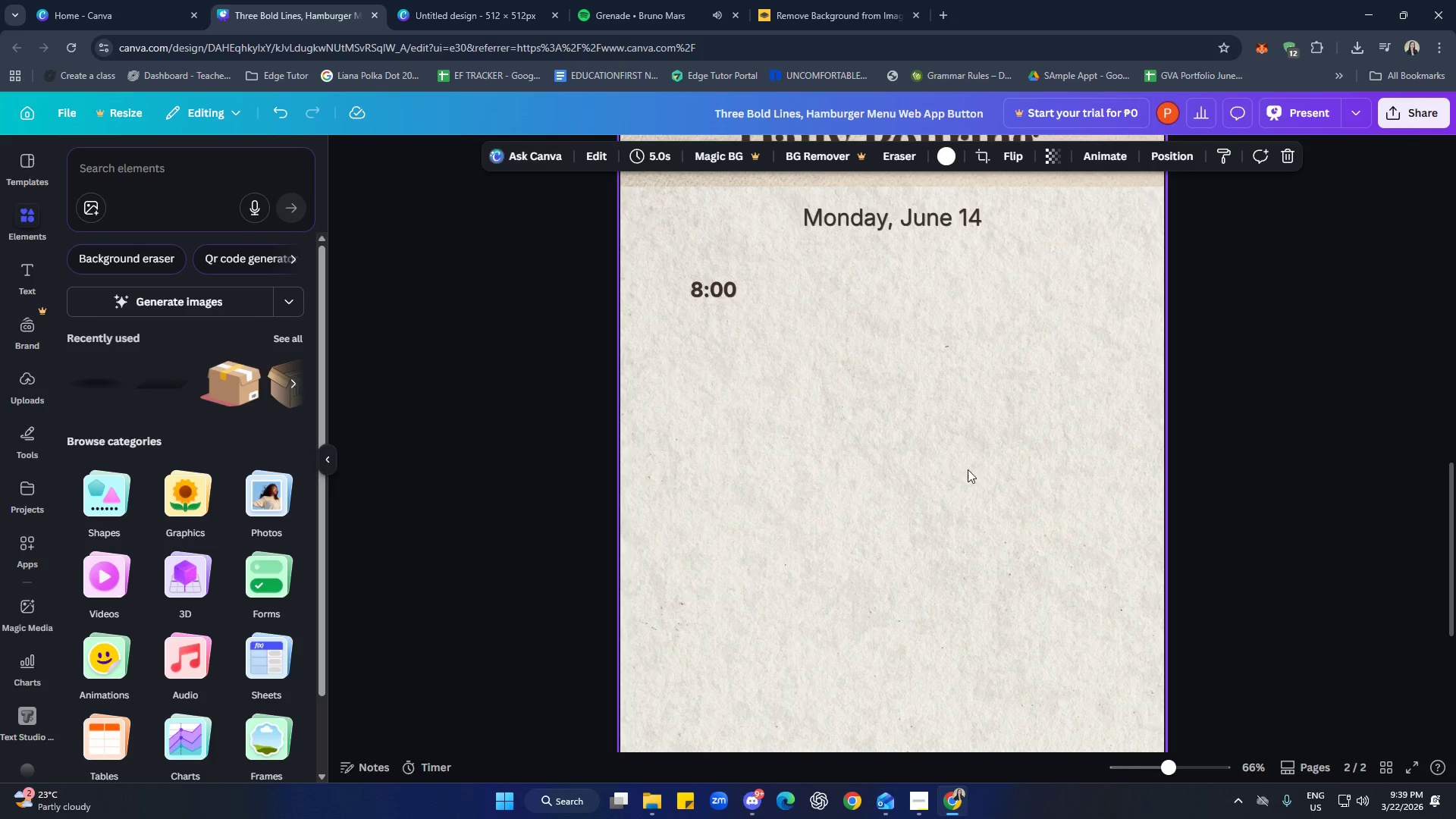 
hold_key(key=ControlLeft, duration=0.34)
scroll: coordinate [998, 505], scroll_direction: up, amount: 1.0
 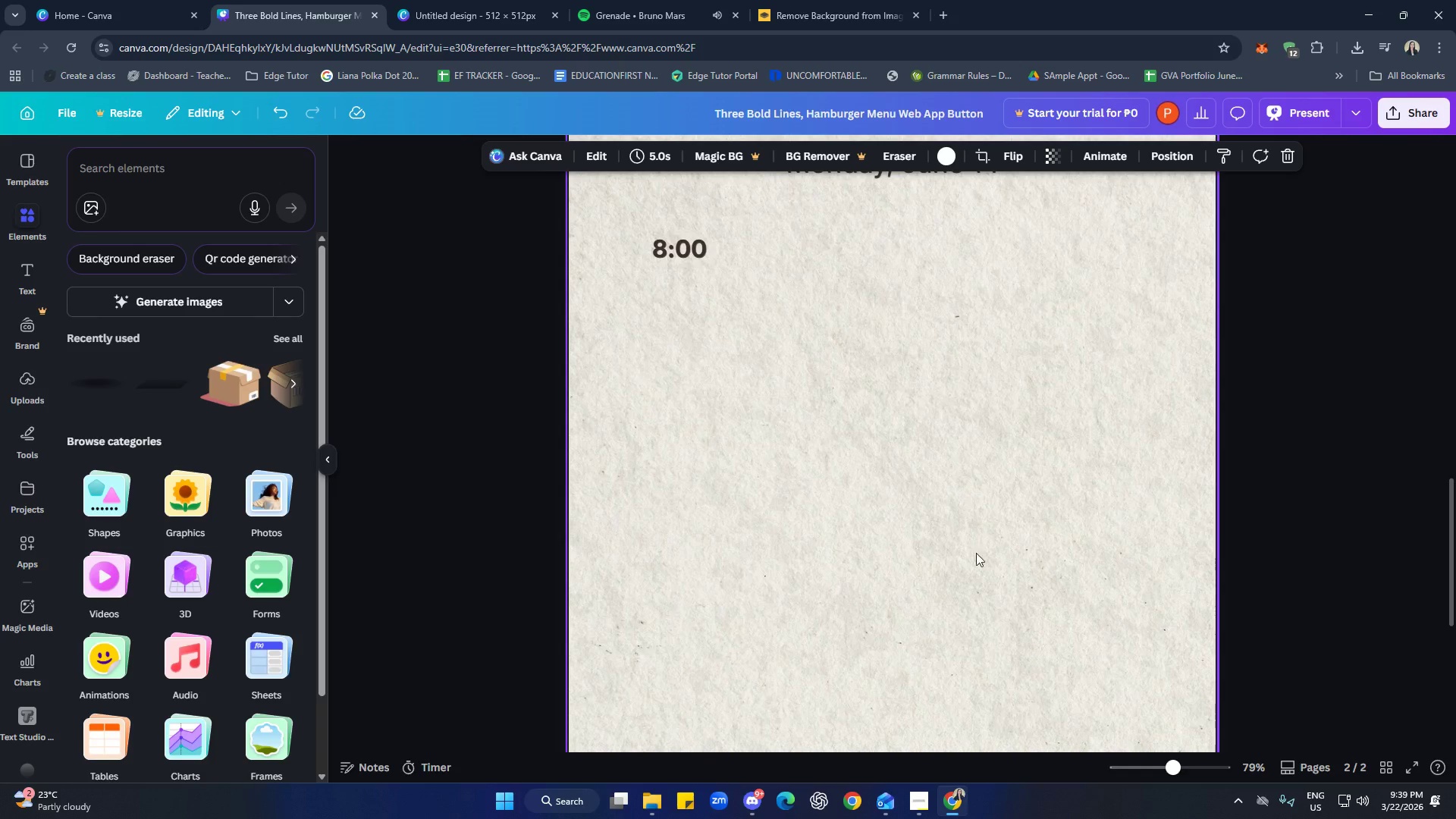 
hold_key(key=ControlLeft, duration=1.06)
scroll: coordinate [974, 579], scroll_direction: down, amount: 2.0
 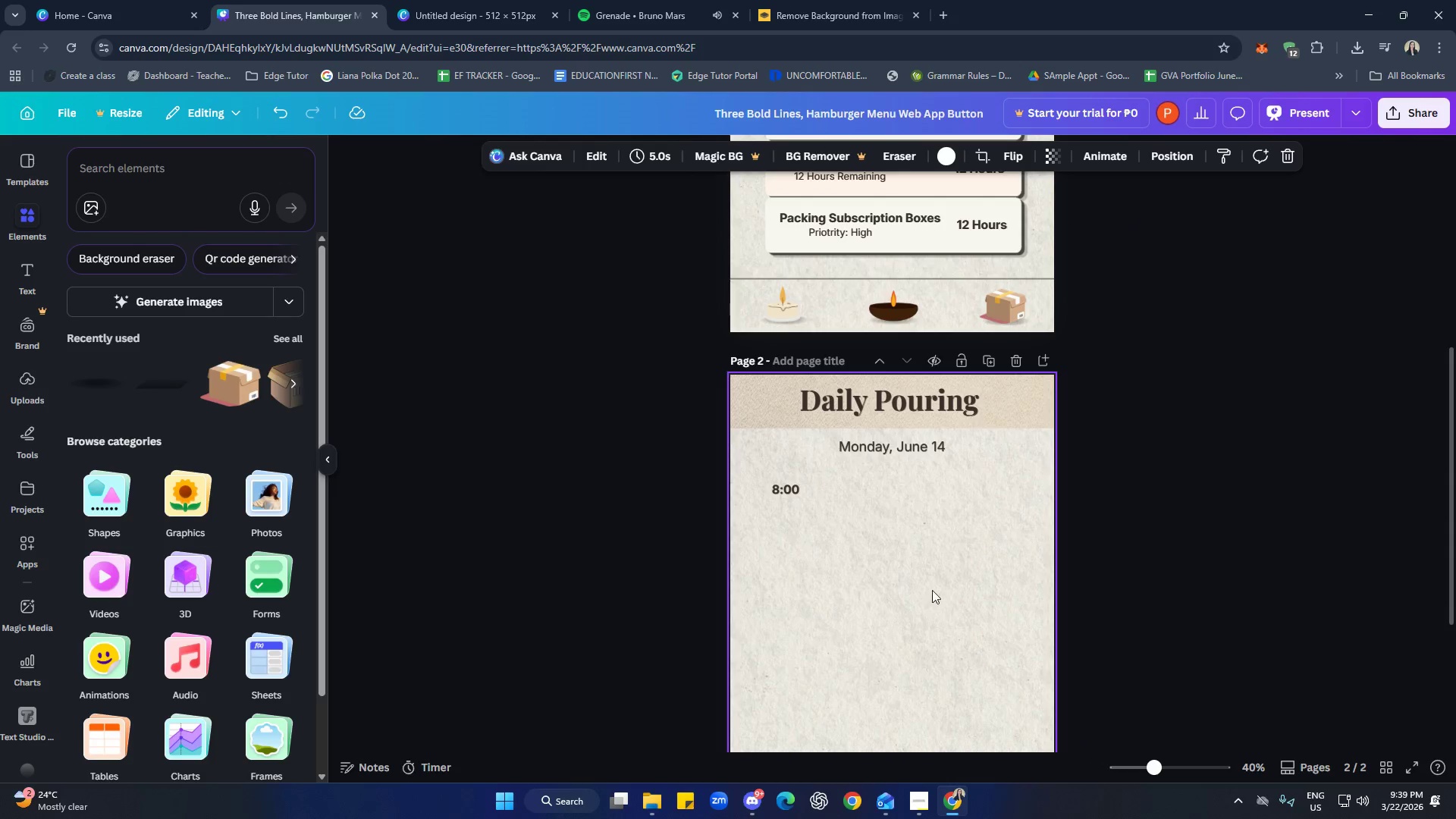 
left_click([789, 485])
 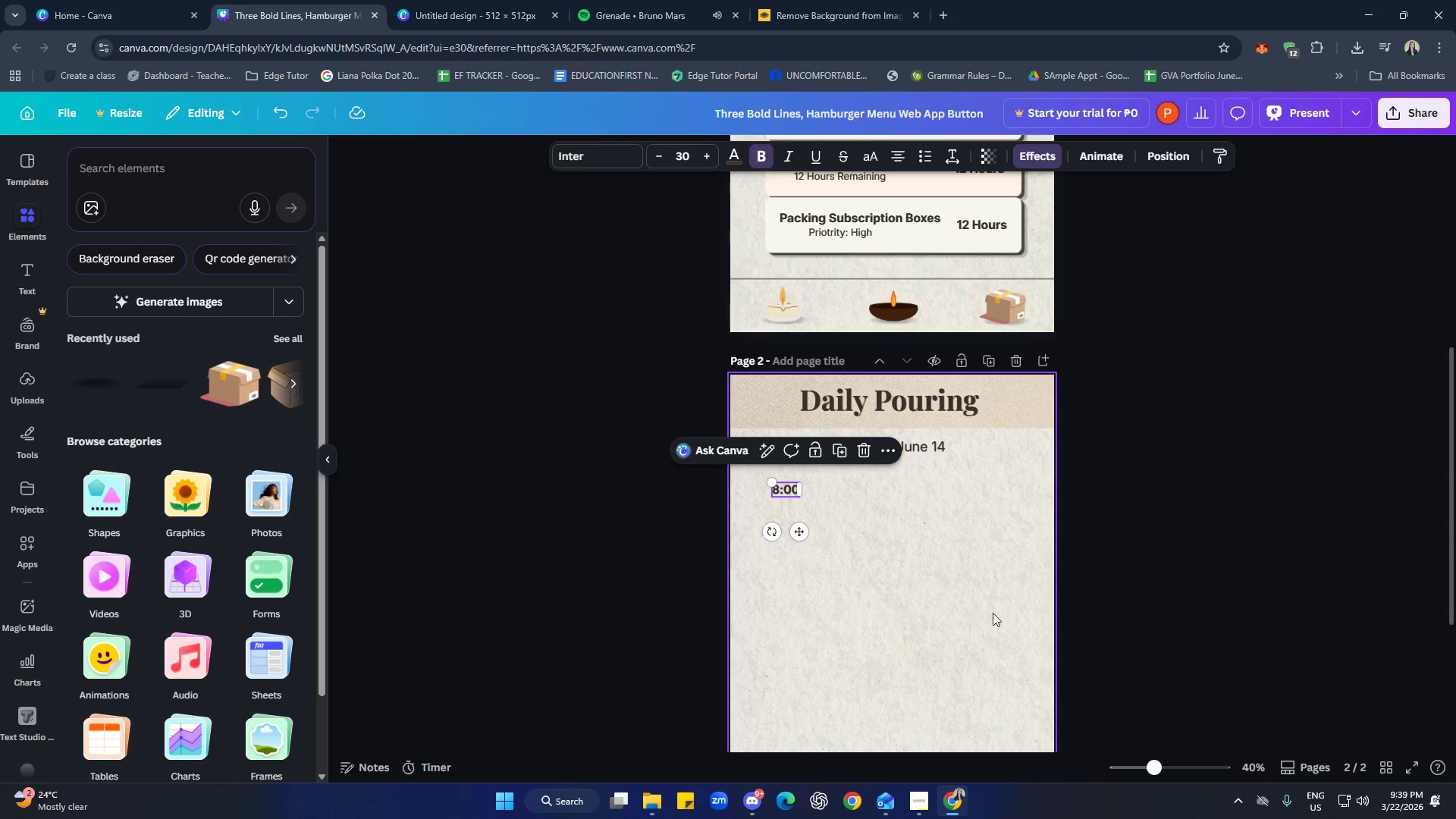 
hold_key(key=ControlLeft, duration=1.03)
scroll: coordinate [971, 629], scroll_direction: up, amount: 2.0
 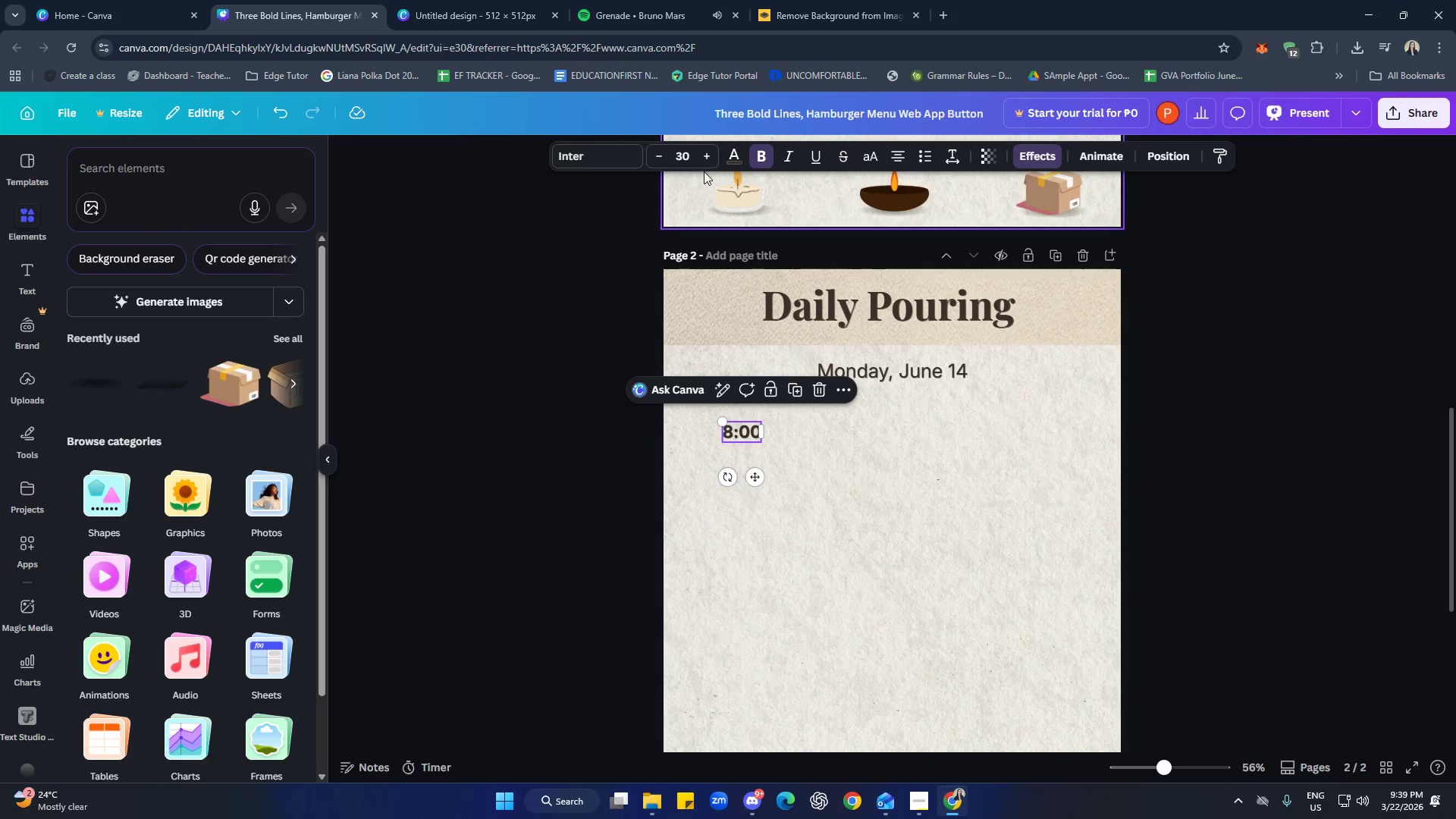 
left_click([868, 485])
 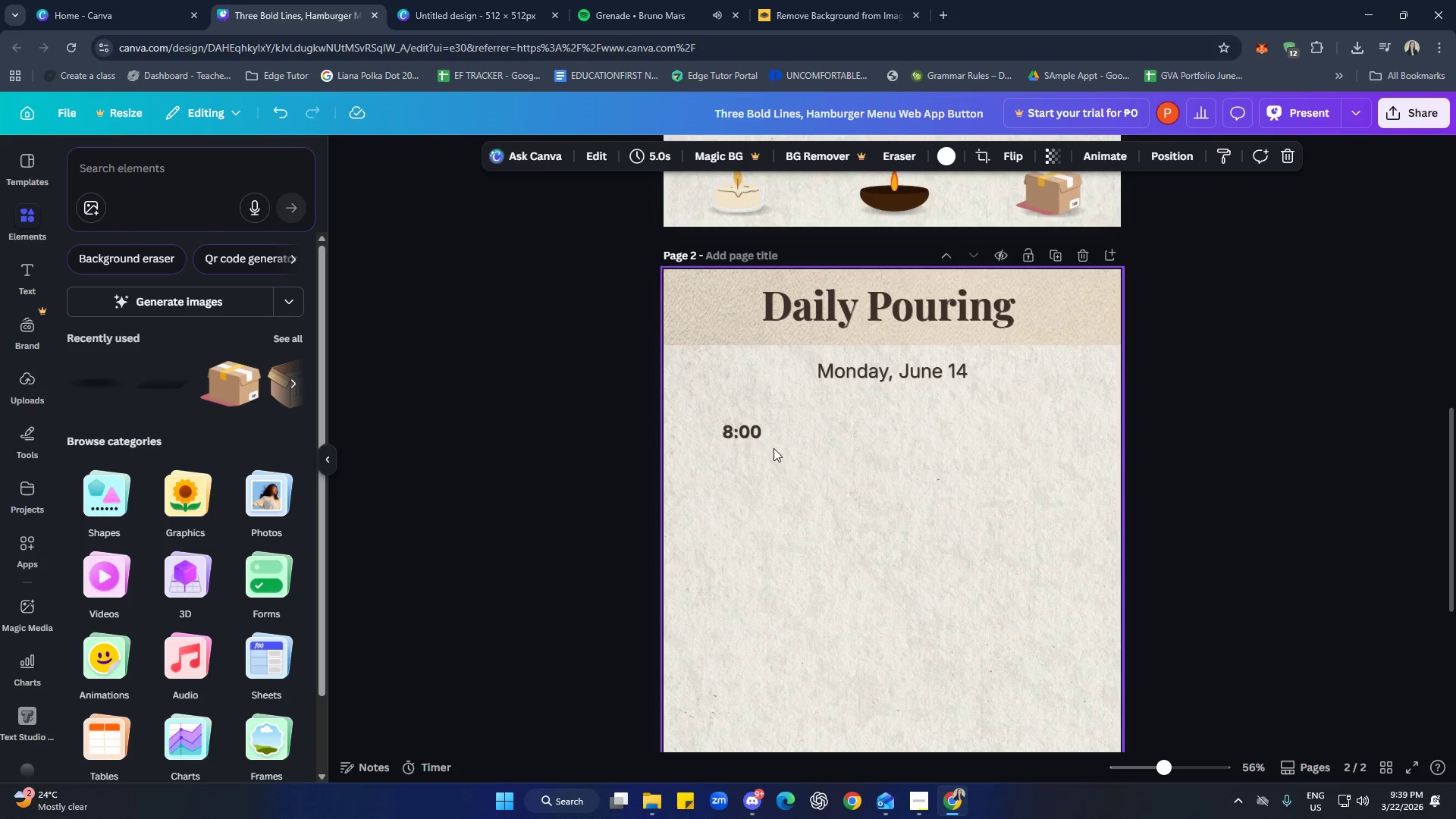 
left_click([744, 429])
 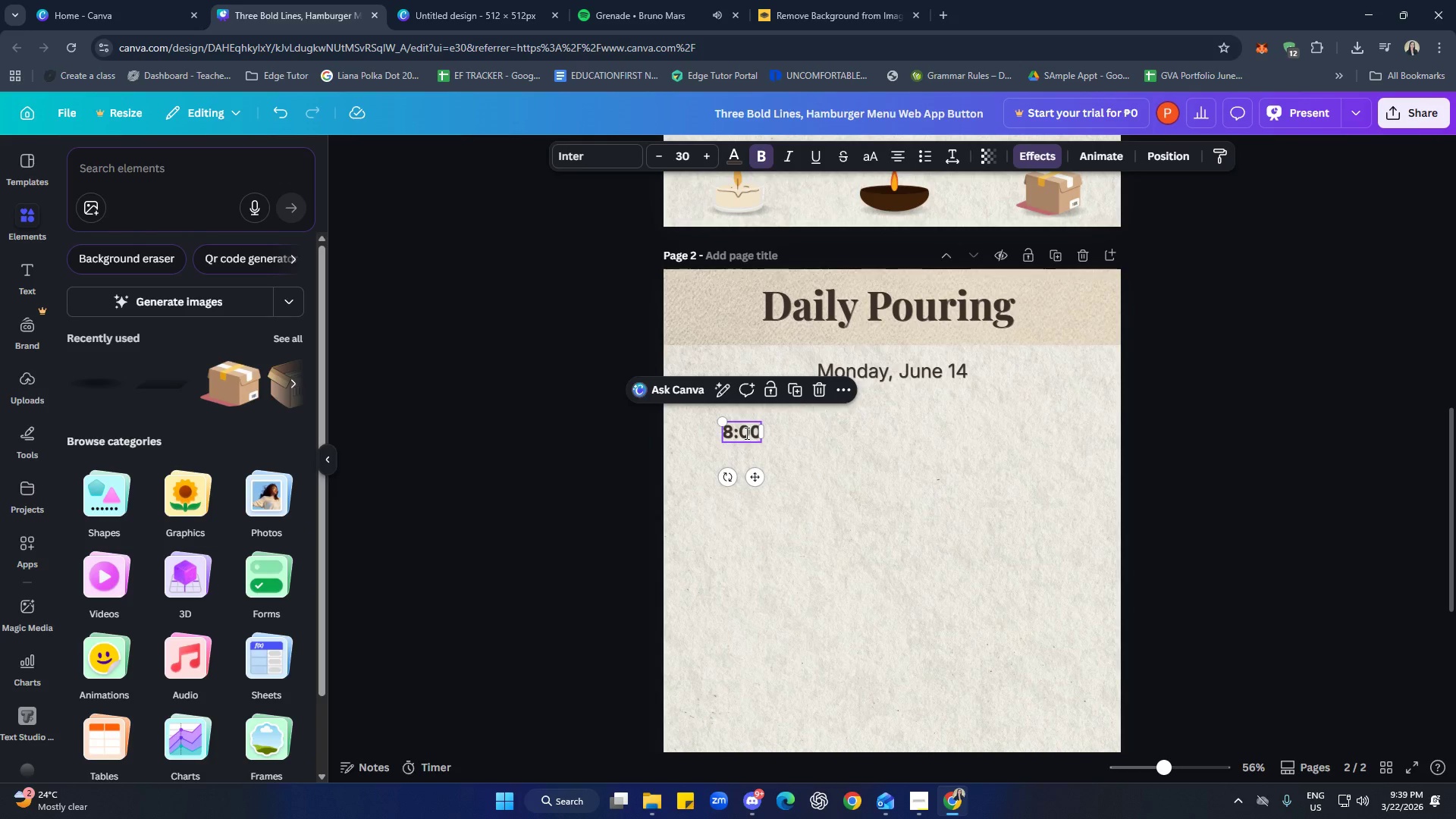 
left_click([850, 460])
 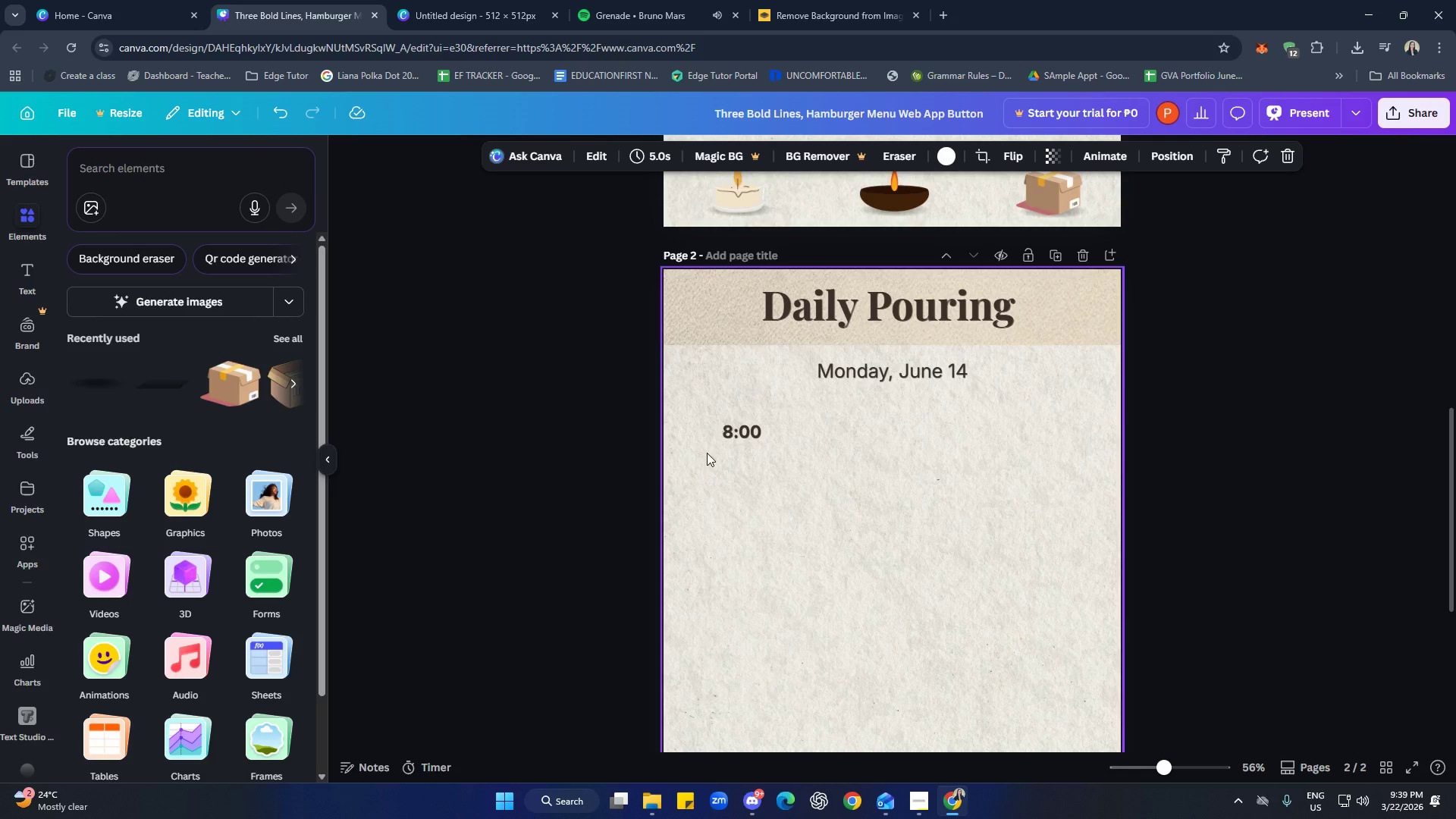 
left_click([29, 282])
 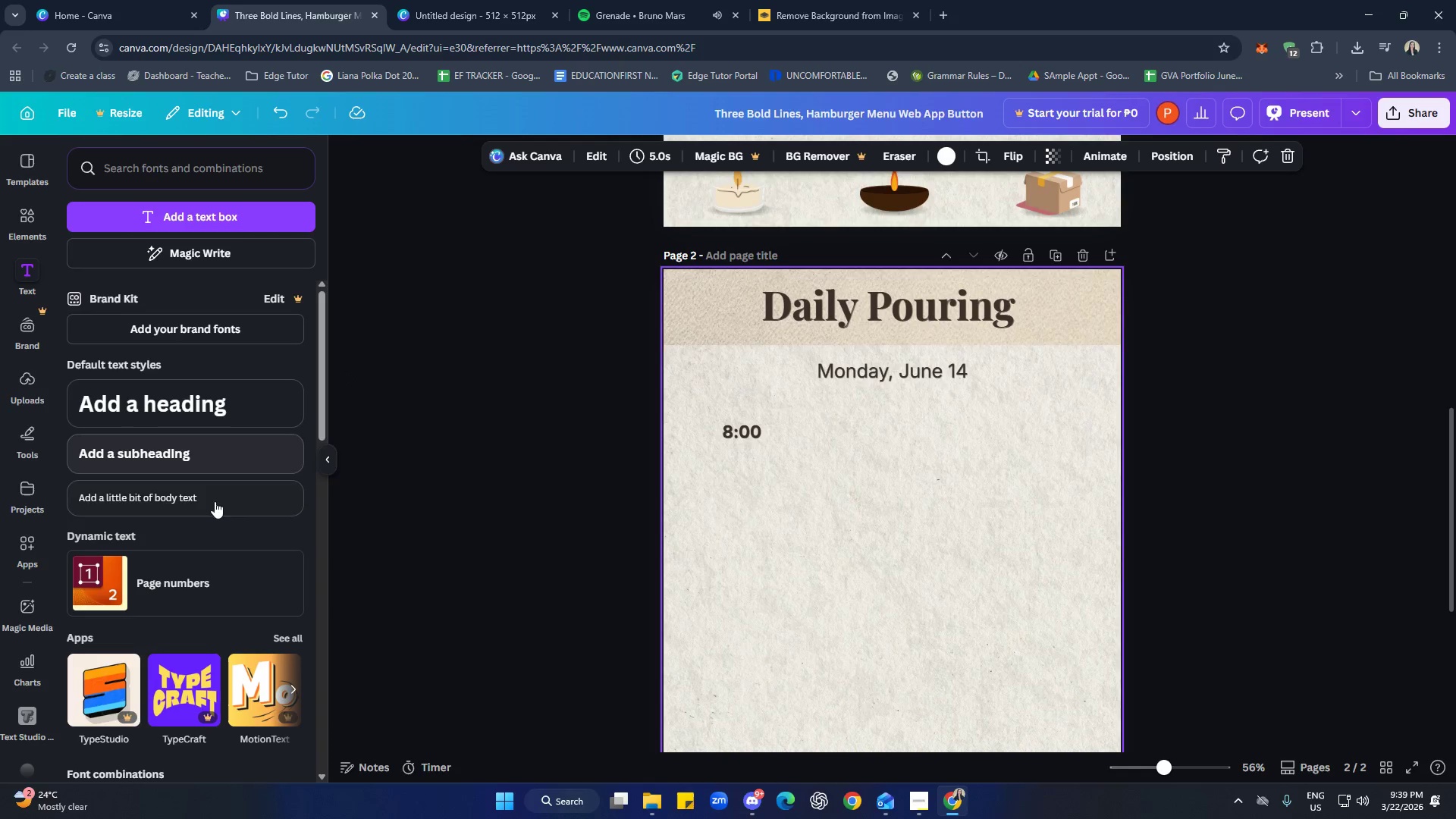 
left_click([178, 497])
 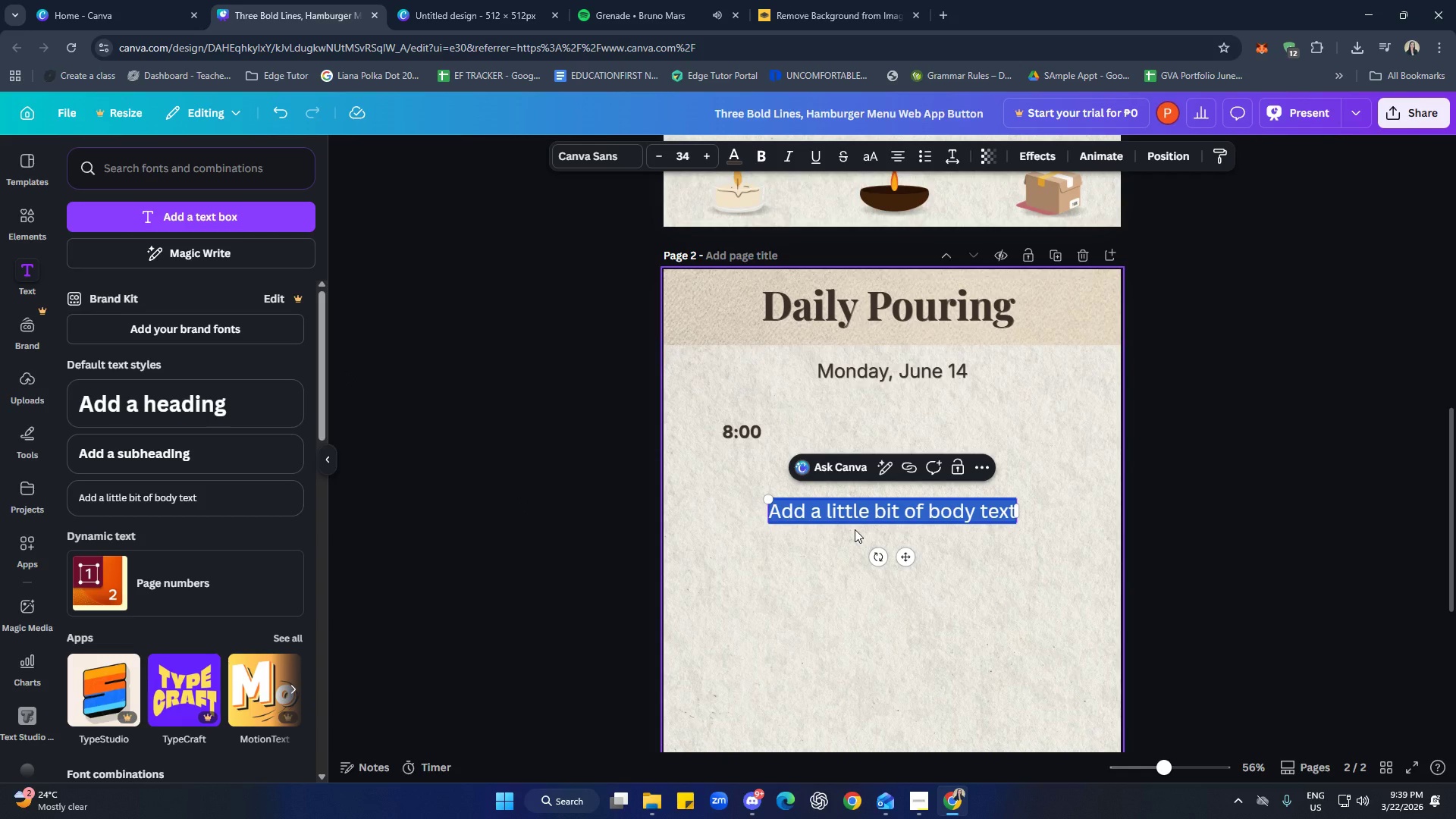 
type(AM)
 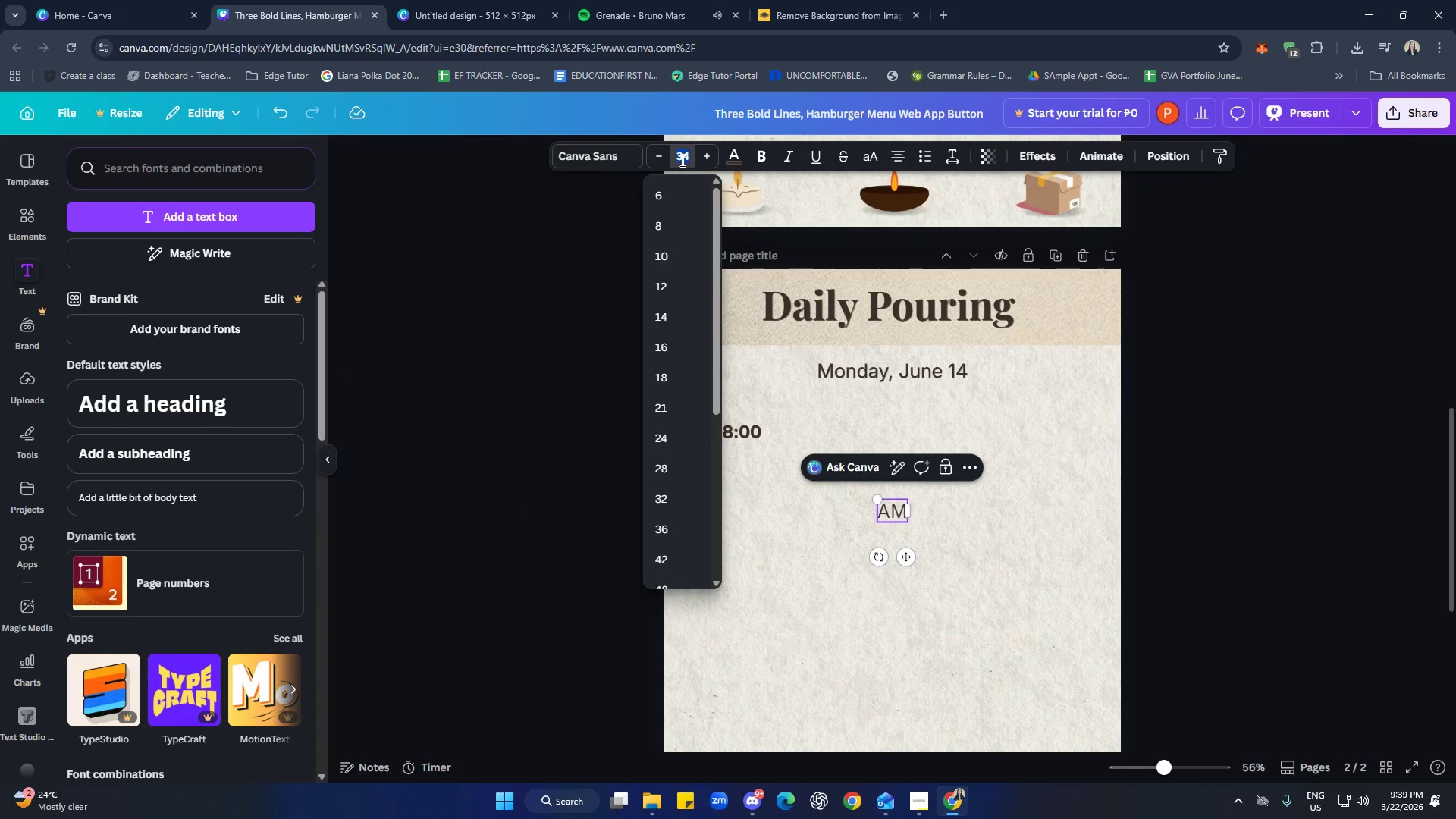 
wait(5.77)
 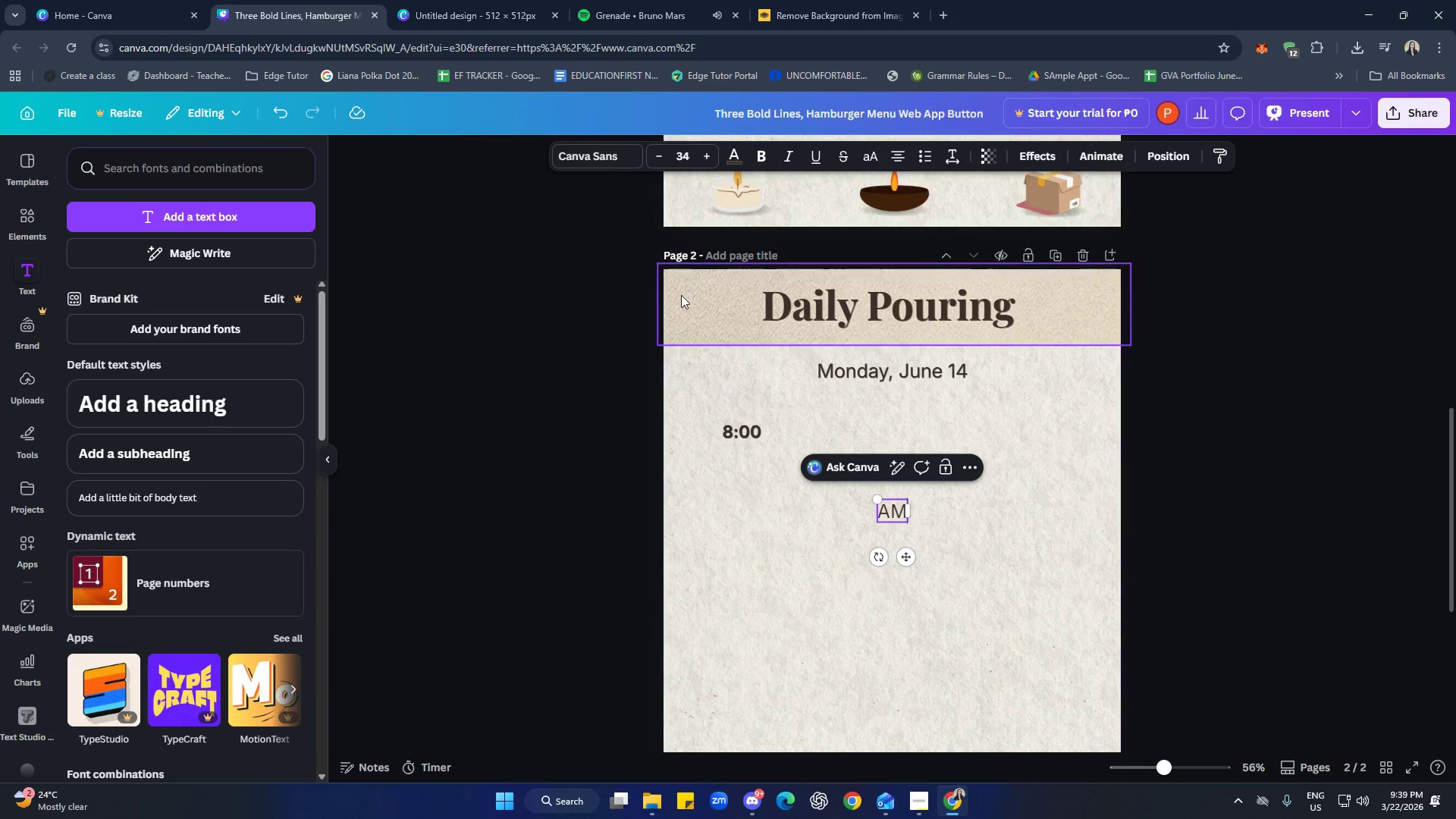 
type(25)
 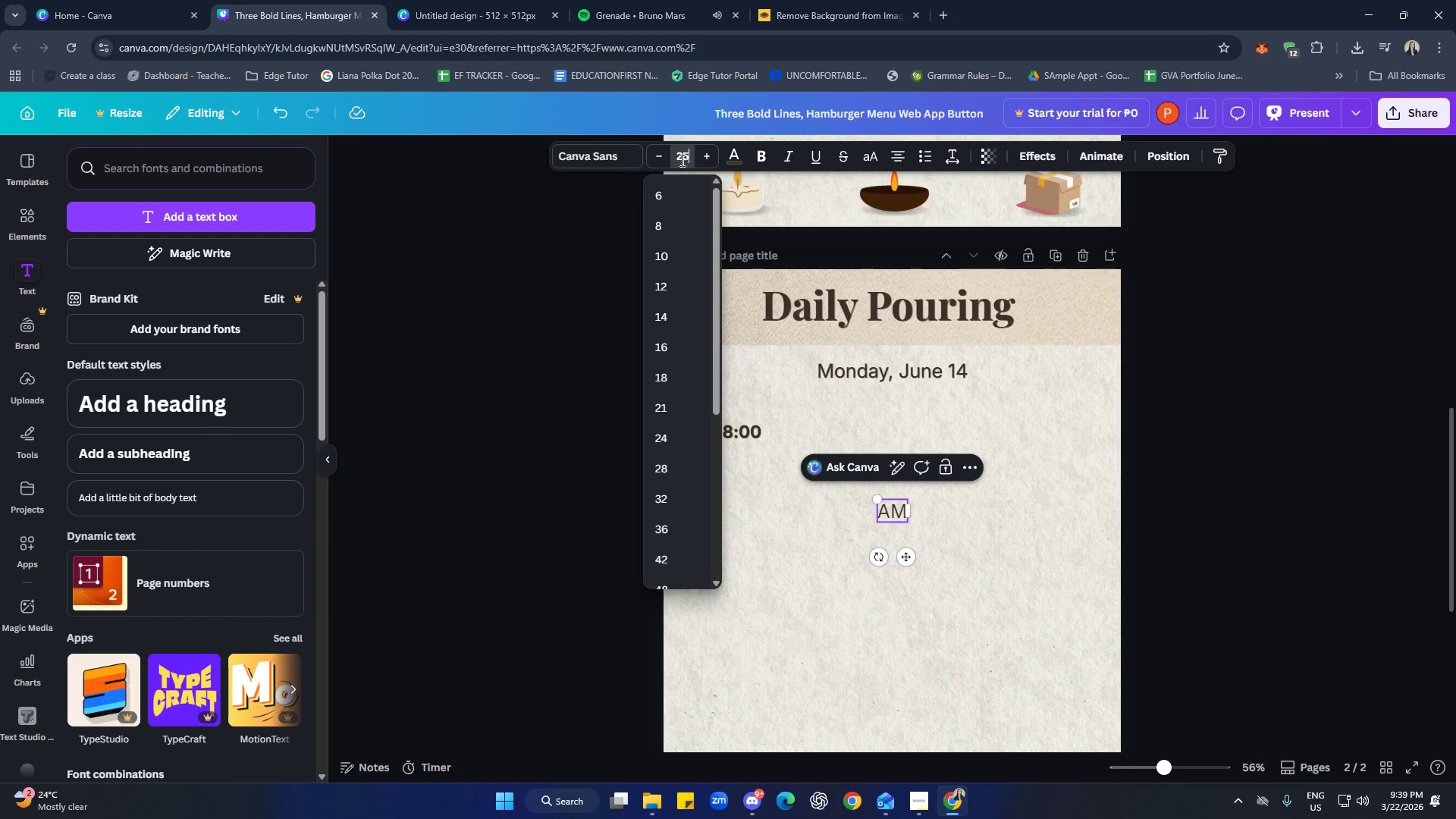 
key(Enter)
 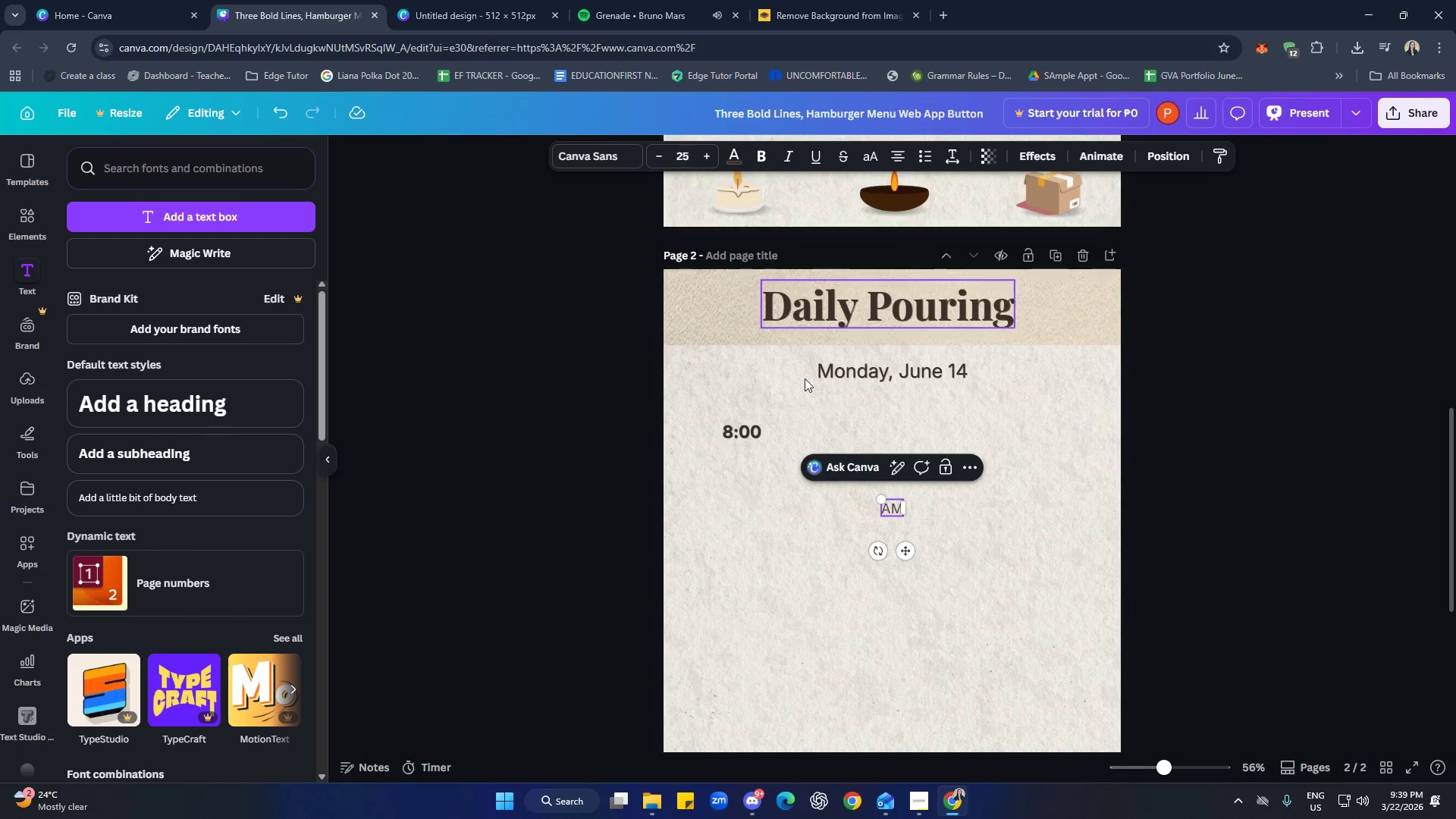 
left_click([1042, 595])
 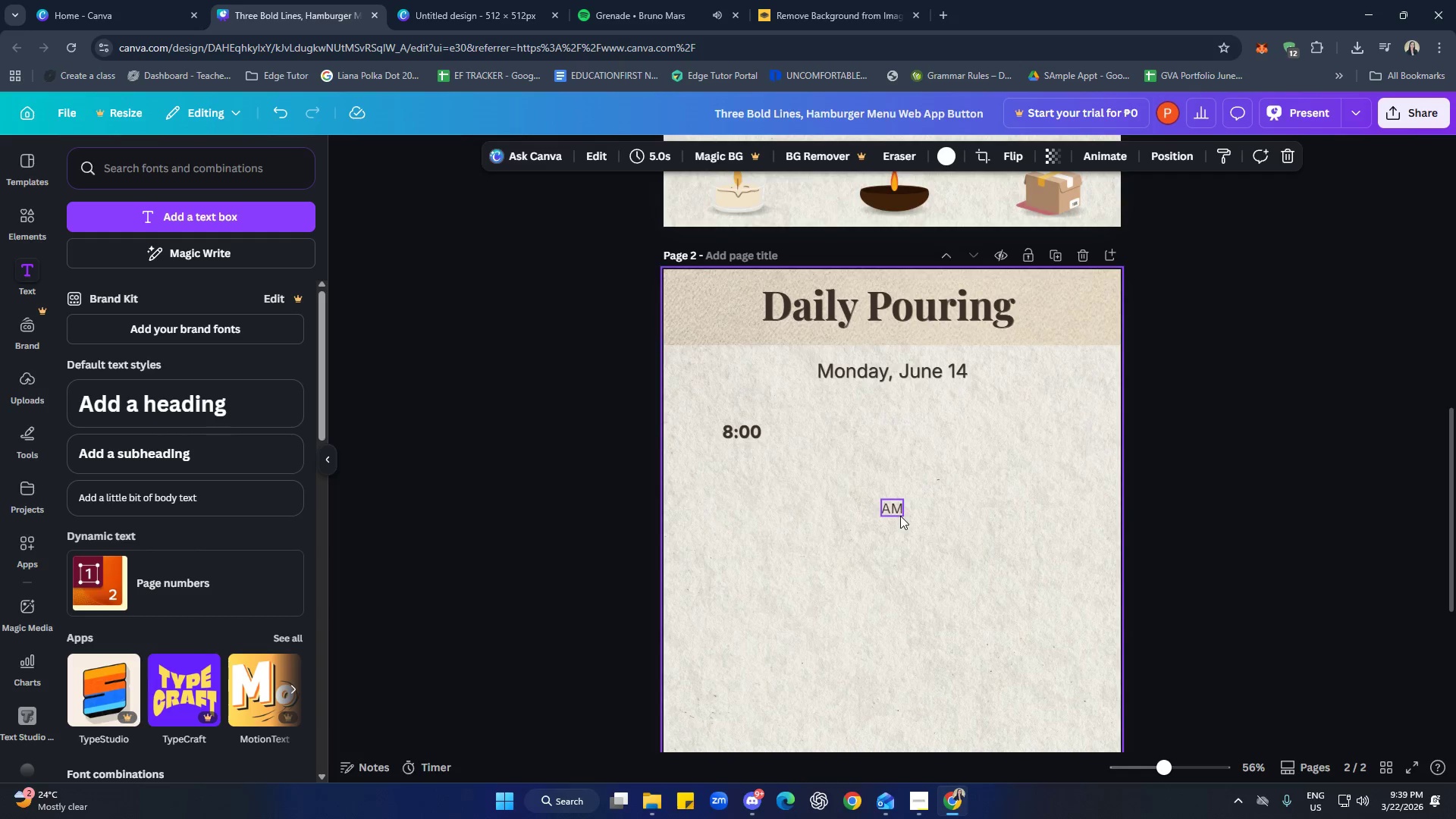 
left_click_drag(start_coordinate=[899, 516], to_coordinate=[786, 440])
 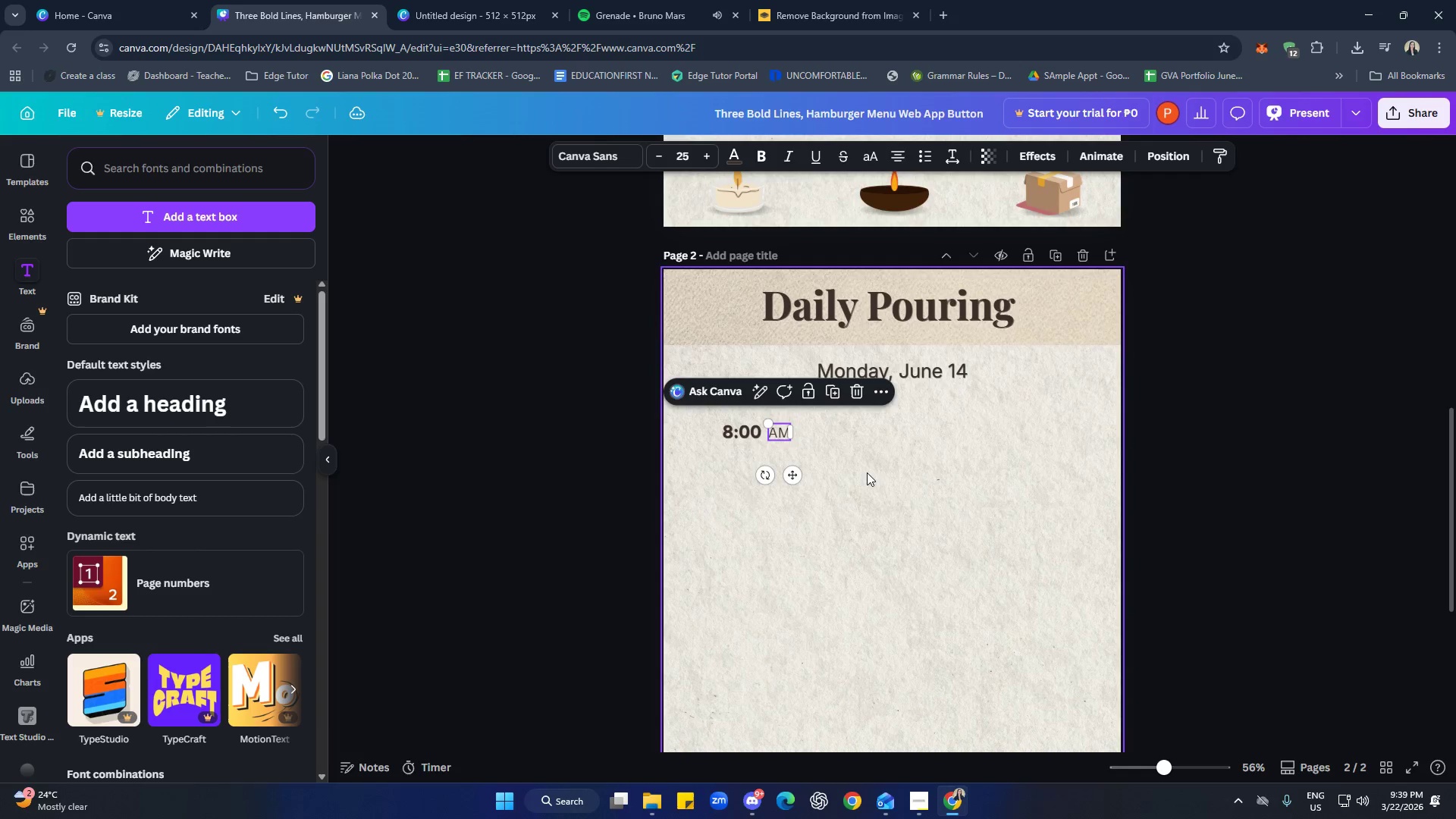 
left_click([867, 472])
 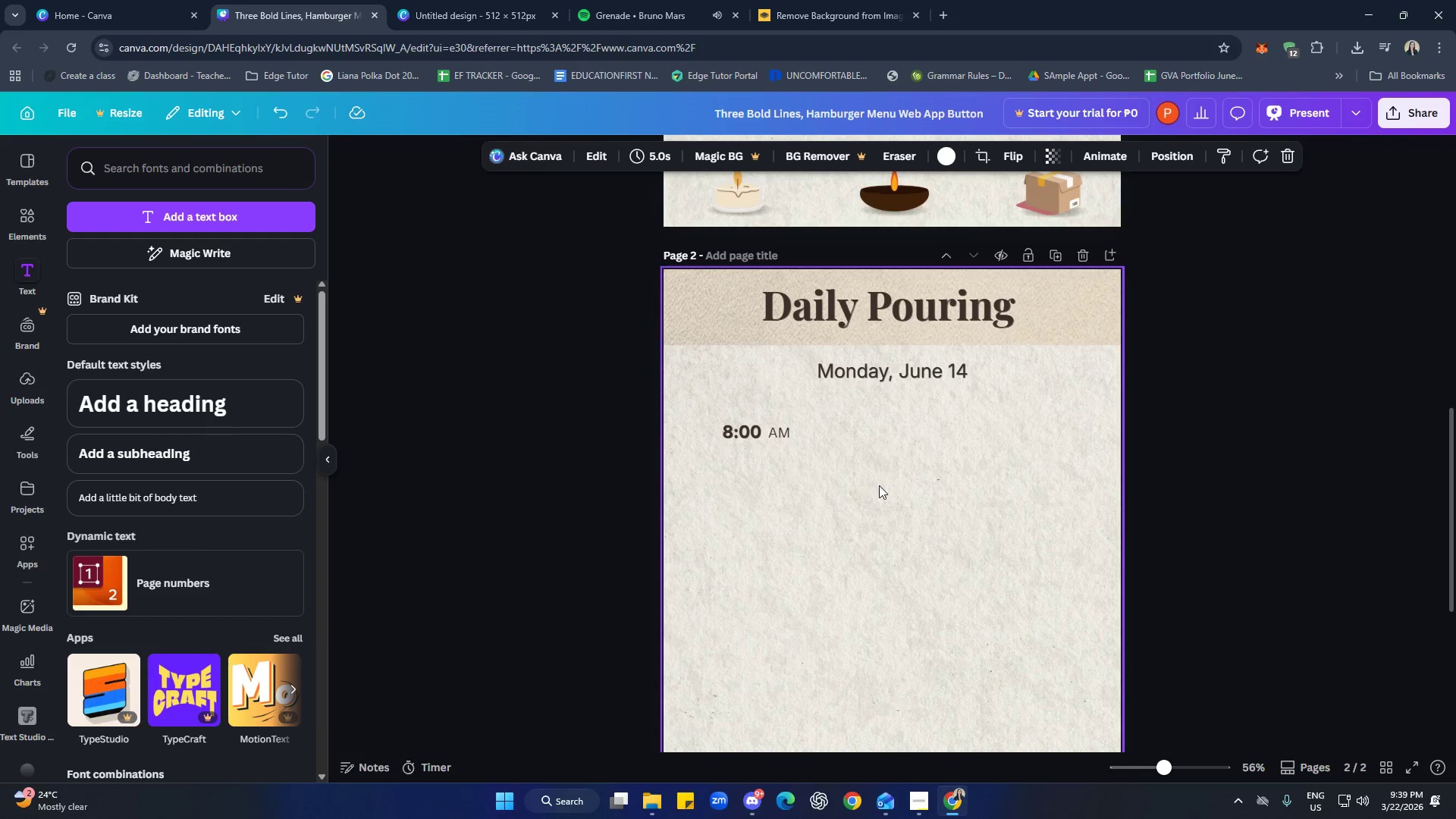 
hold_key(key=ControlLeft, duration=0.61)
 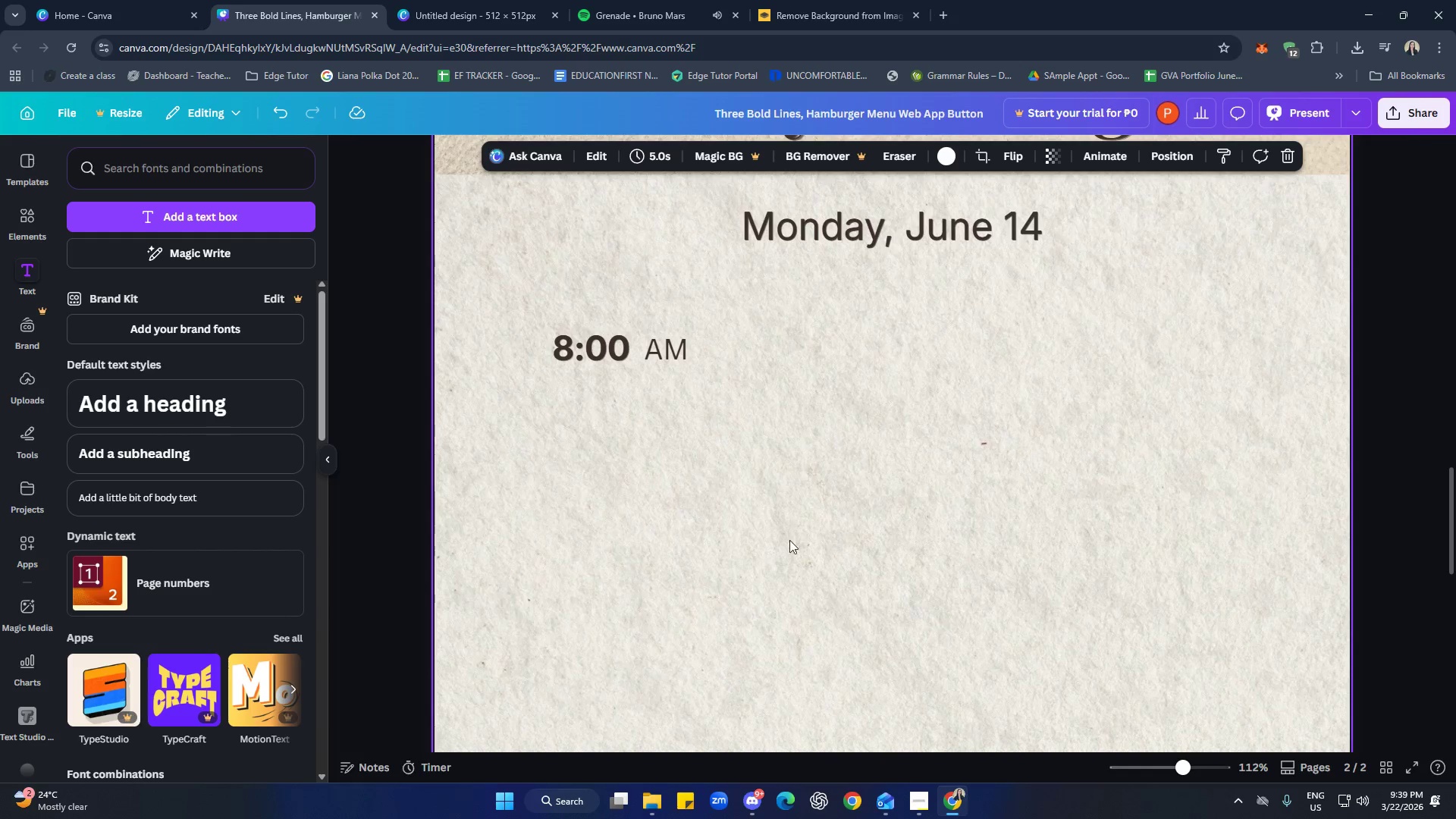 
hold_key(key=ControlLeft, duration=1.7)
 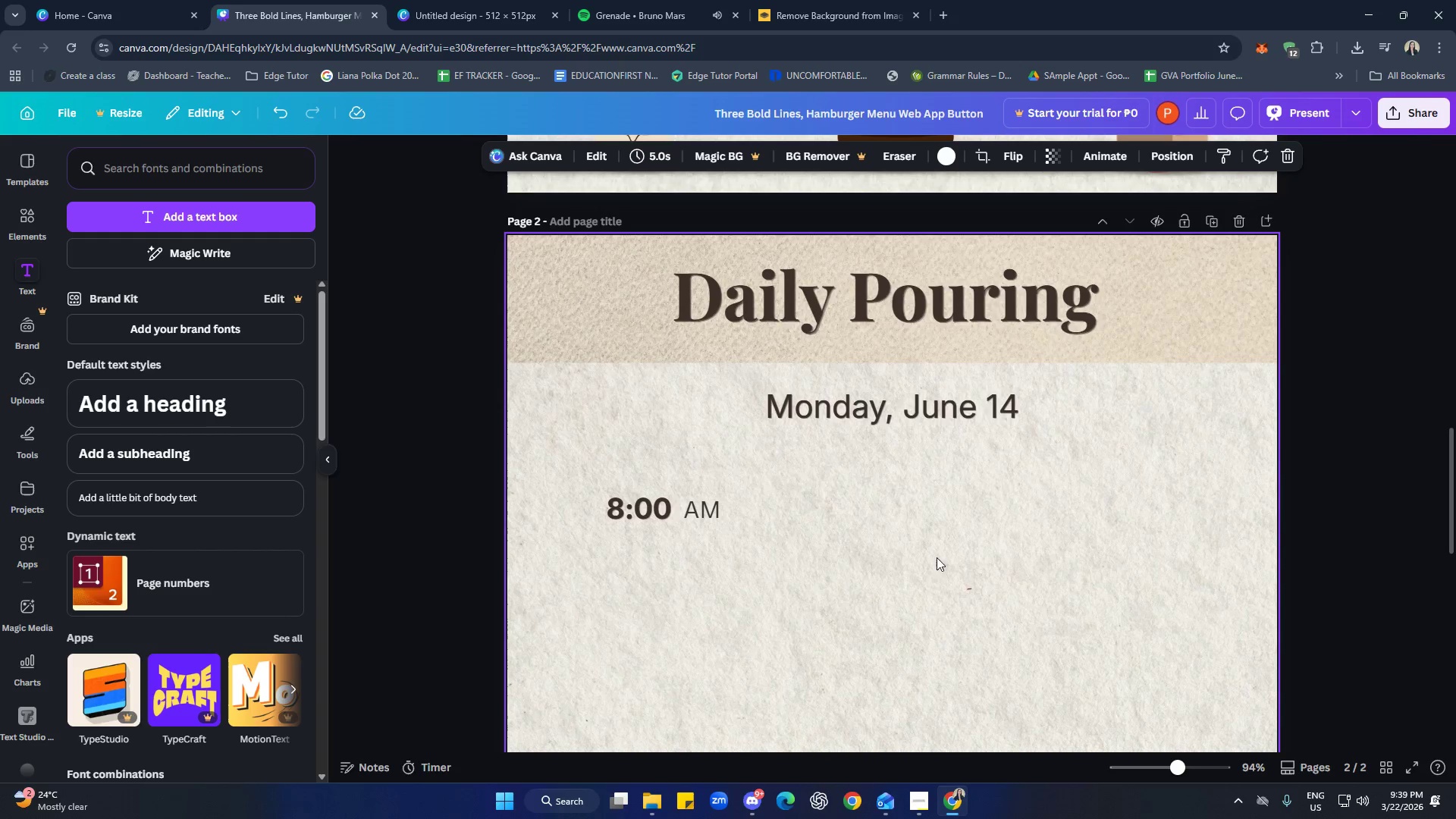 
scroll: coordinate [821, 558], scroll_direction: up, amount: 6.0
 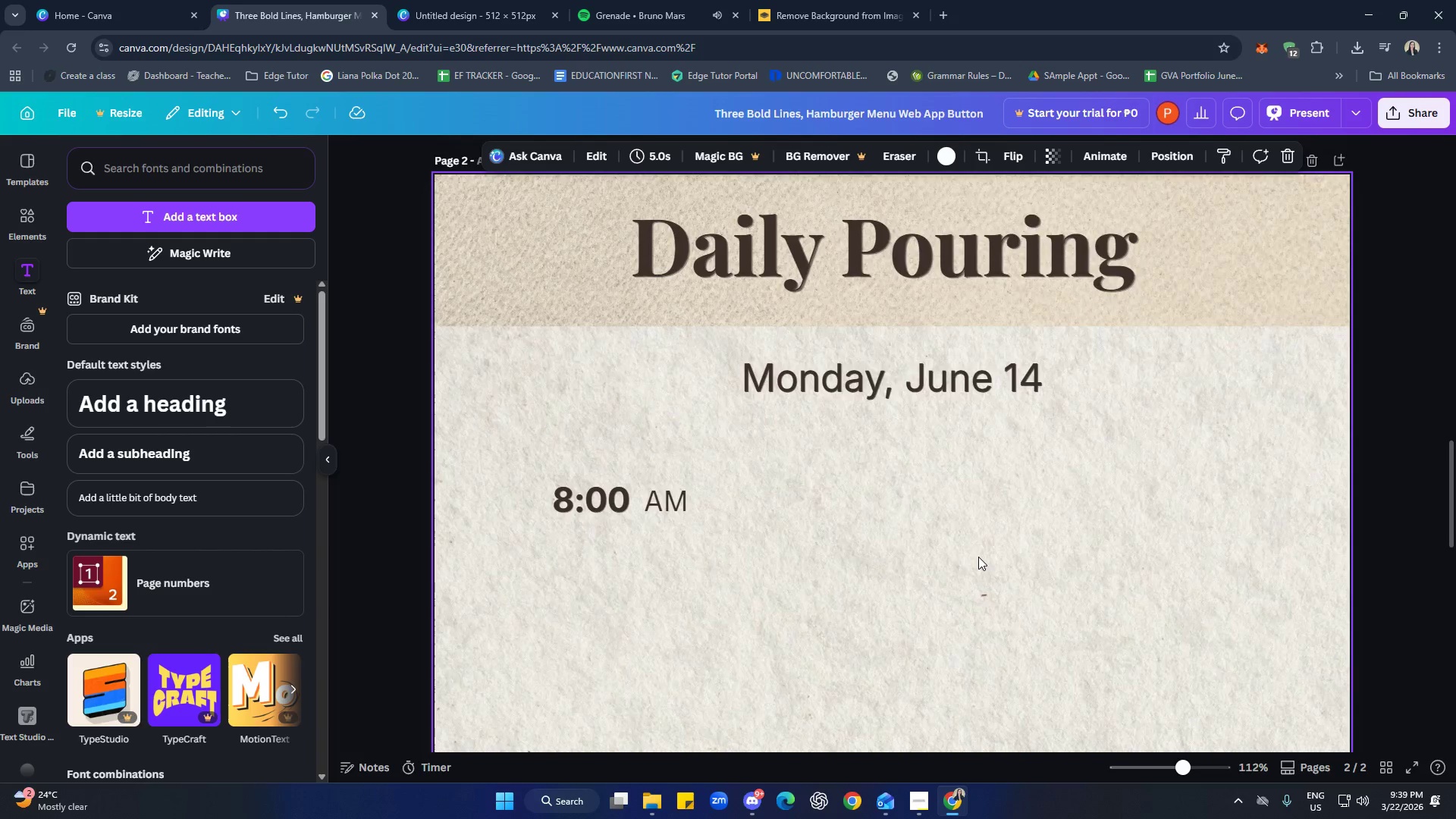 
scroll: coordinate [979, 556], scroll_direction: down, amount: 1.0
 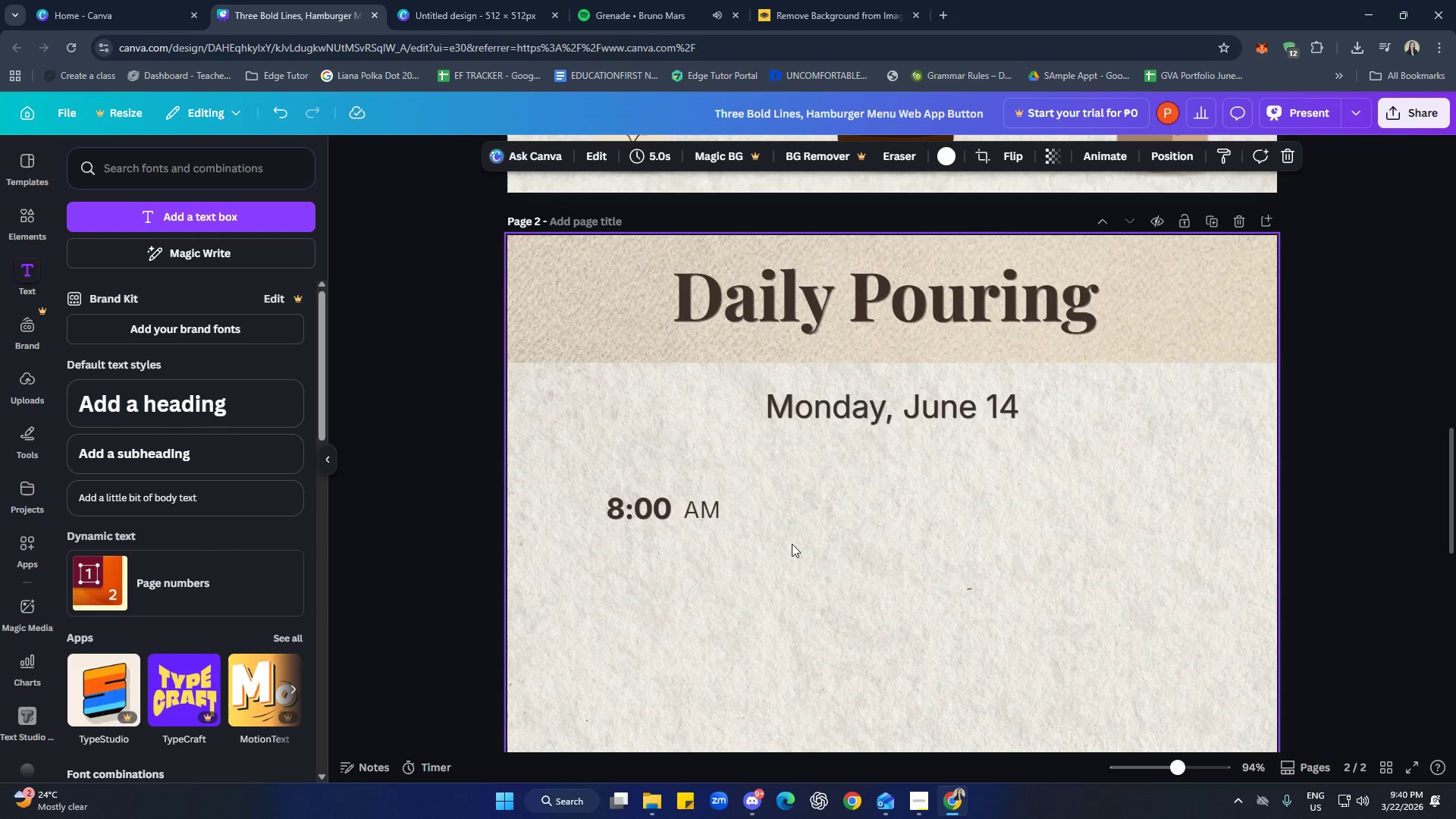 
left_click([717, 514])
 